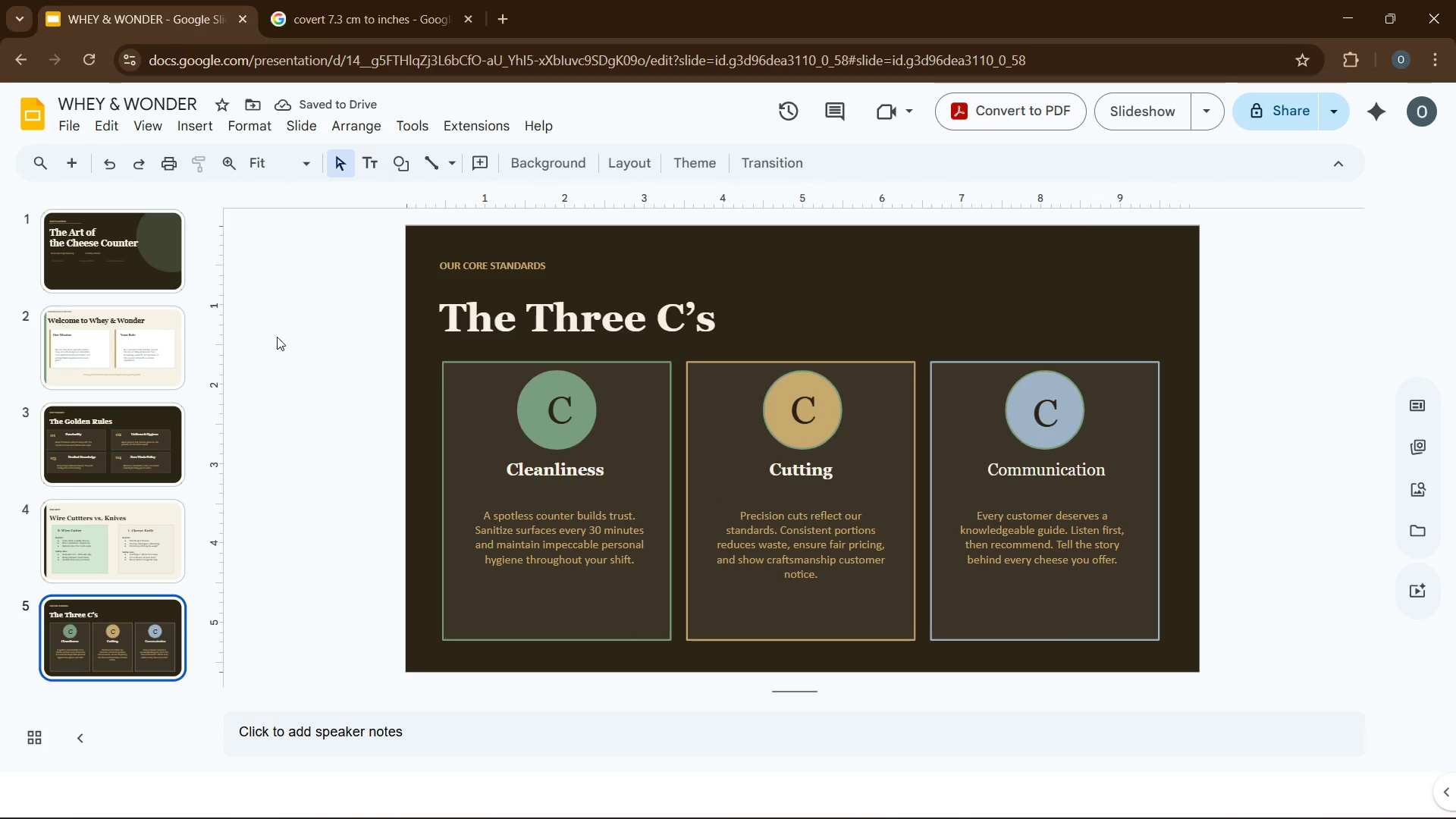 
left_click([73, 164])
 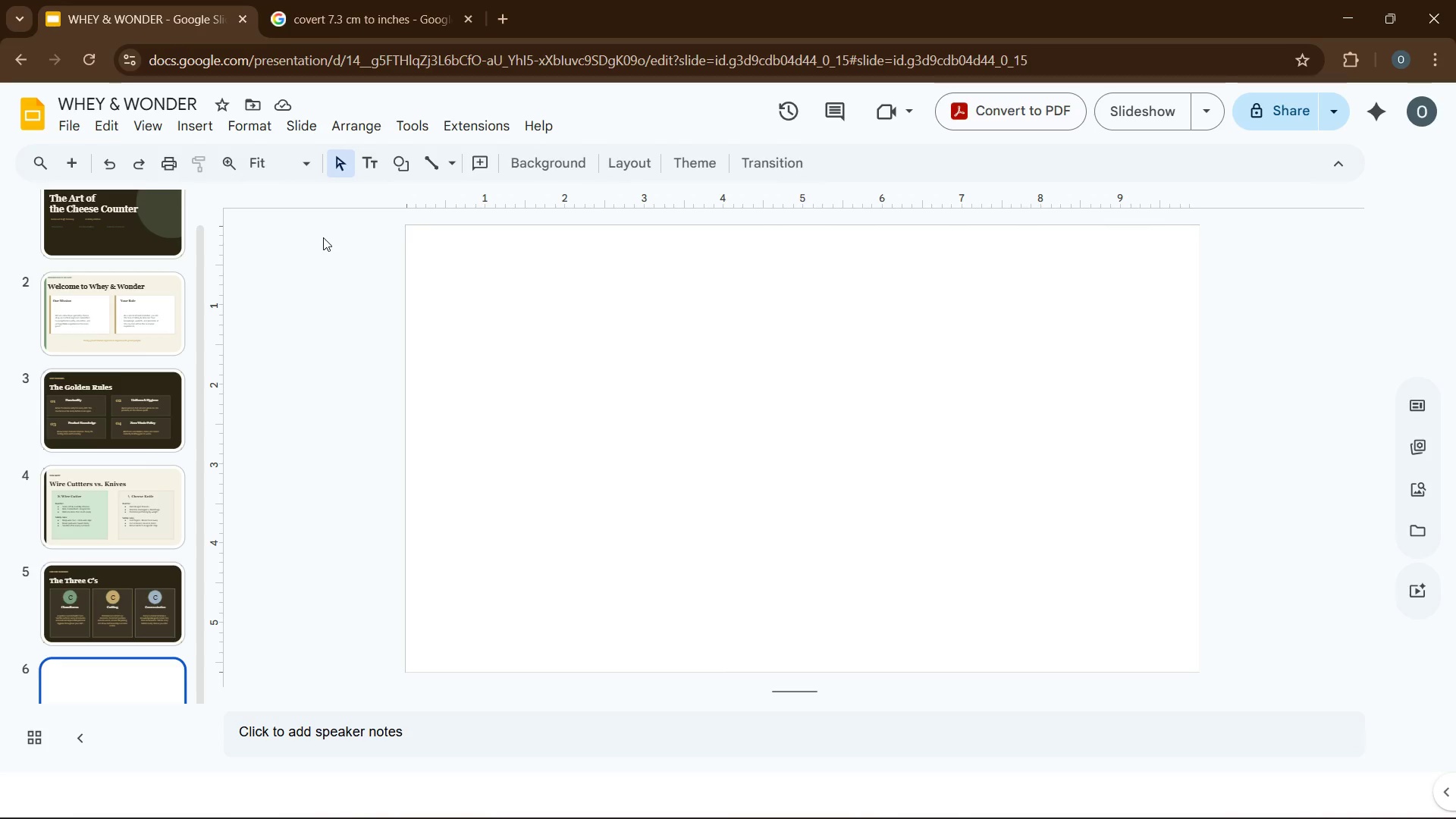 
wait(24.69)
 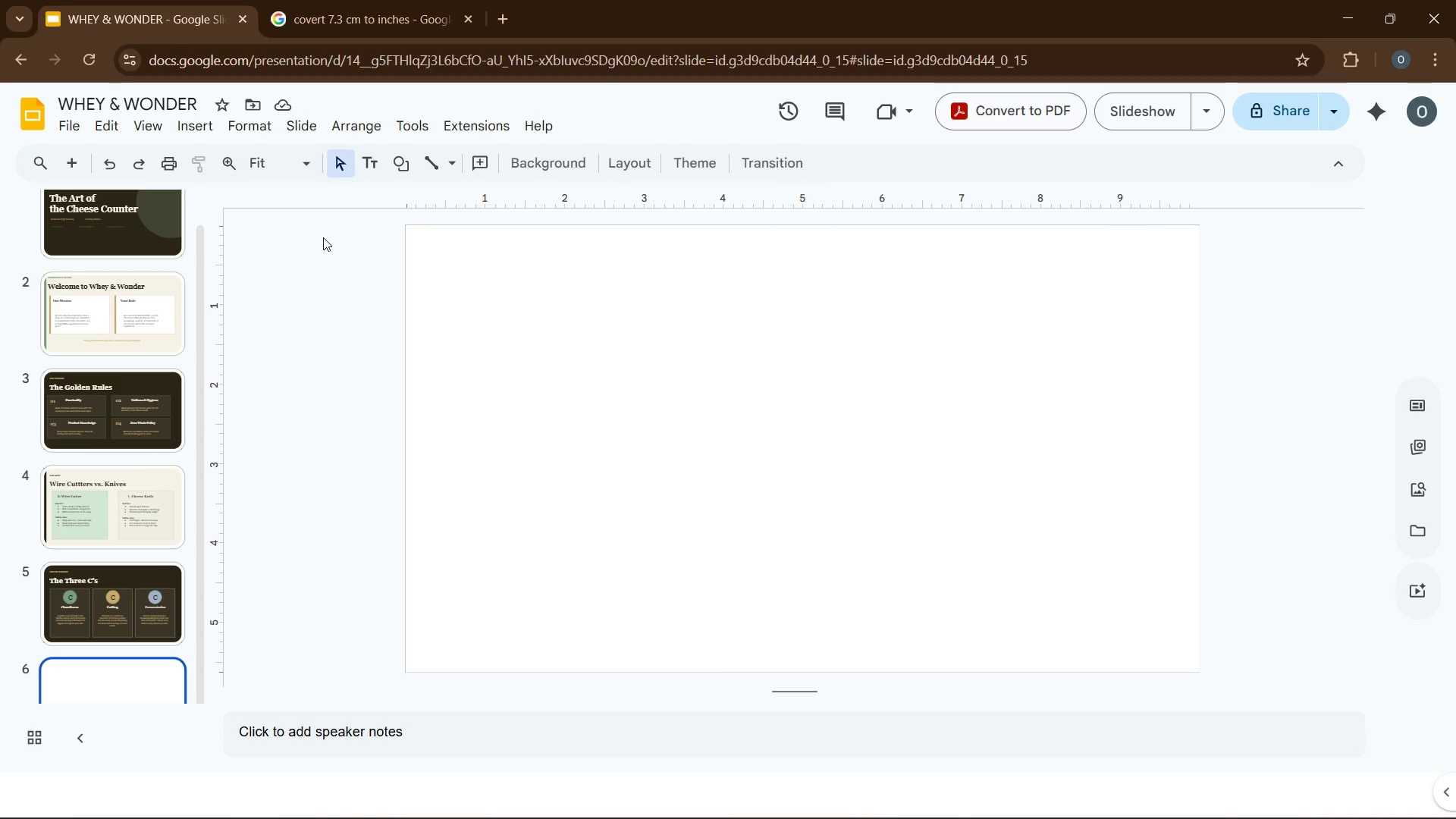 
left_click([628, 166])
 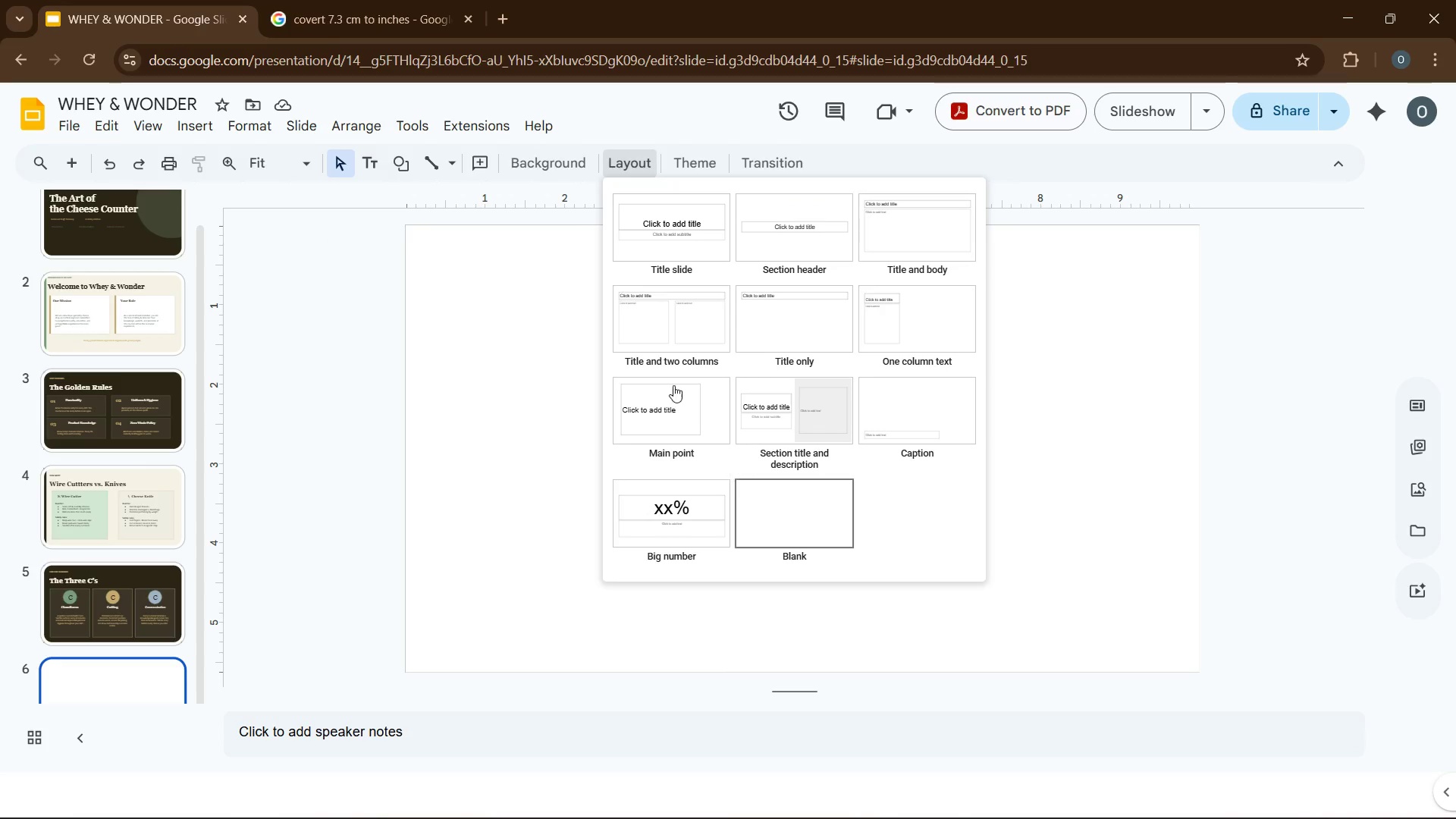 
left_click([565, 174])
 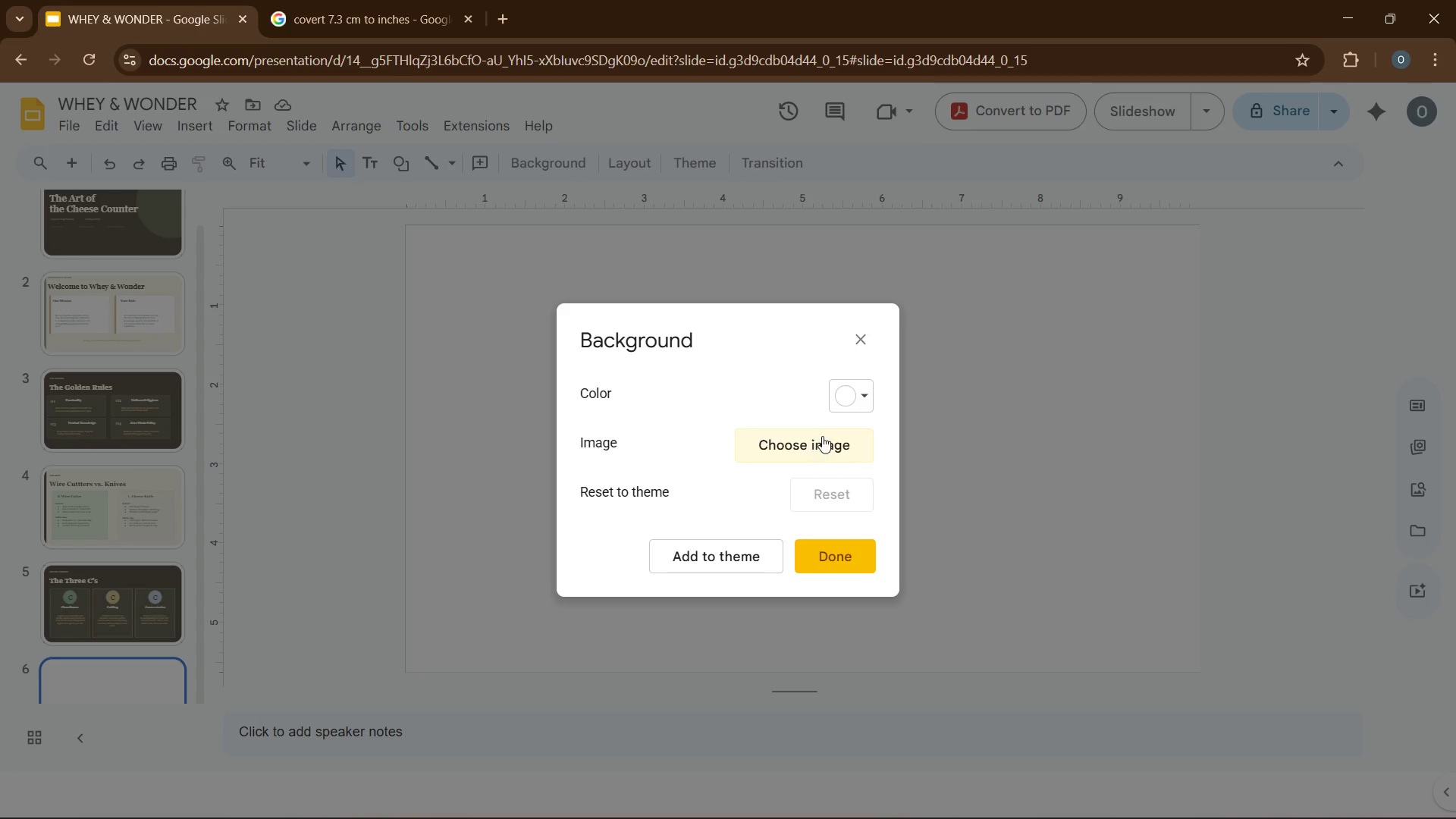 
left_click([836, 403])
 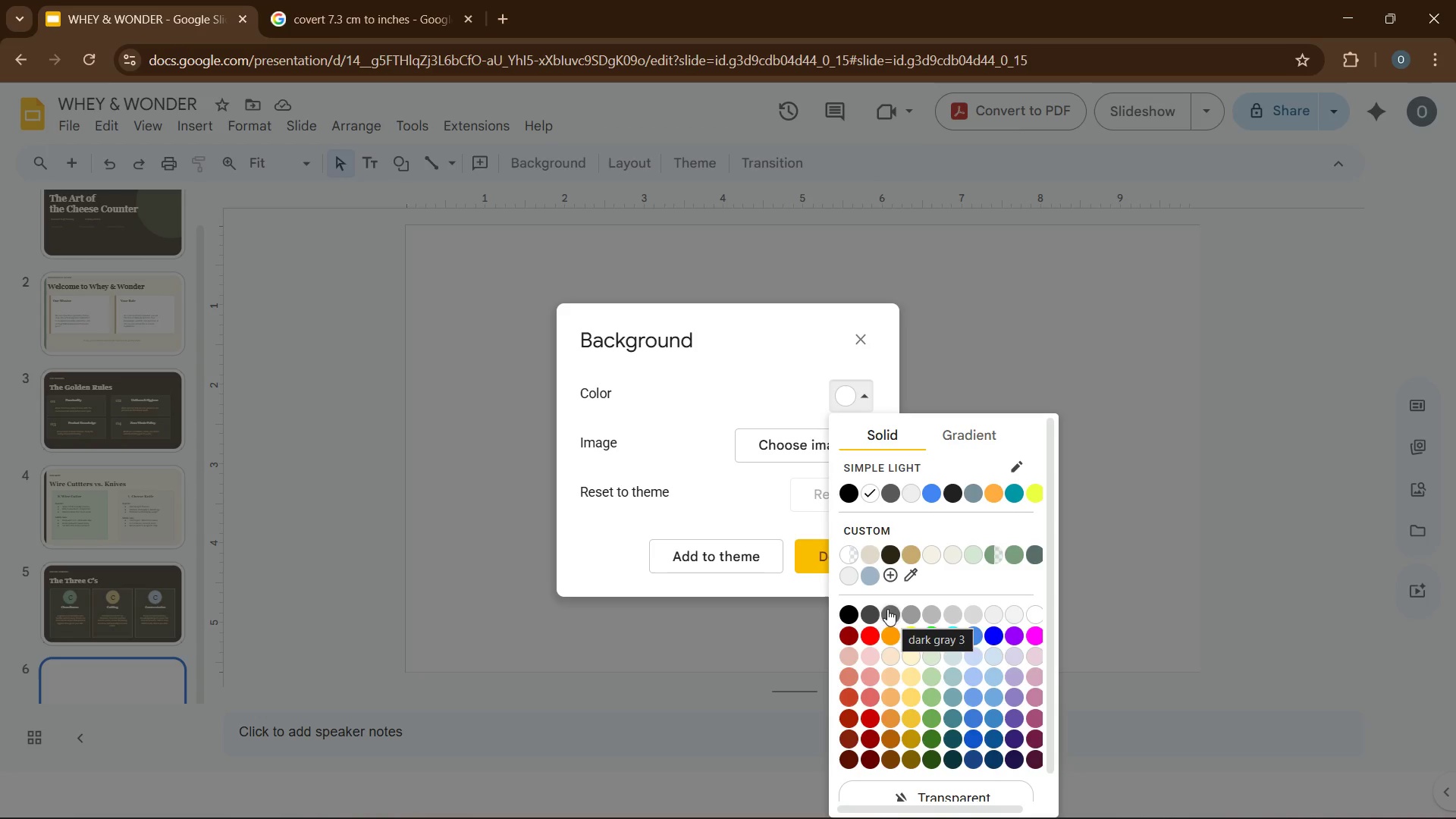 
wait(9.44)
 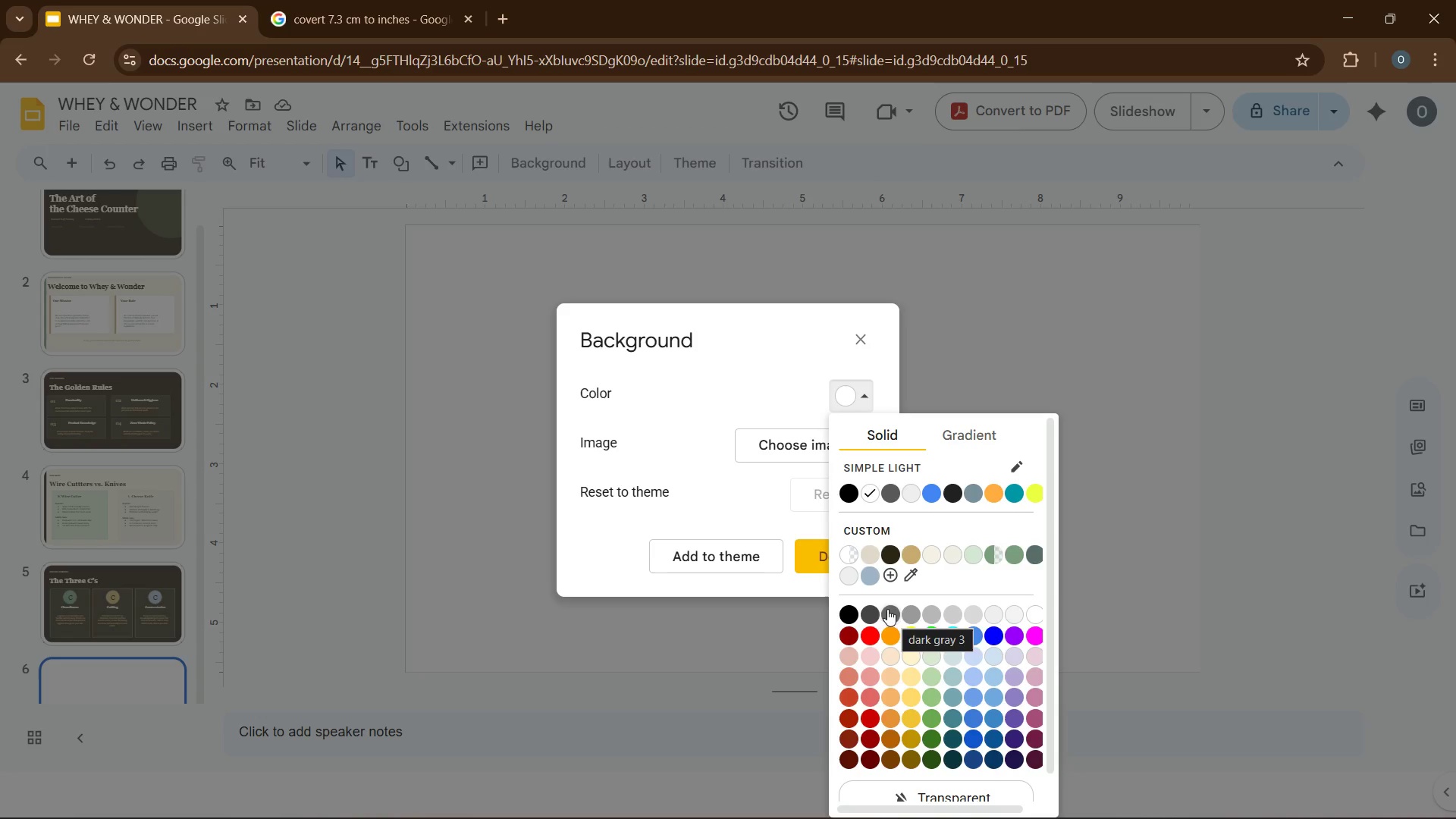 
left_click([931, 553])
 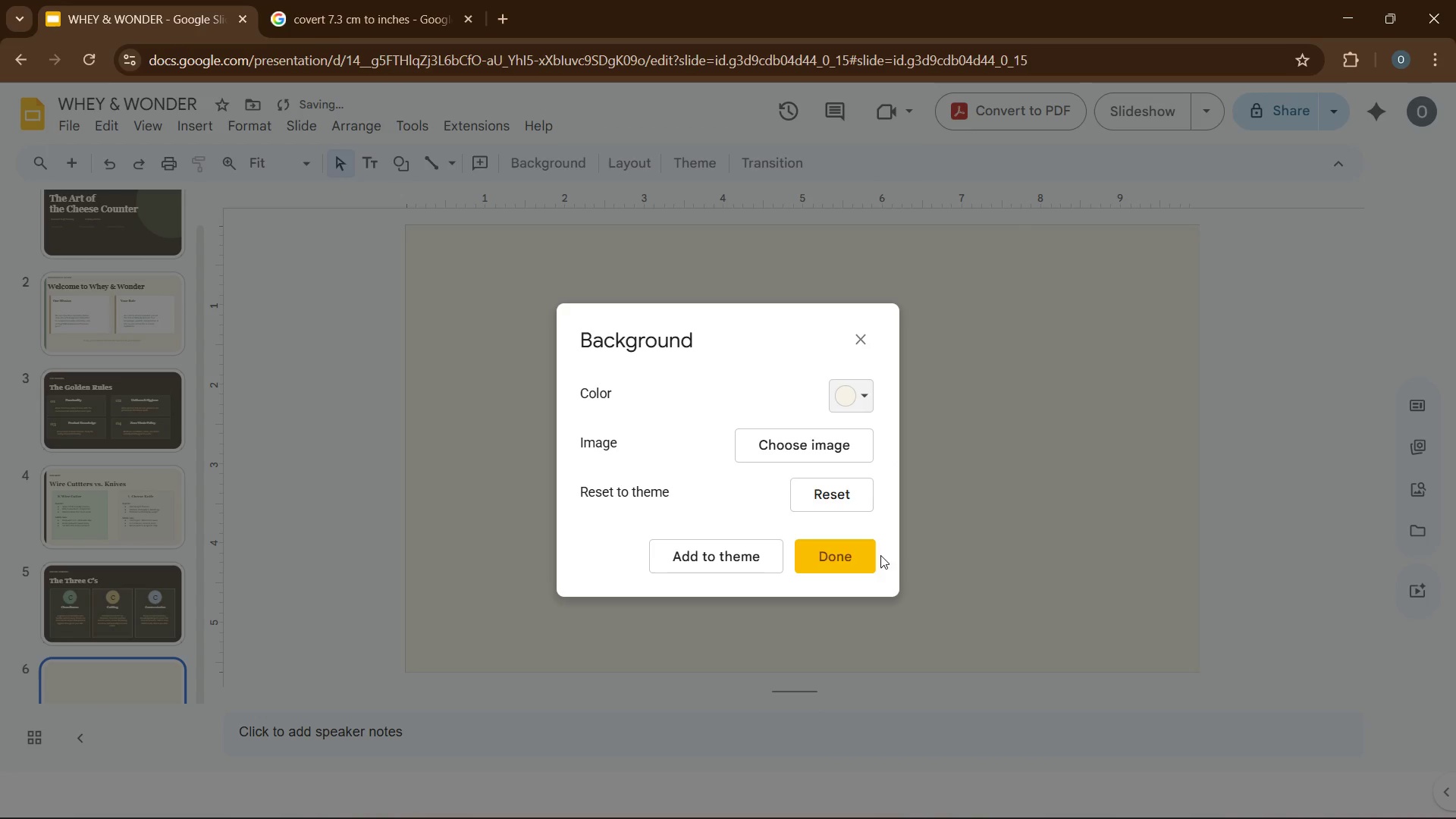 
left_click([865, 559])
 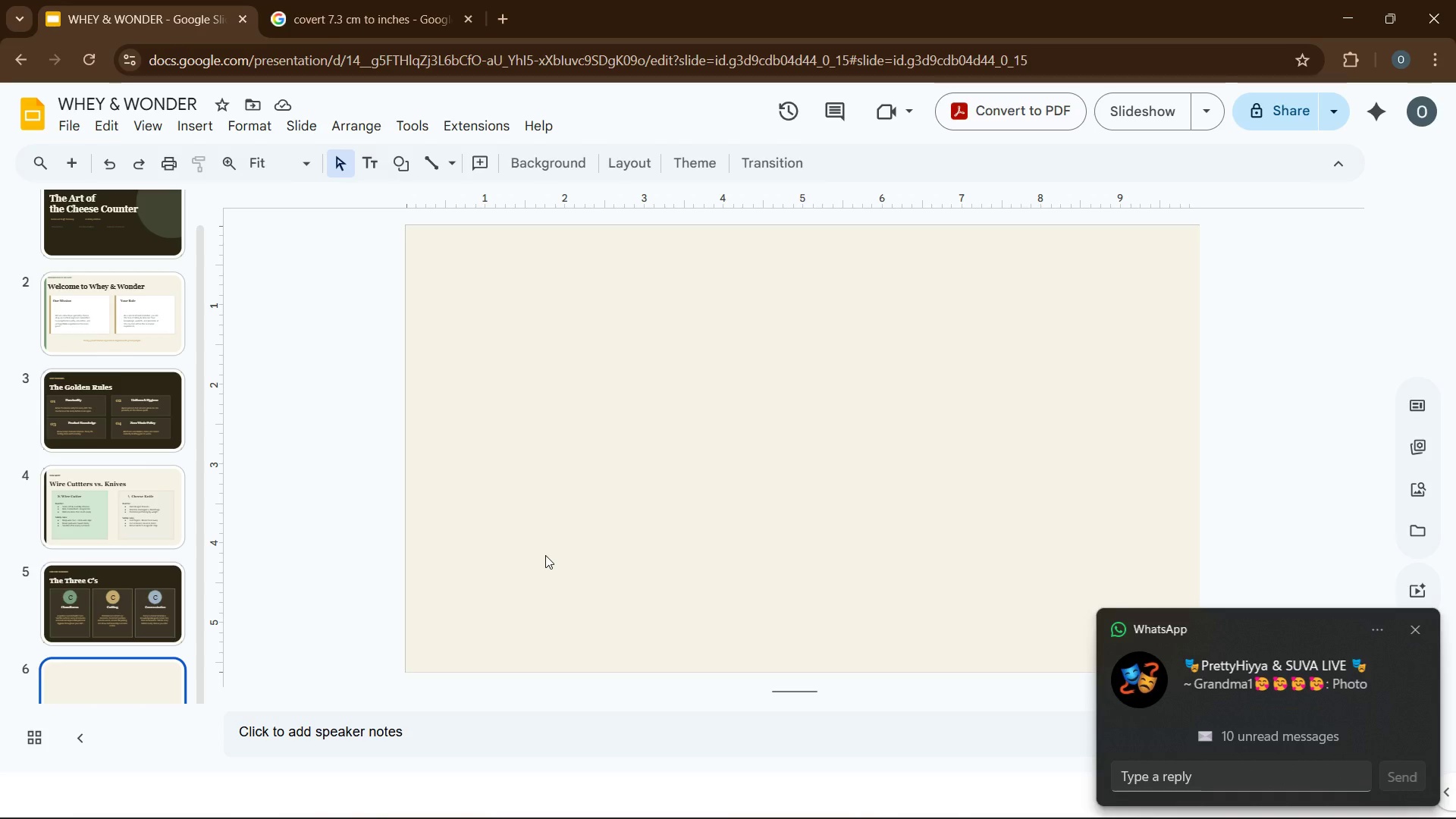 
wait(50.0)
 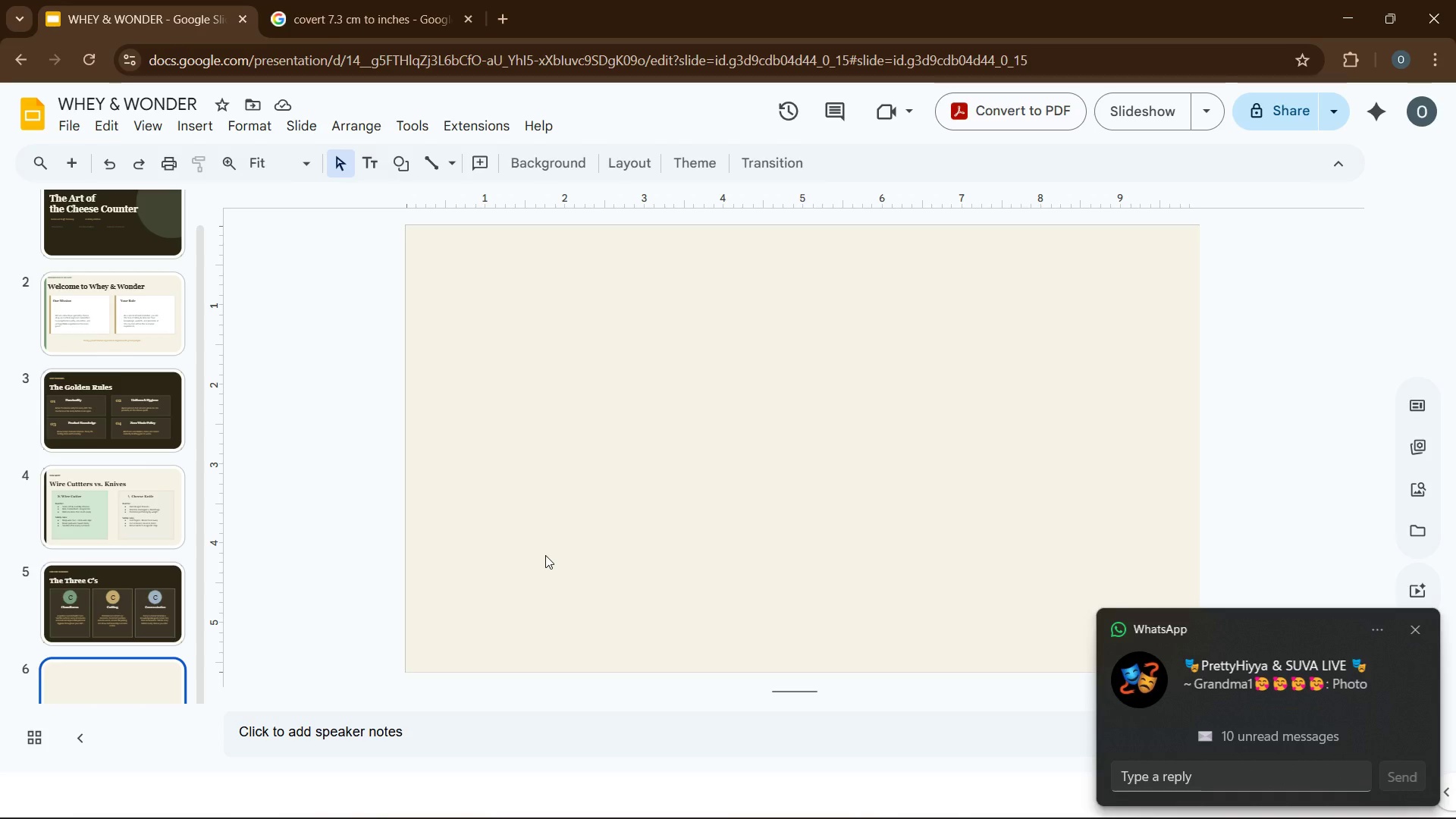 
left_click([111, 289])
 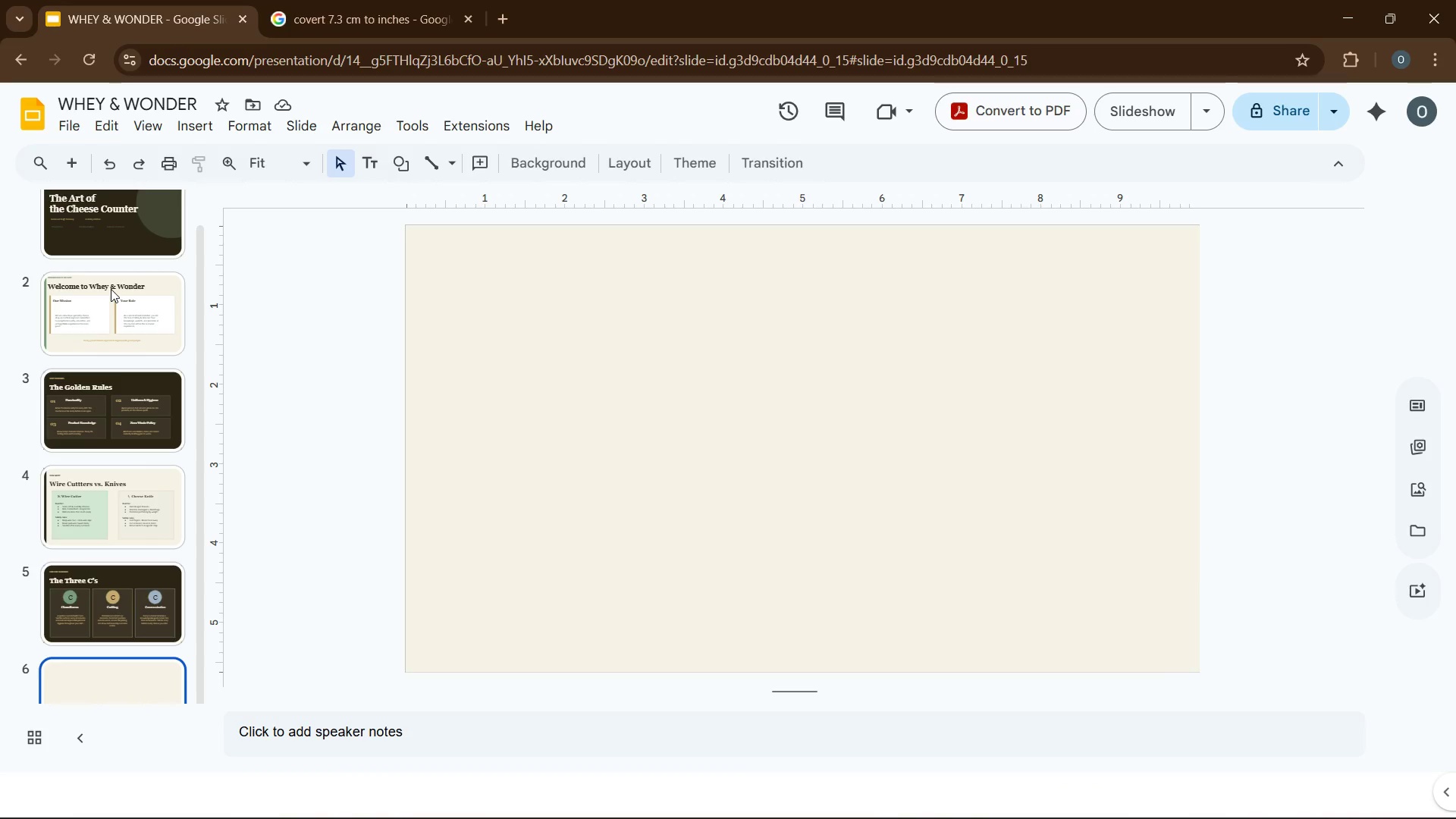 
wait(17.0)
 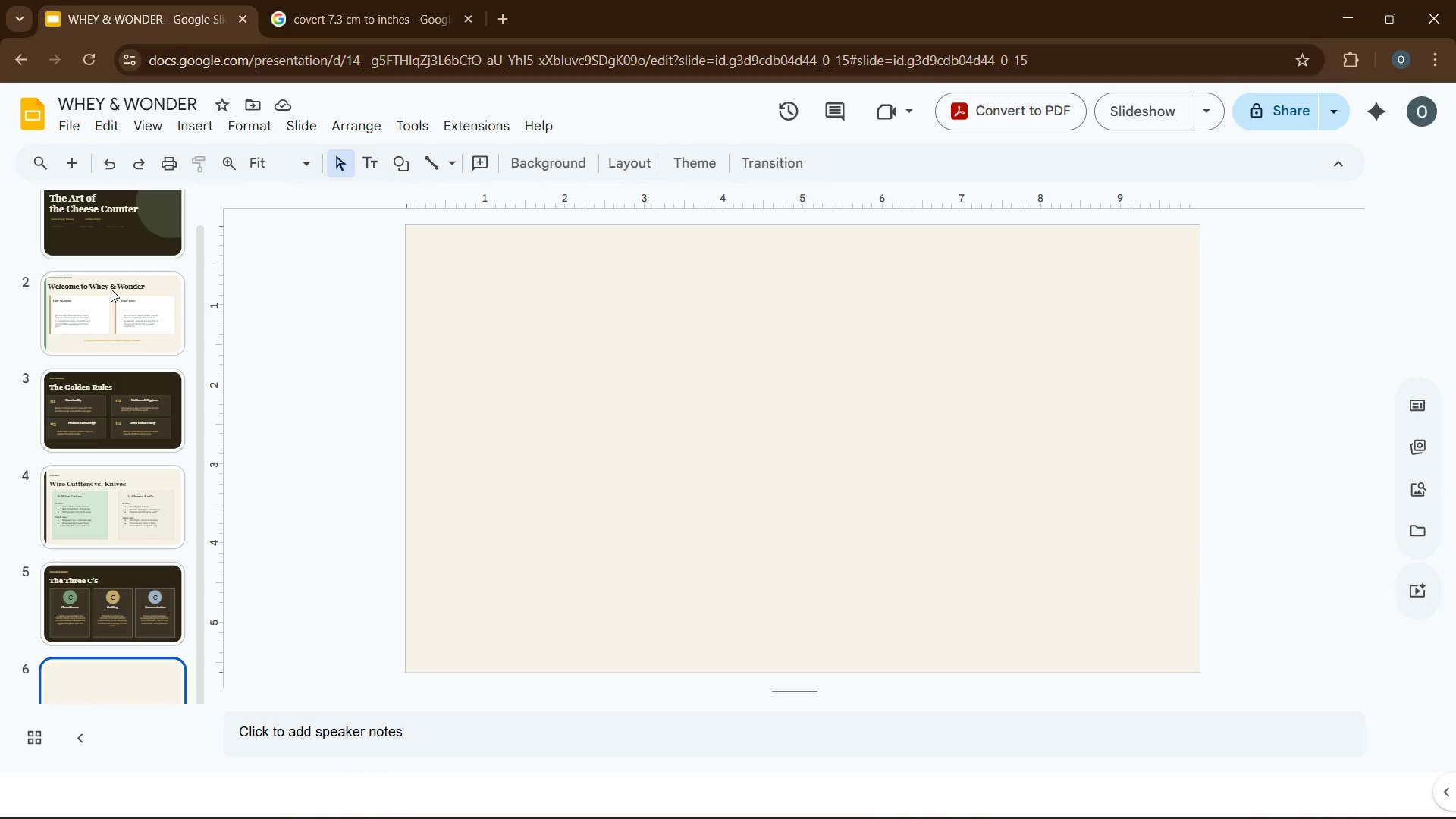 
left_click([412, 525])
 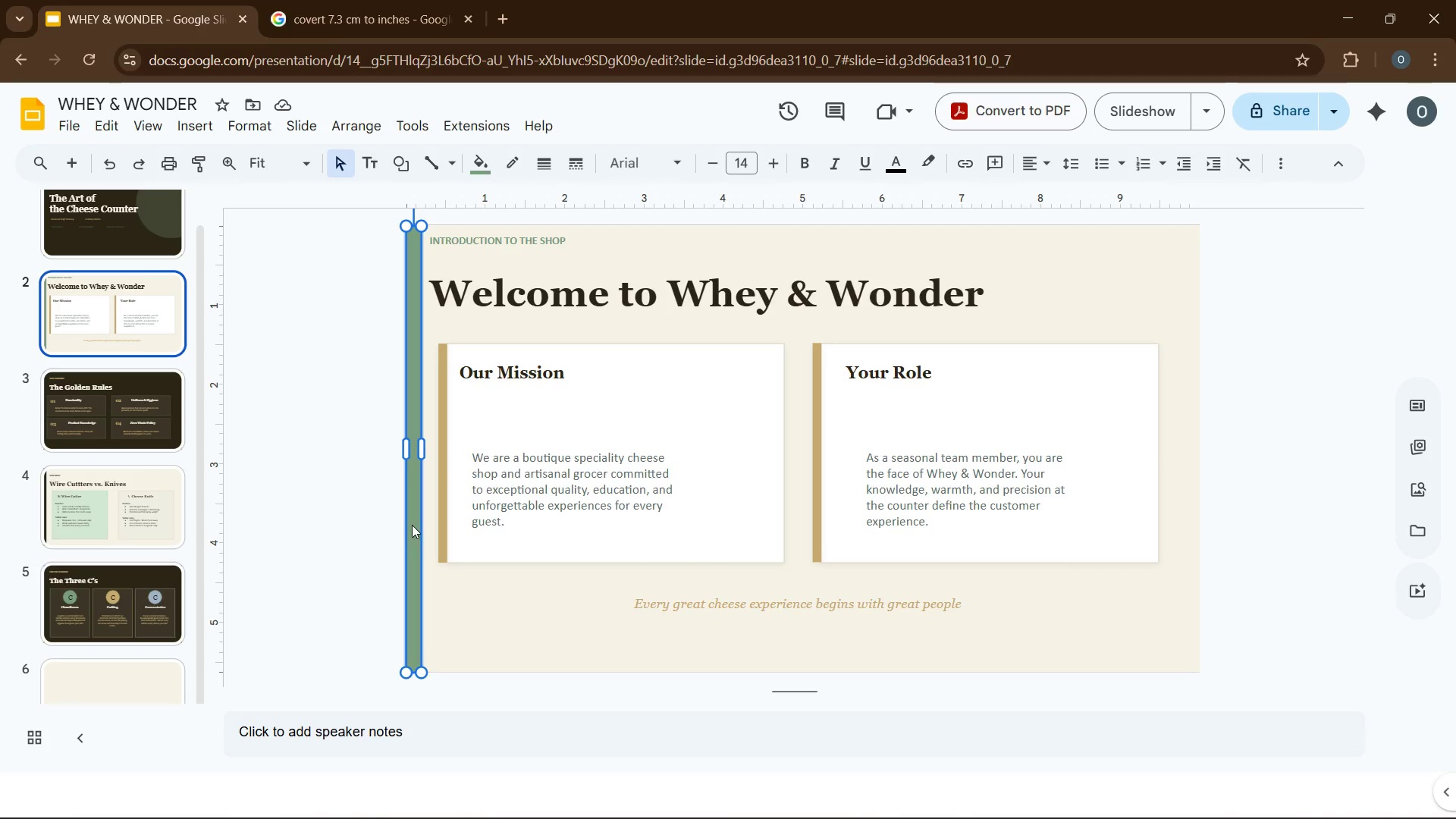 
key(Control+C)
 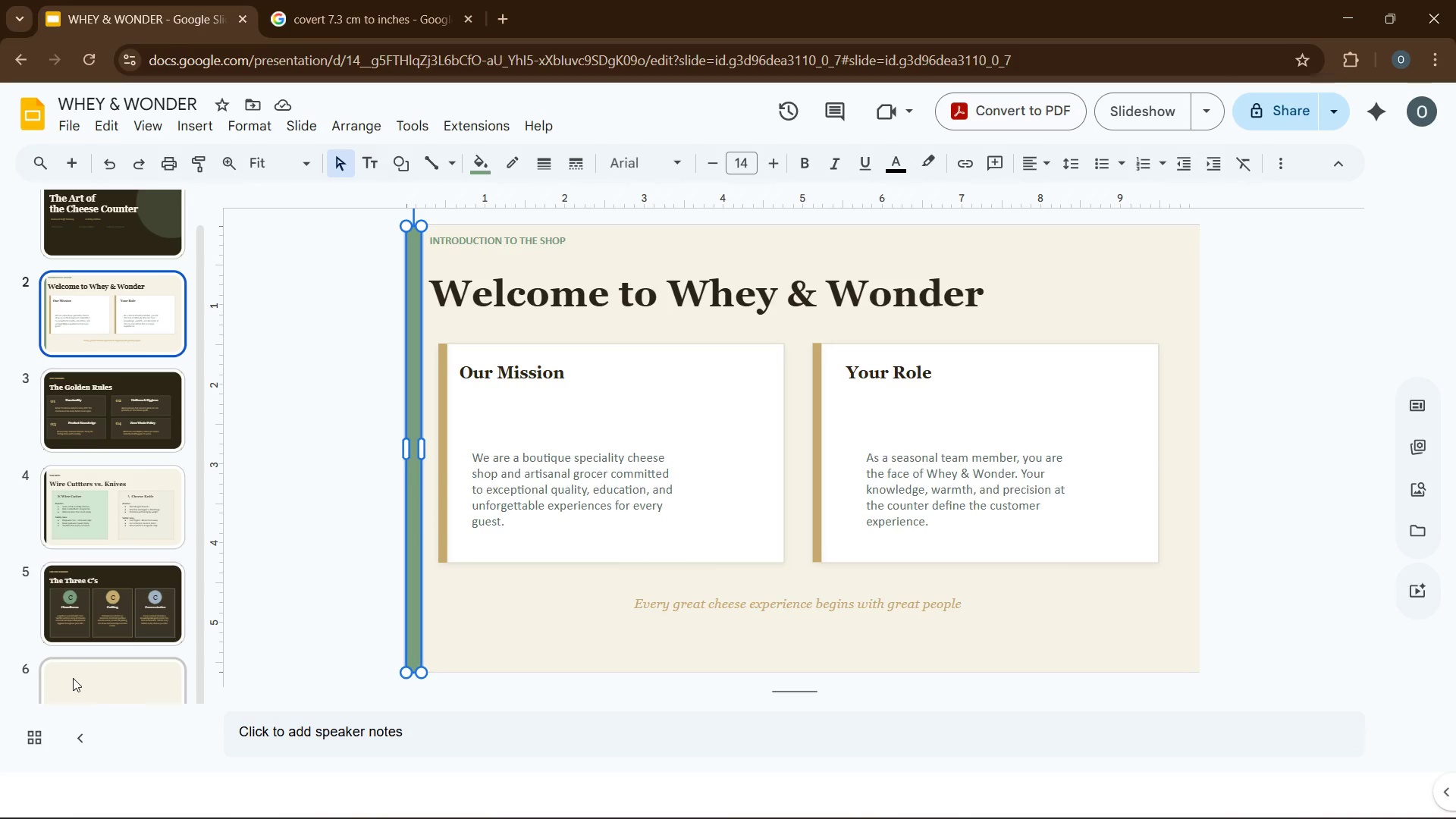 
left_click([73, 678])
 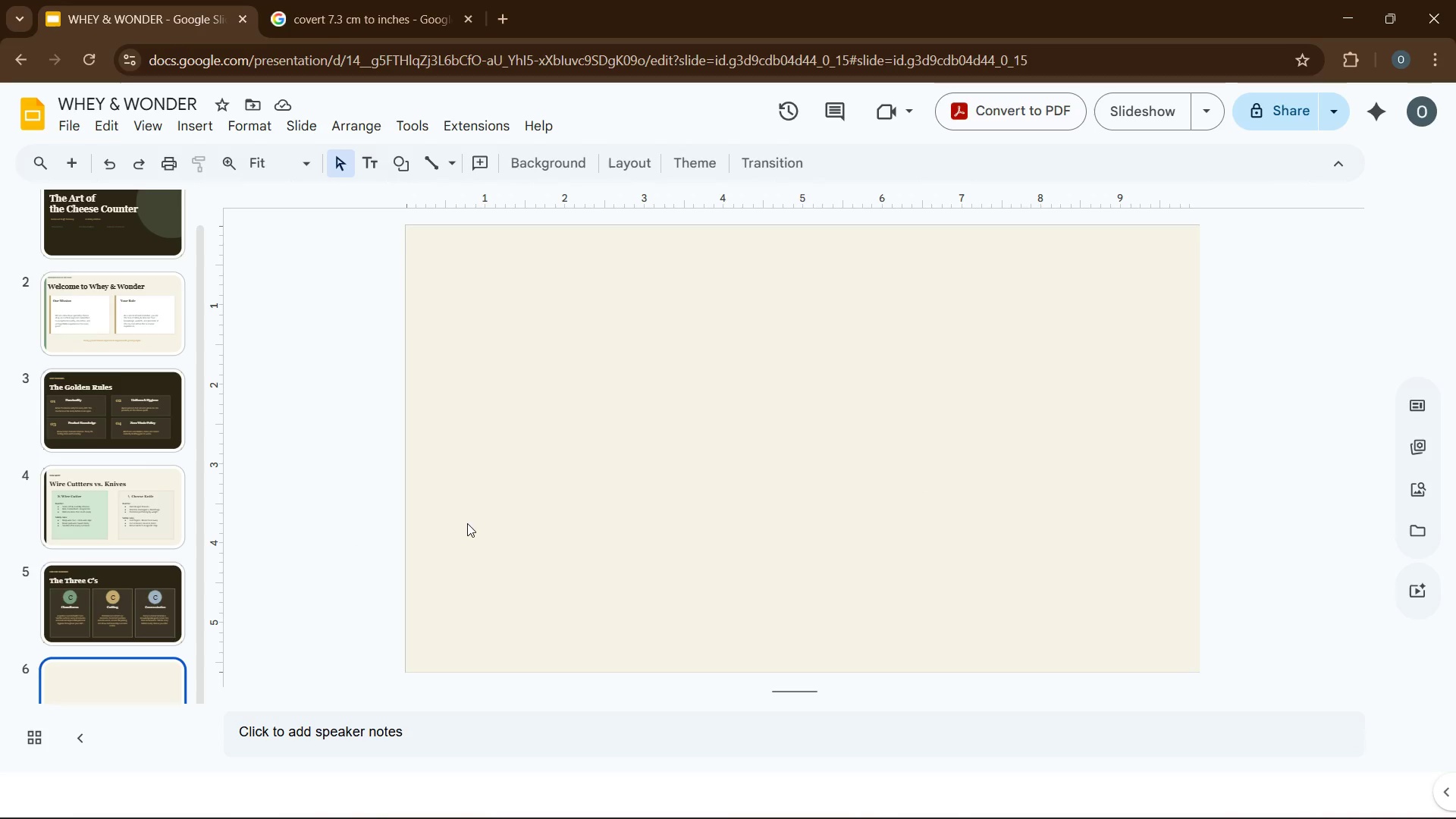 
left_click([497, 510])
 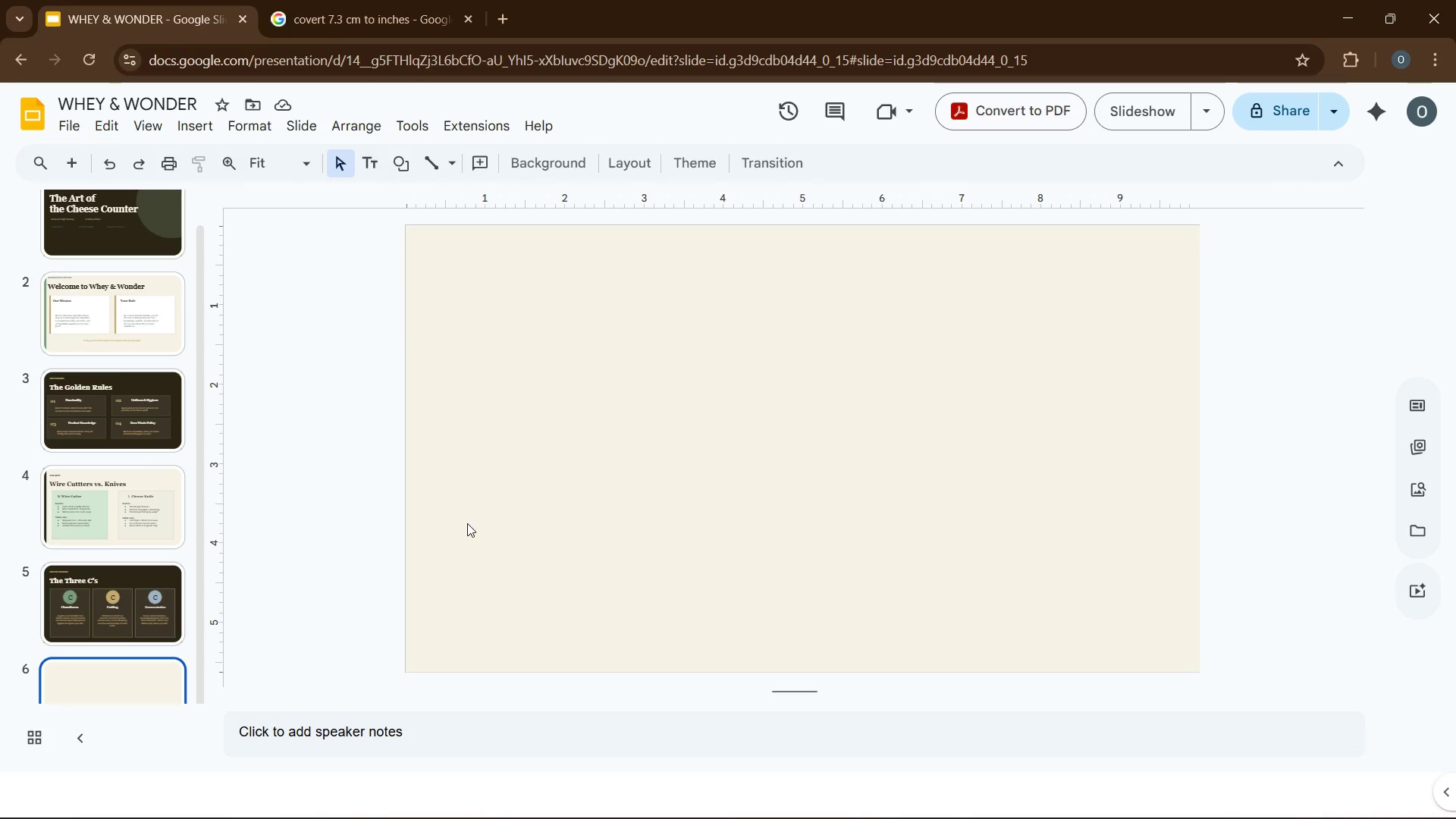 
hold_key(key=ControlLeft, duration=2.83)
 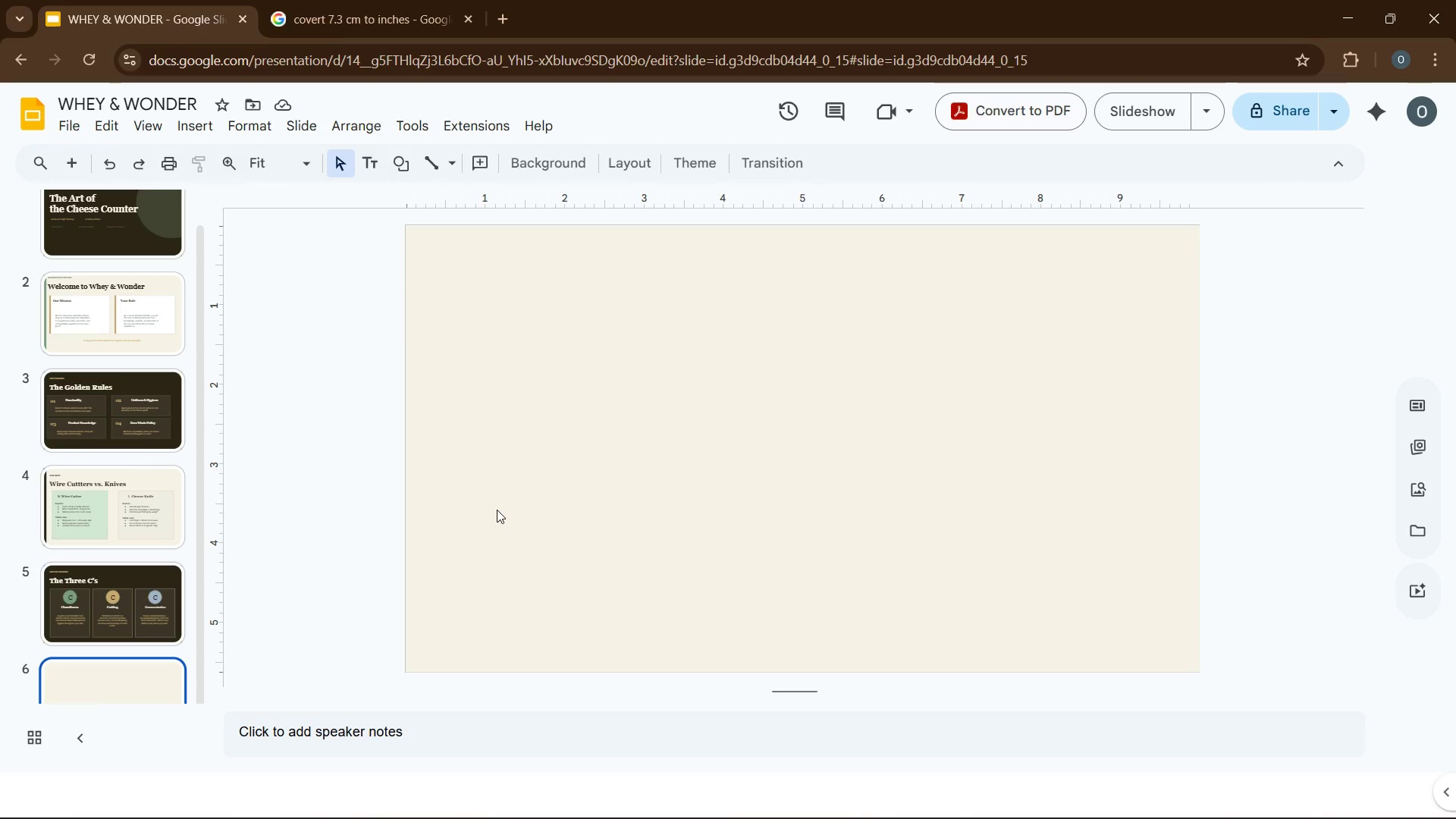 
hold_key(key=V, duration=2.52)
 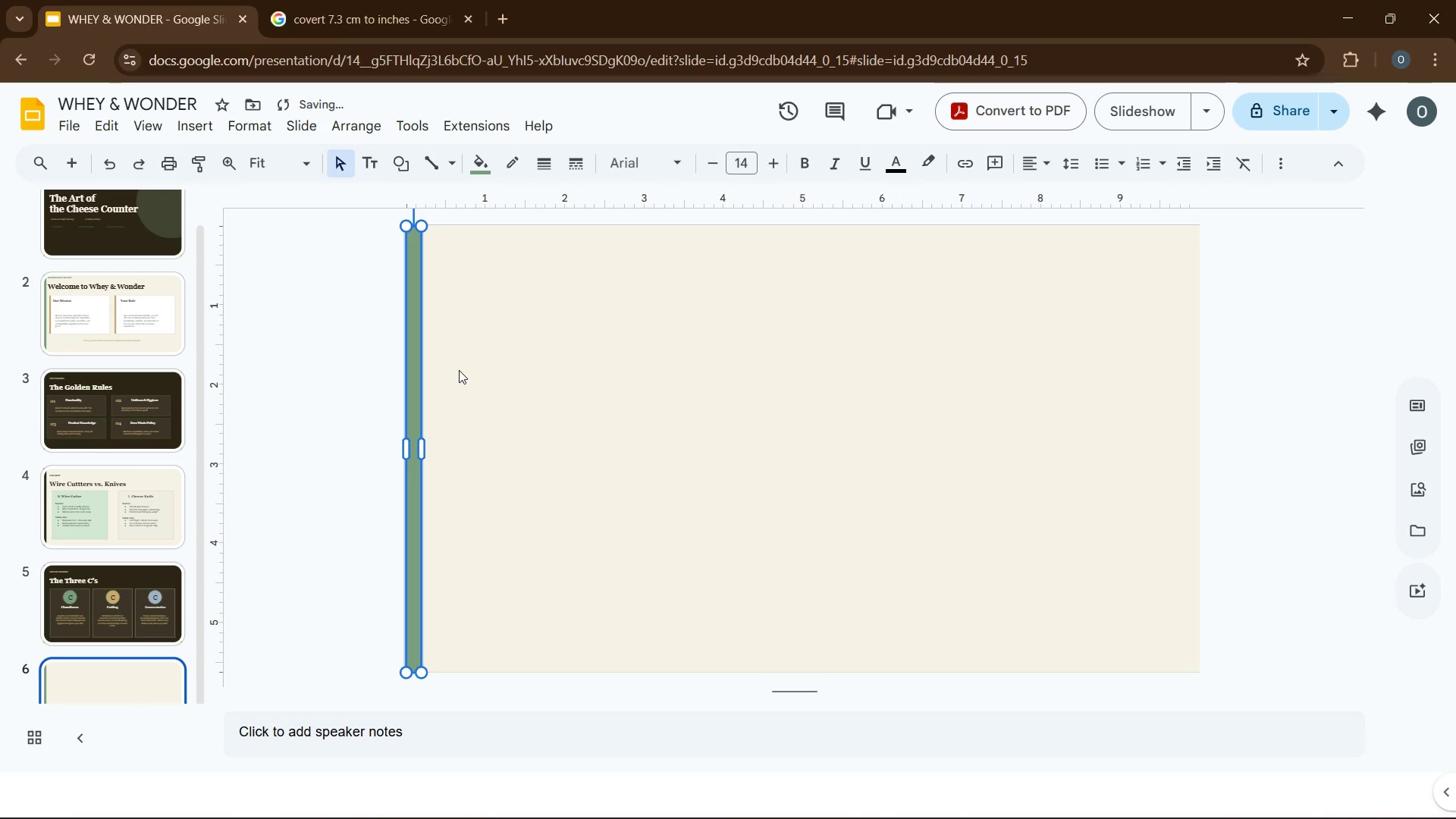 
wait(10.39)
 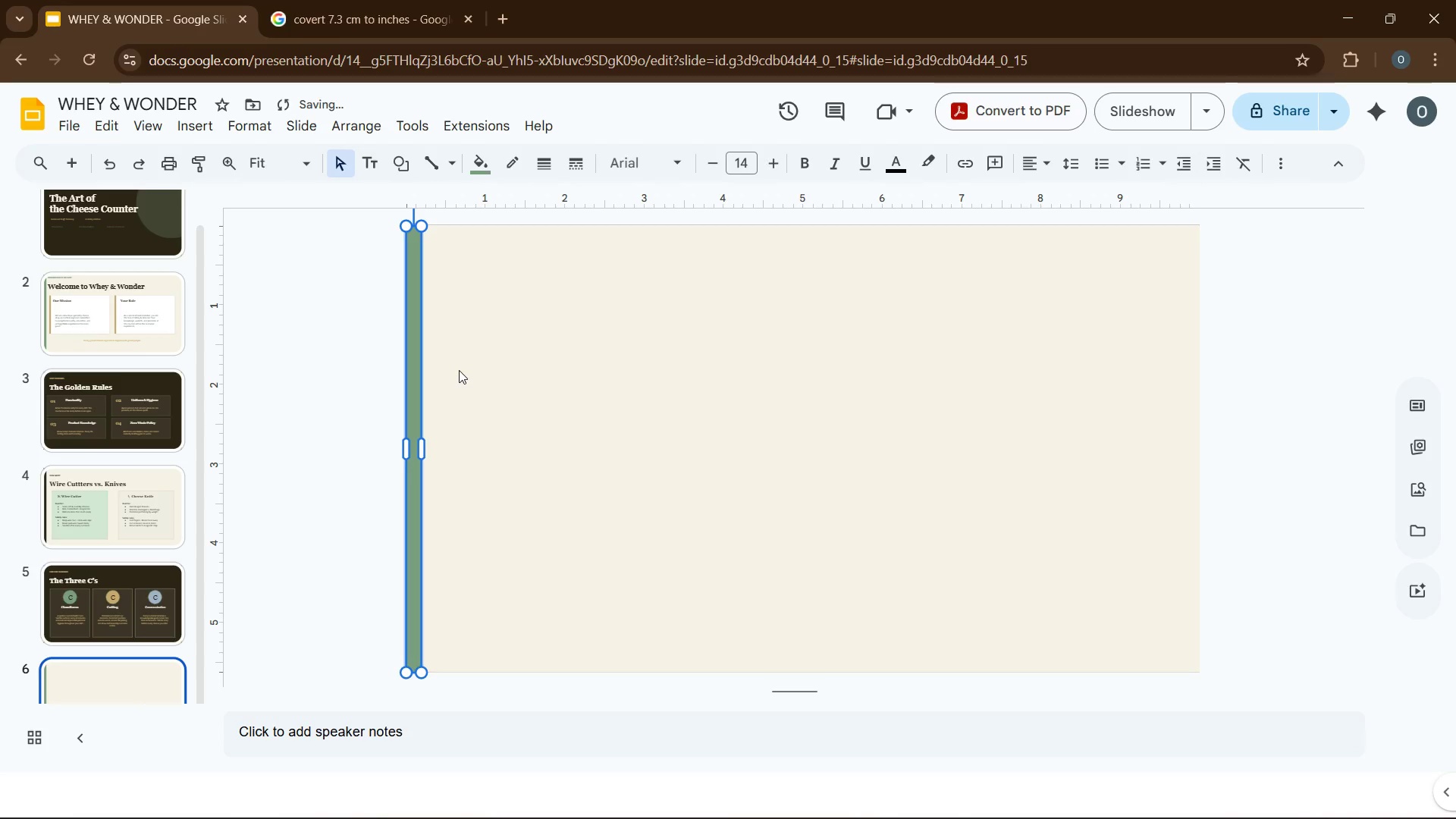 
left_click([503, 351])
 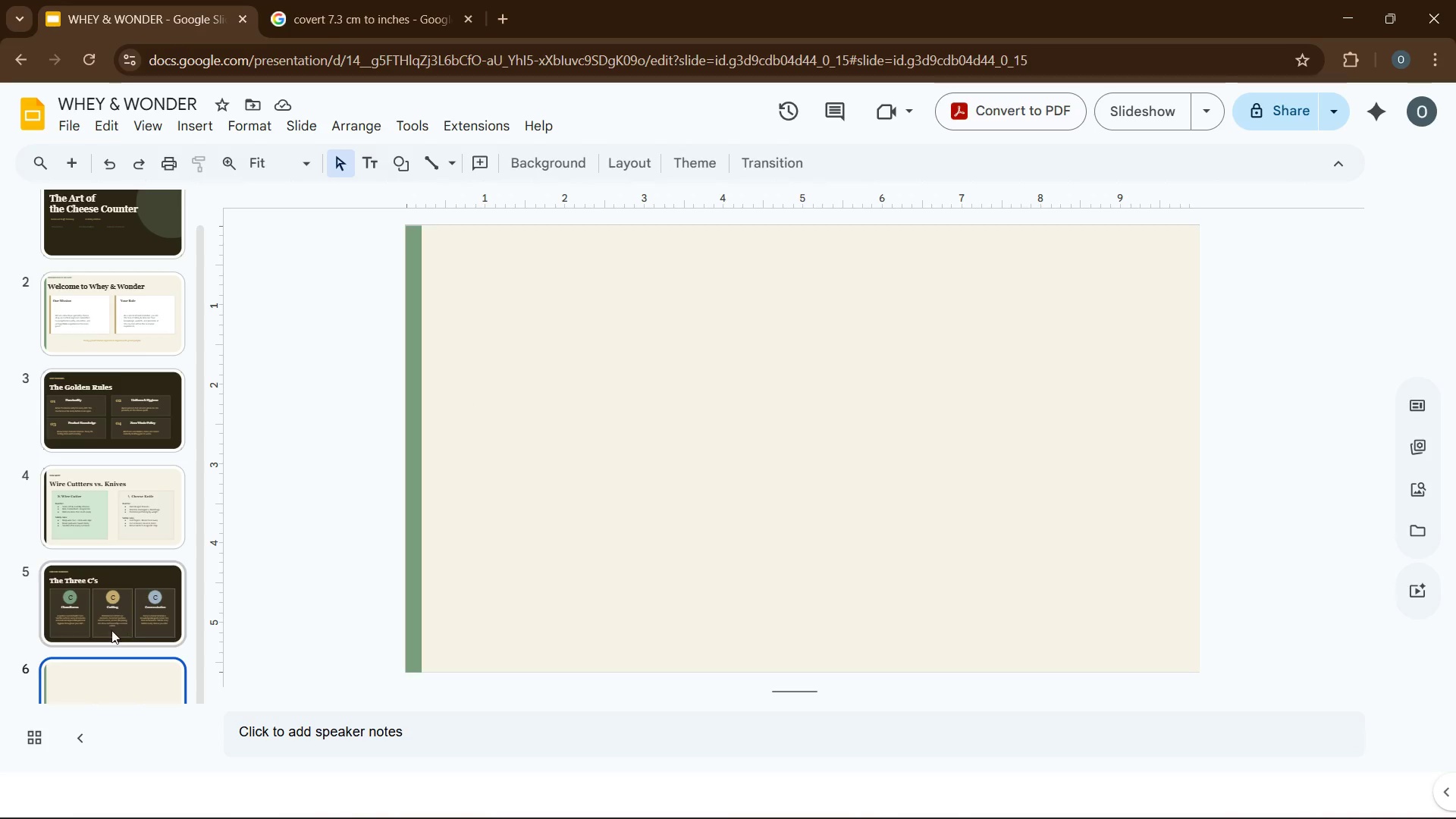 
left_click([106, 614])
 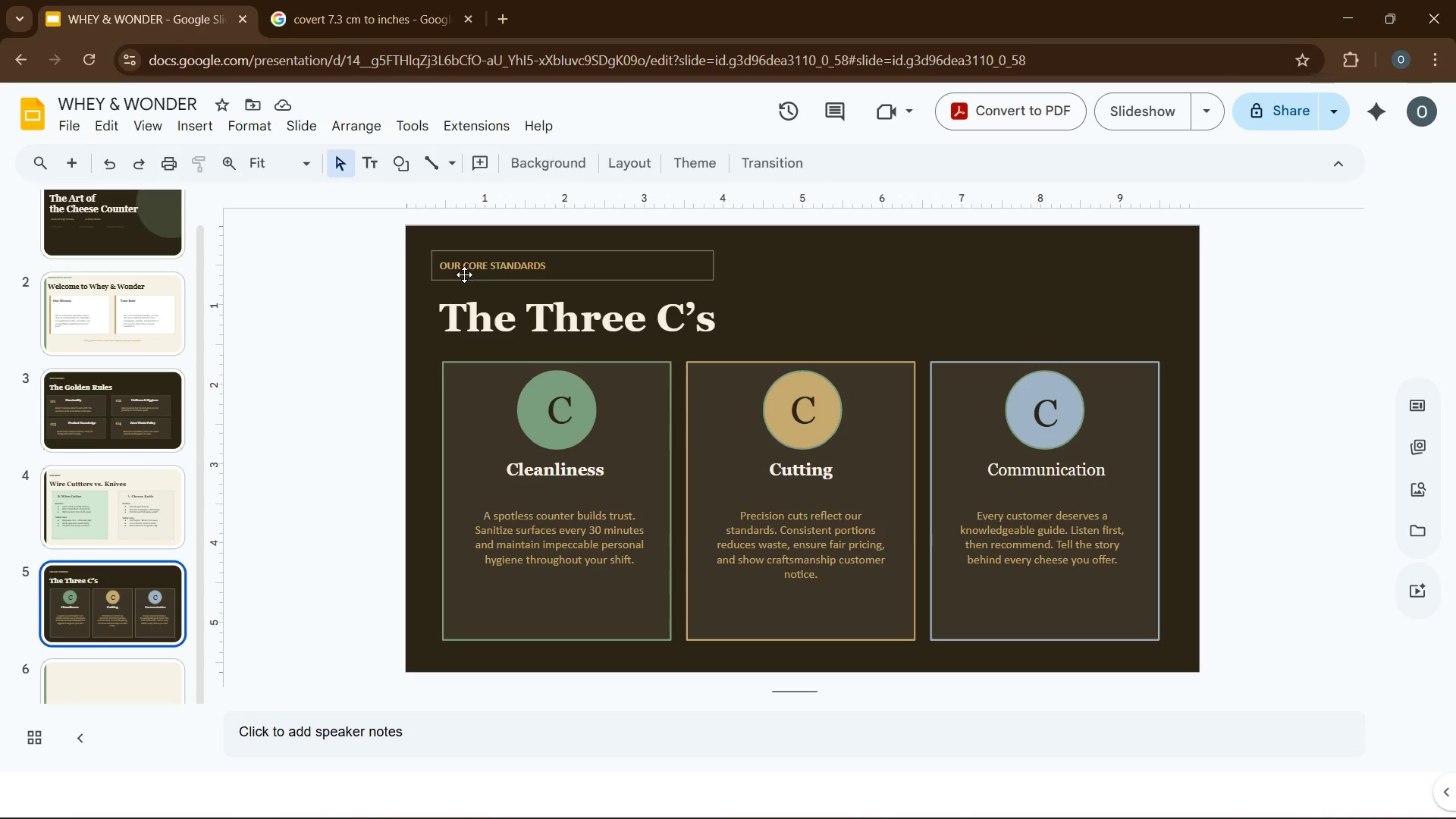 
left_click([453, 264])
 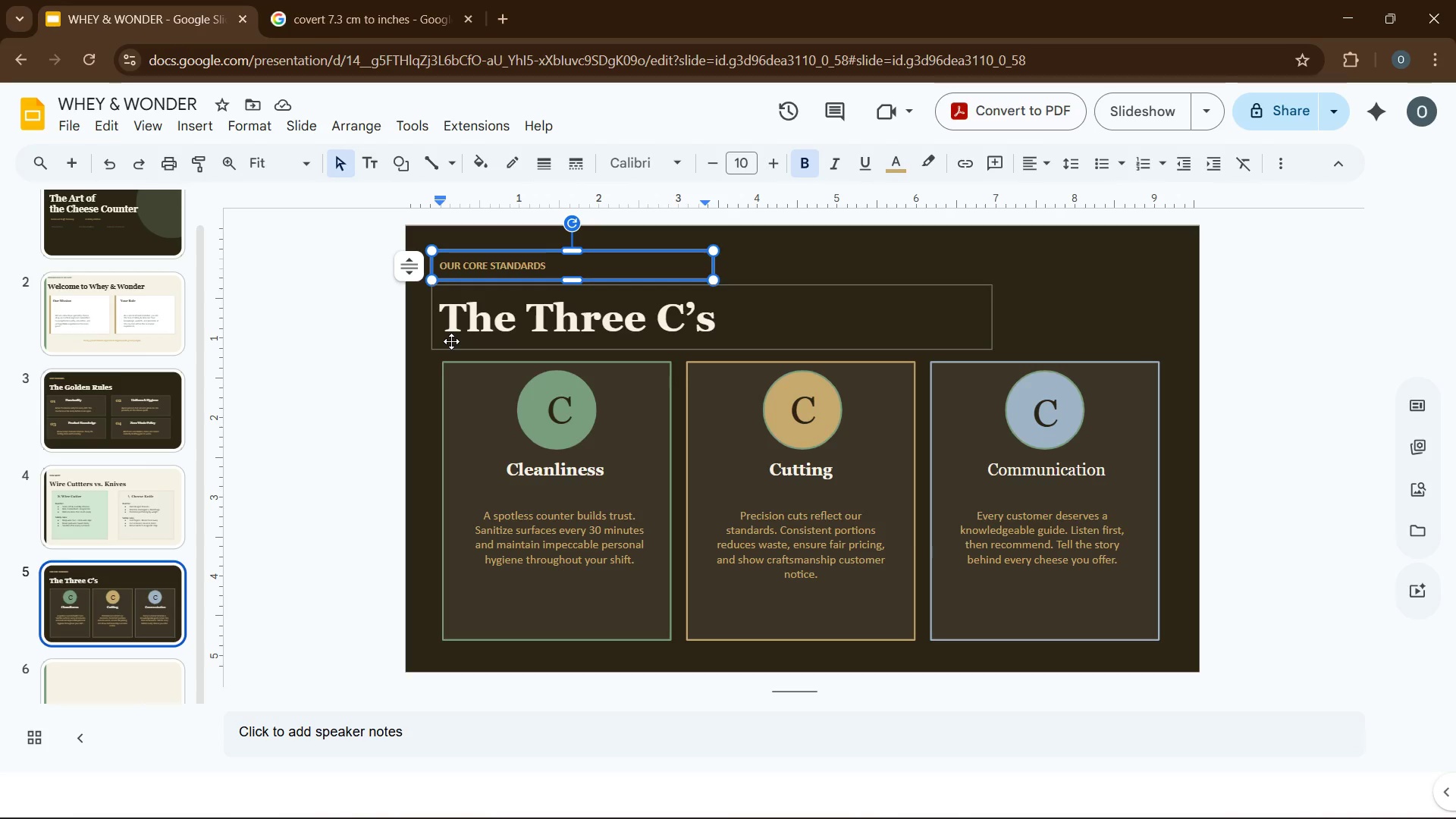 
hold_key(key=ControlLeft, duration=0.69)
left_click([446, 343])
 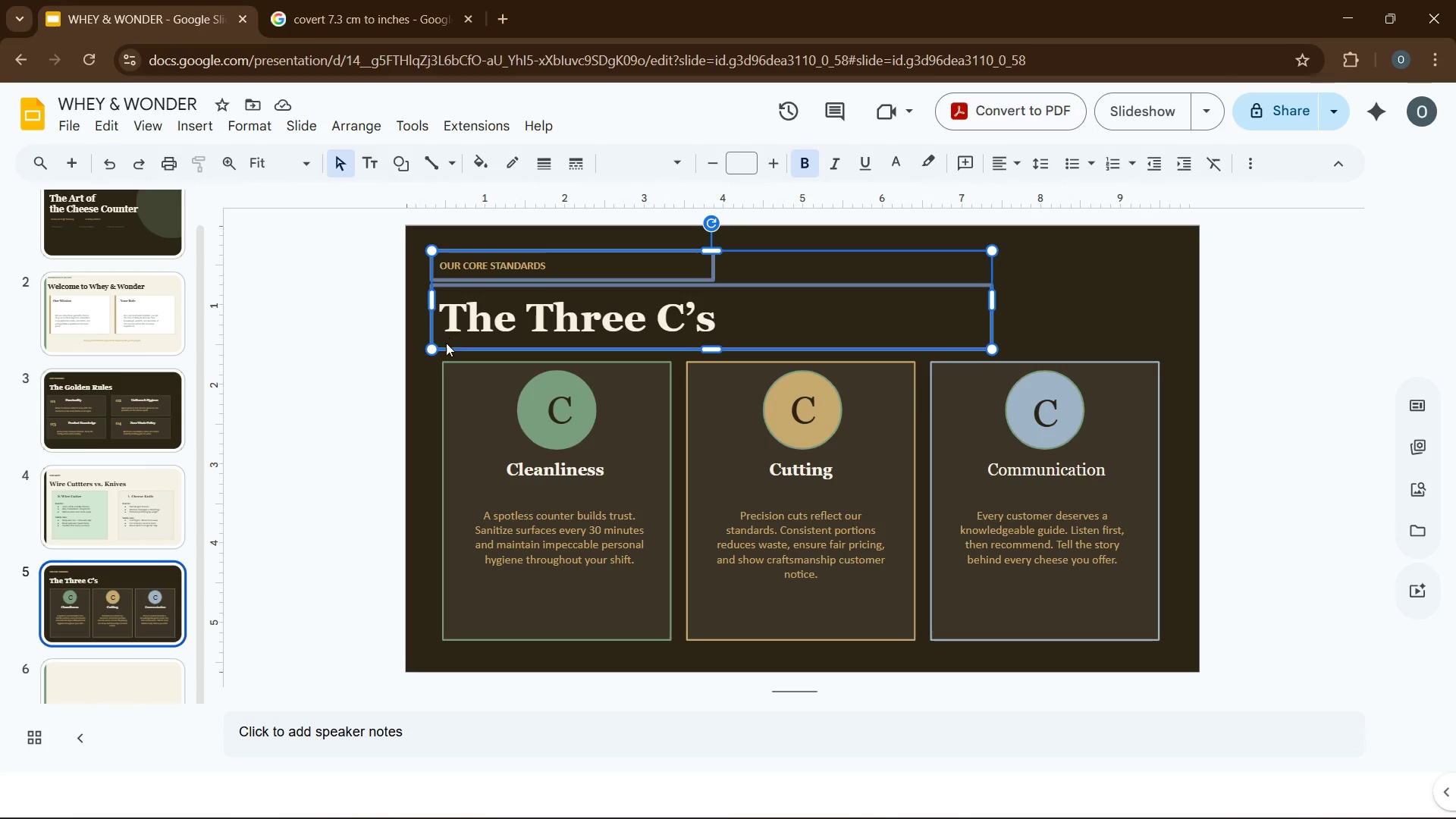 
key(Control+C)
 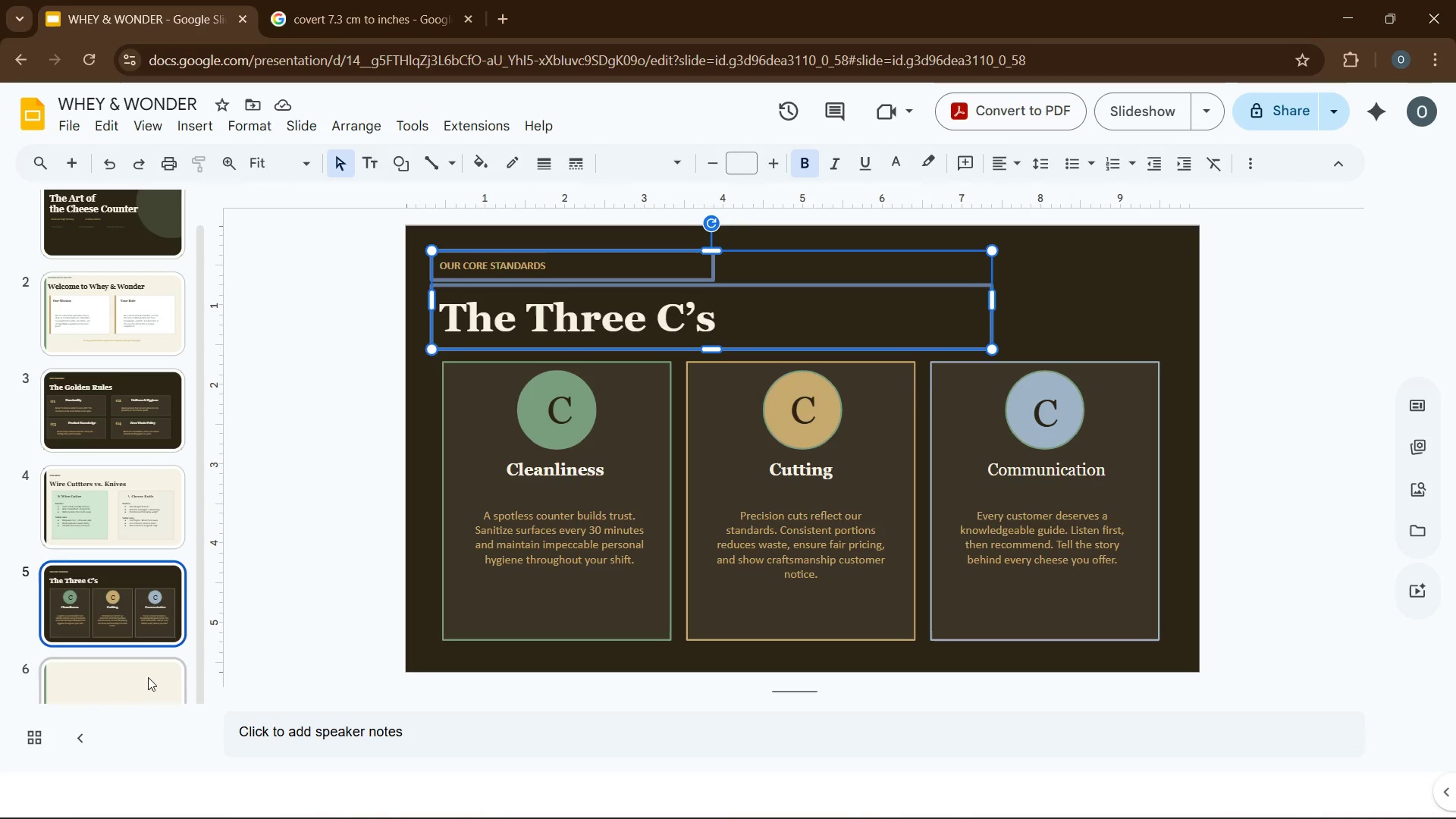 
left_click([129, 672])
 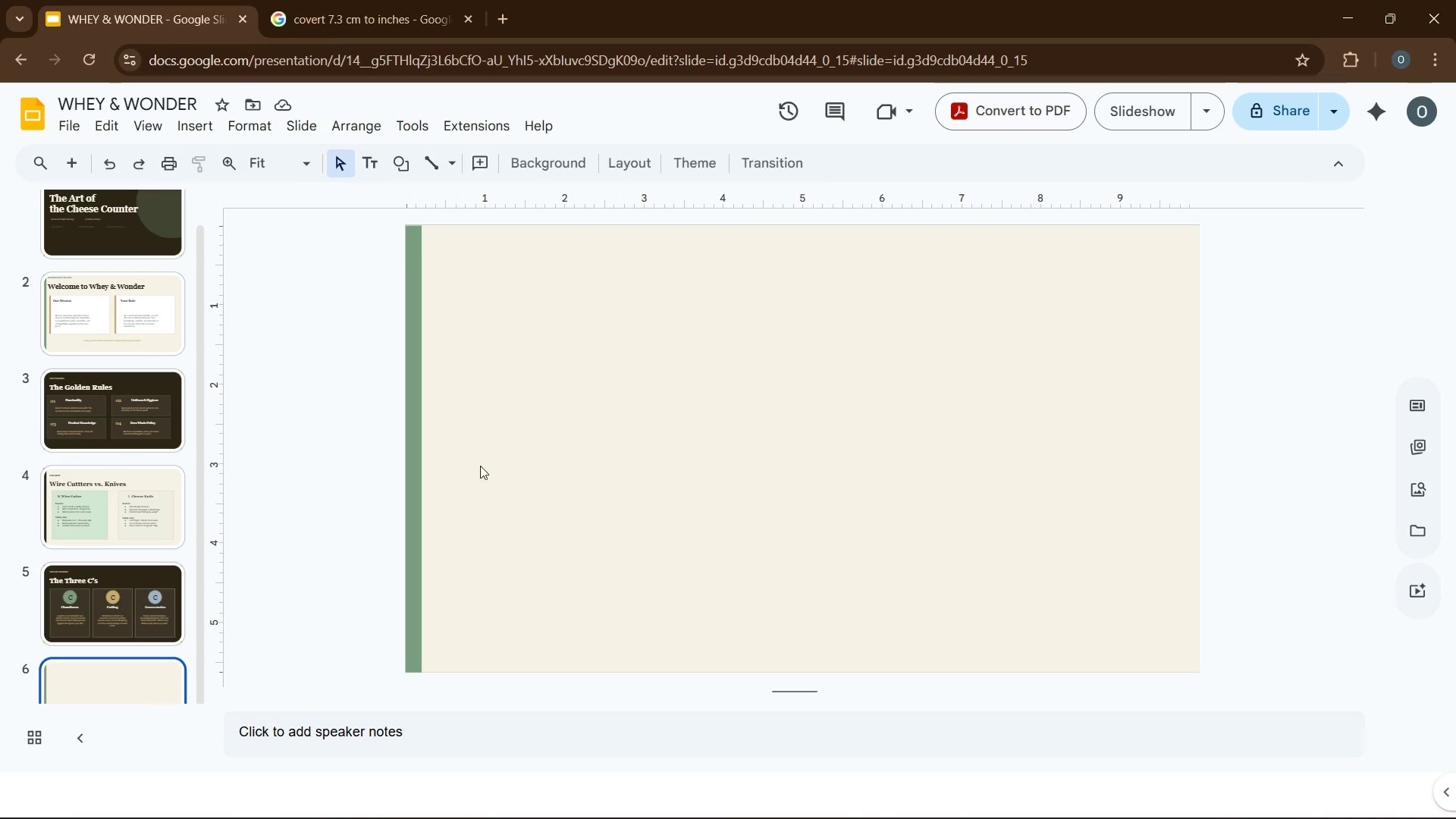 
left_click([535, 444])
 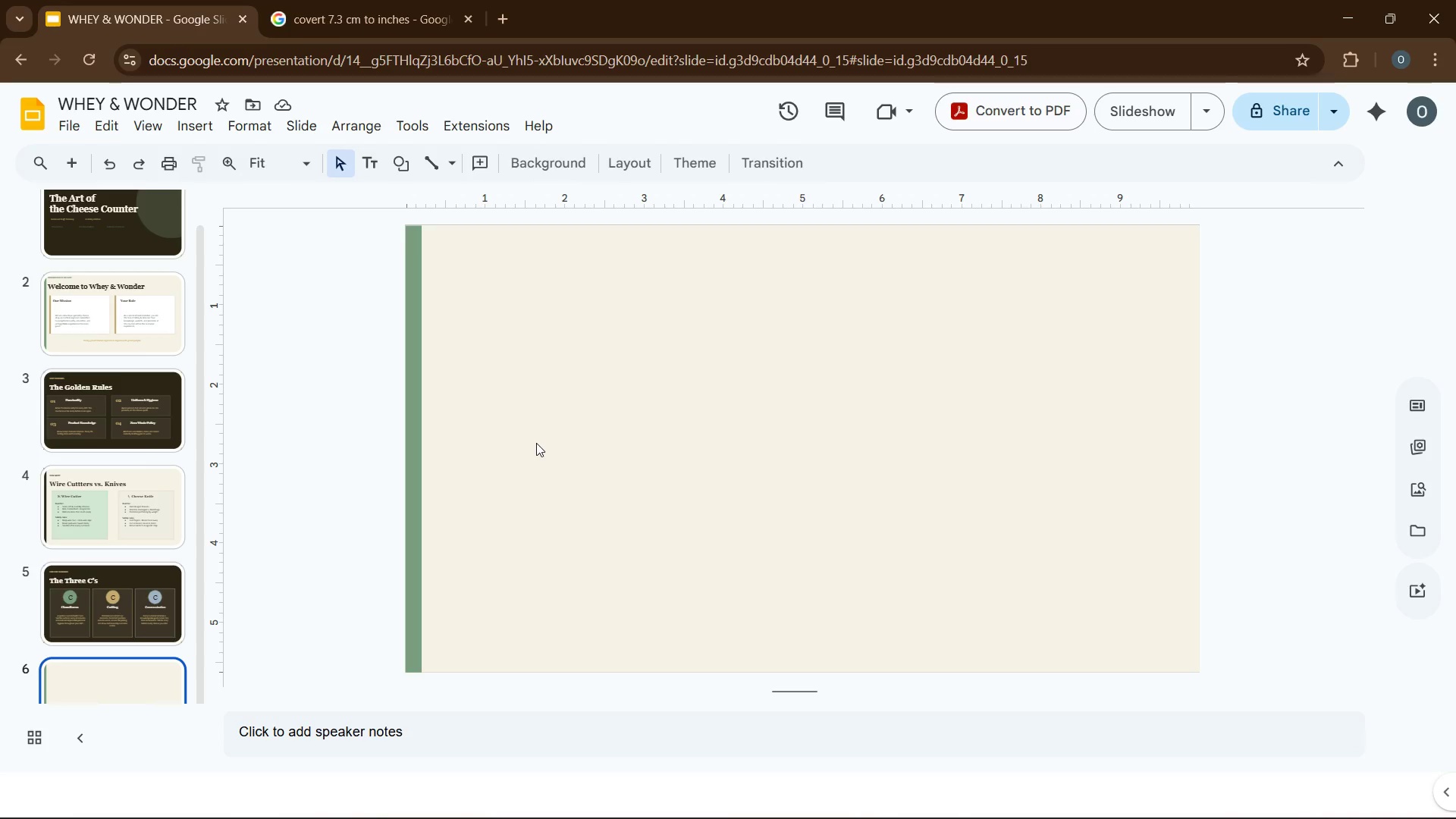 
key(Control+V)
 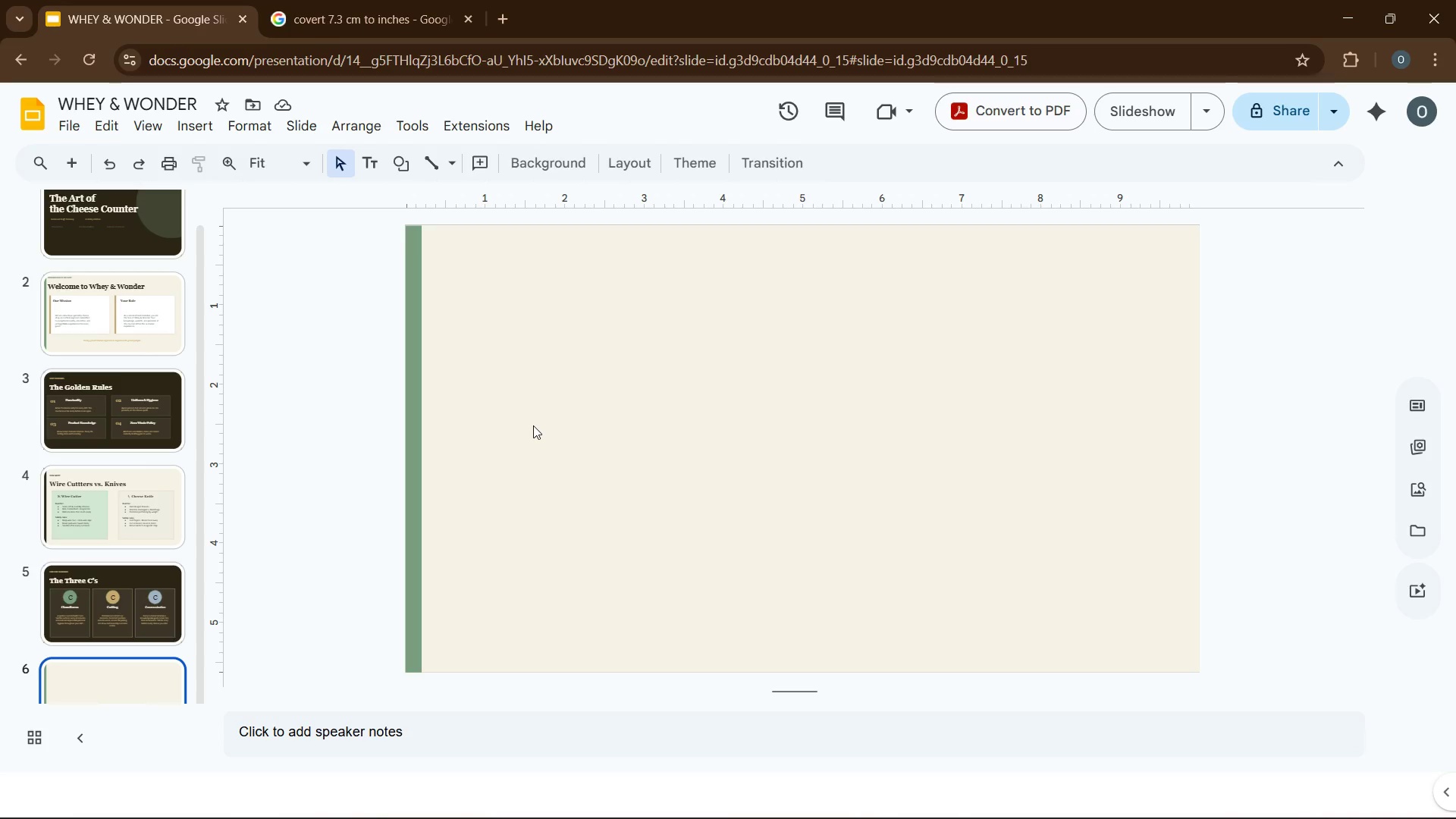 
left_click([658, 359])
 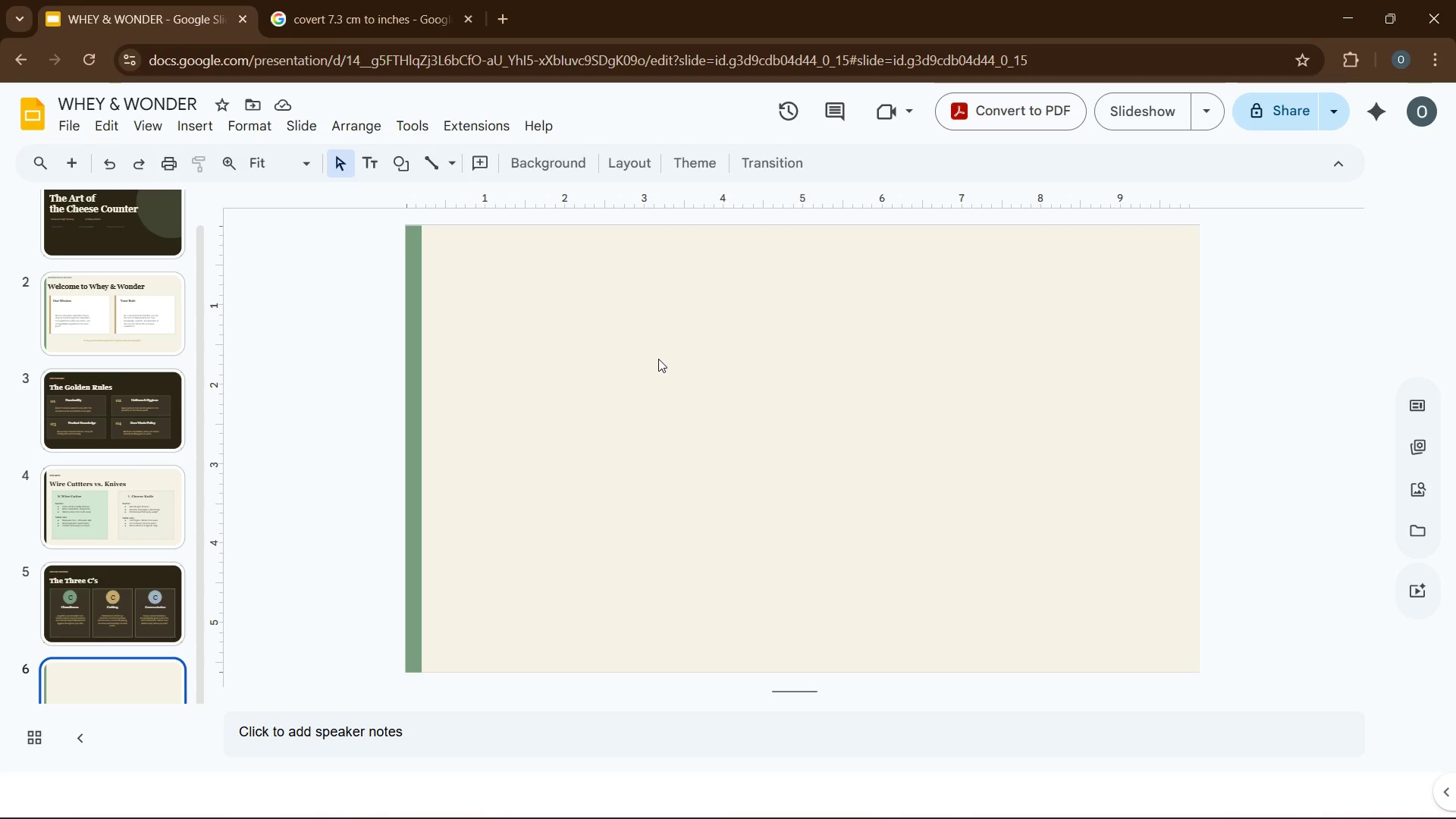 
key(Control+V)
 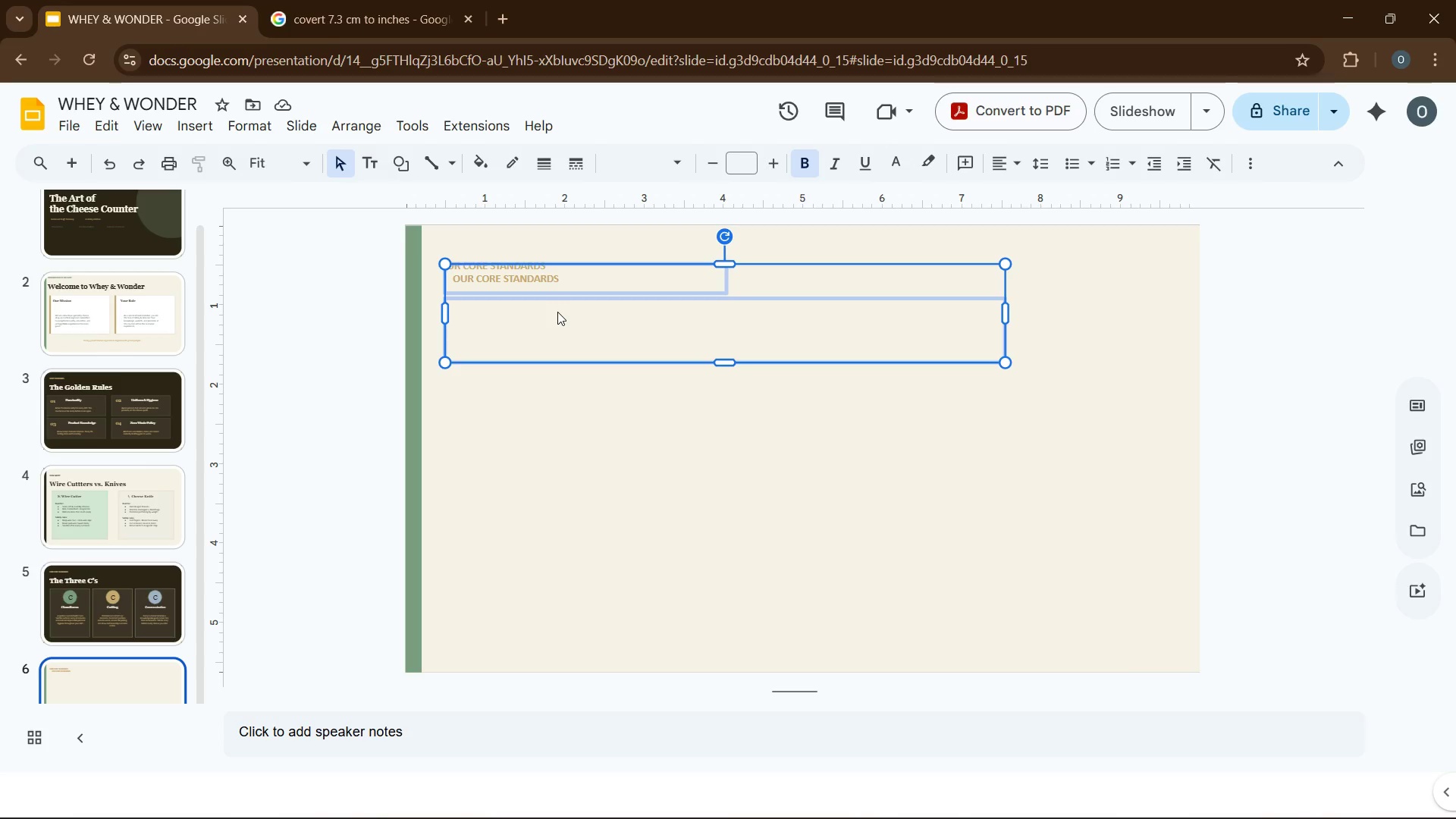 
wait(37.0)
 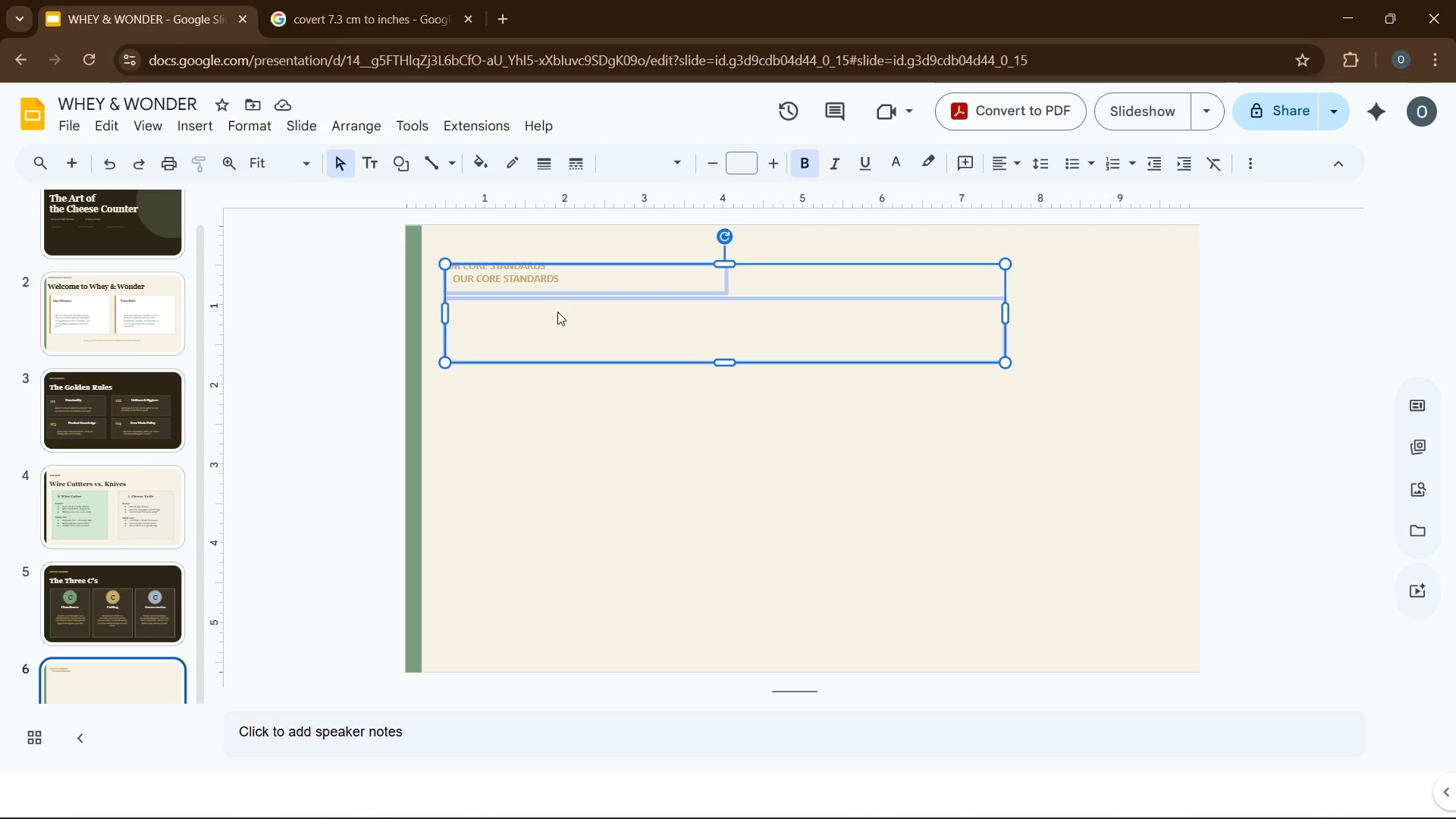 
left_click([601, 579])
 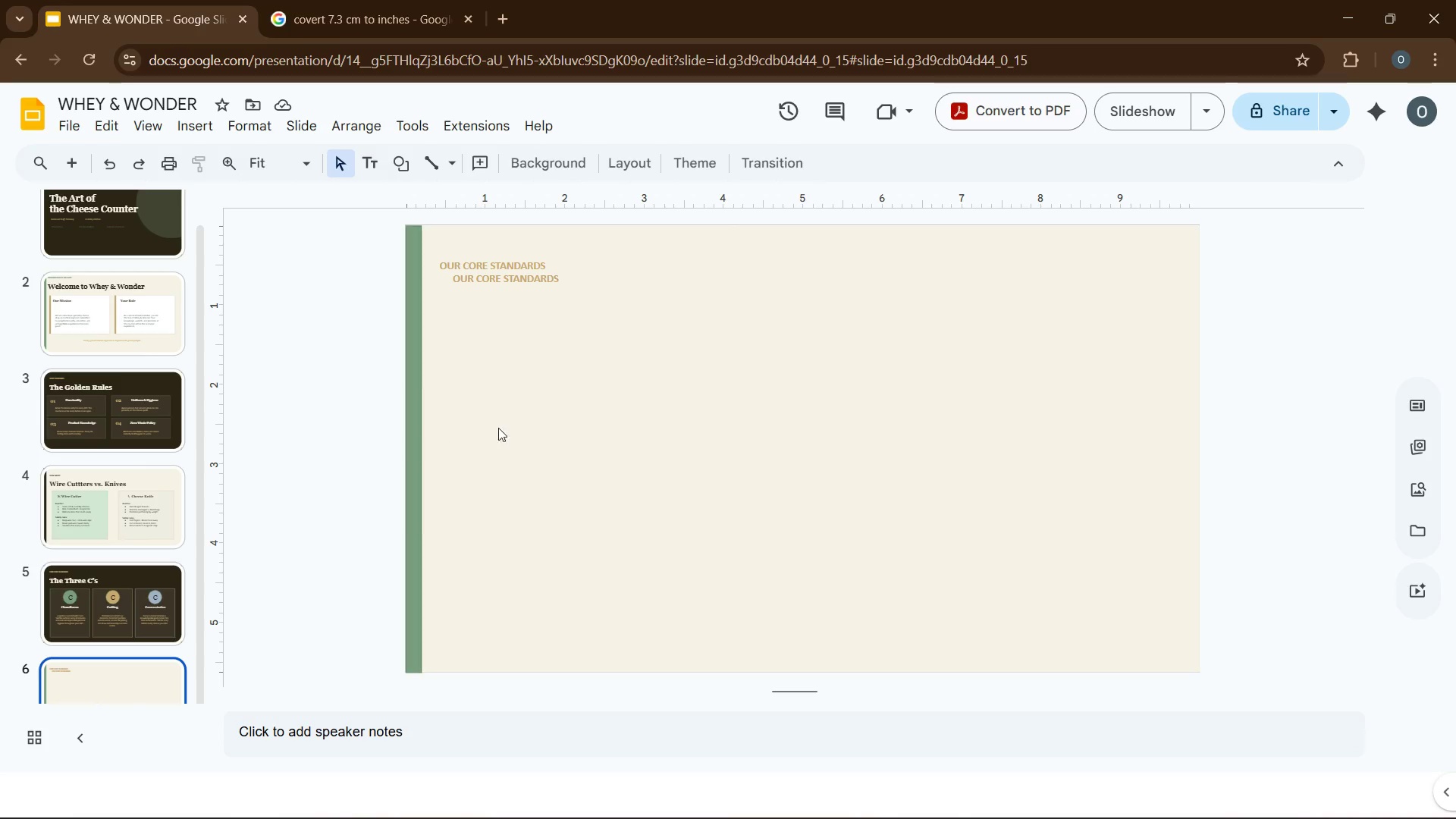 
wait(5.77)
 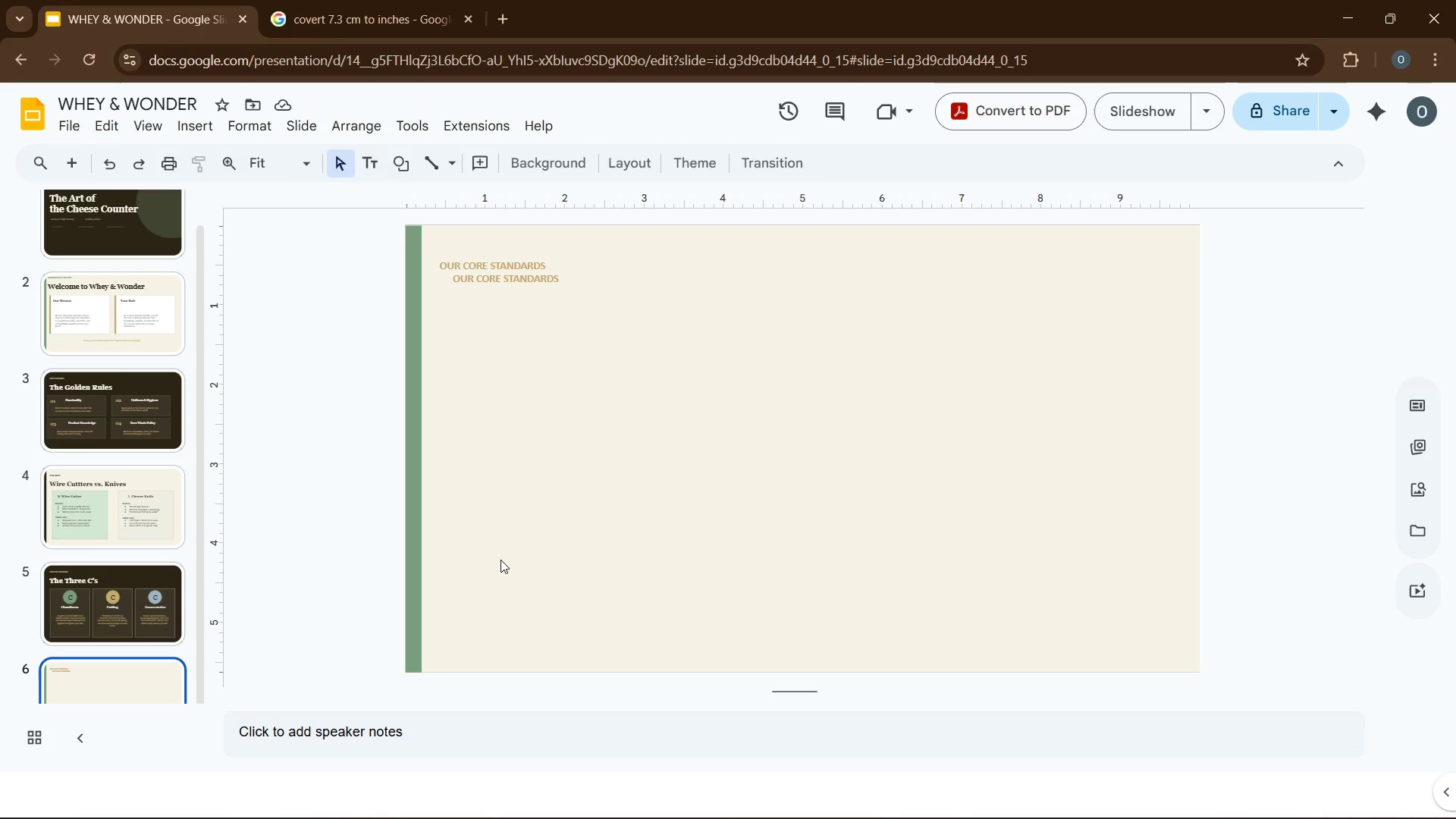 
key(Control+ControlLeft)
 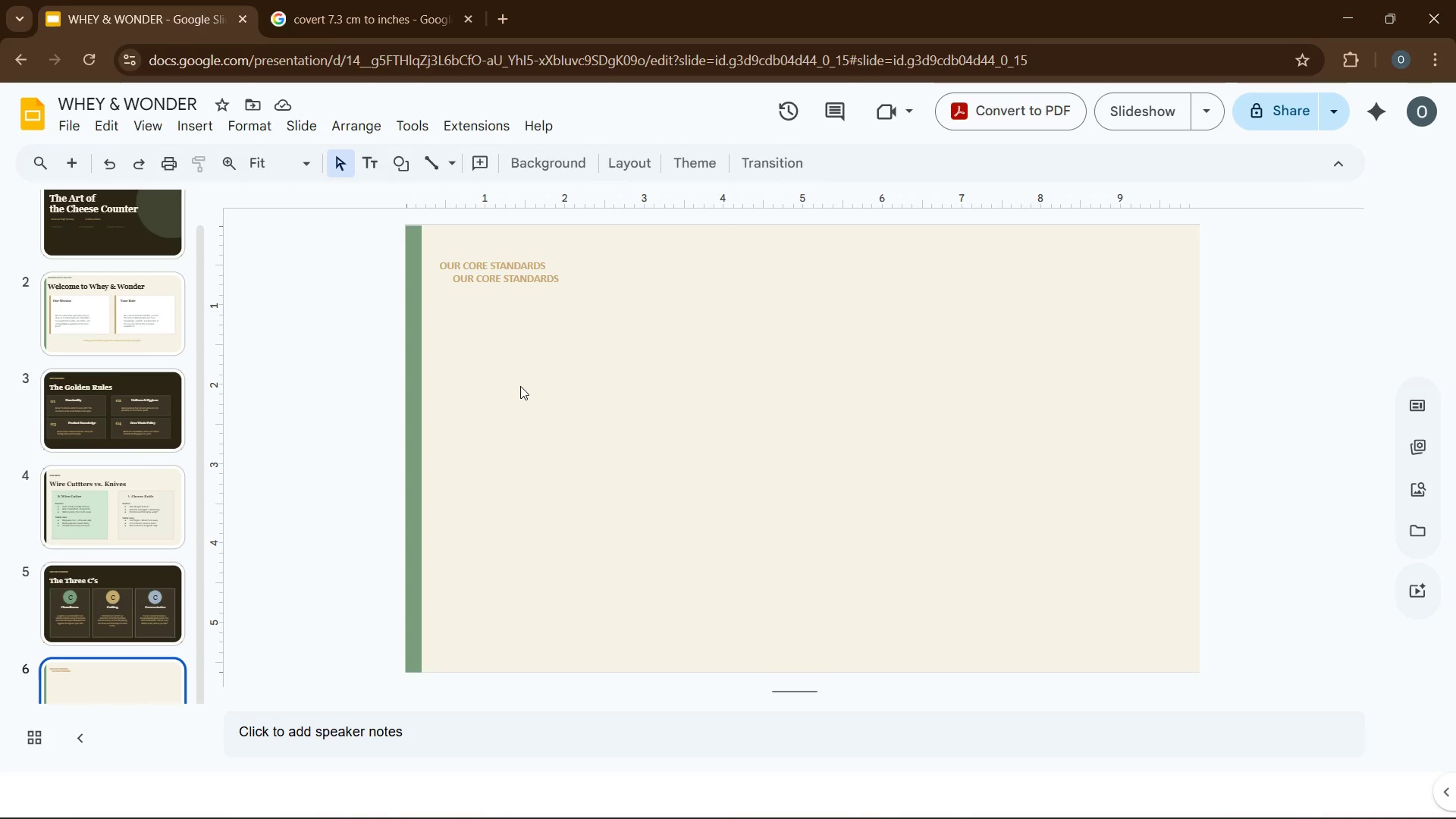 
key(Control+Z)
 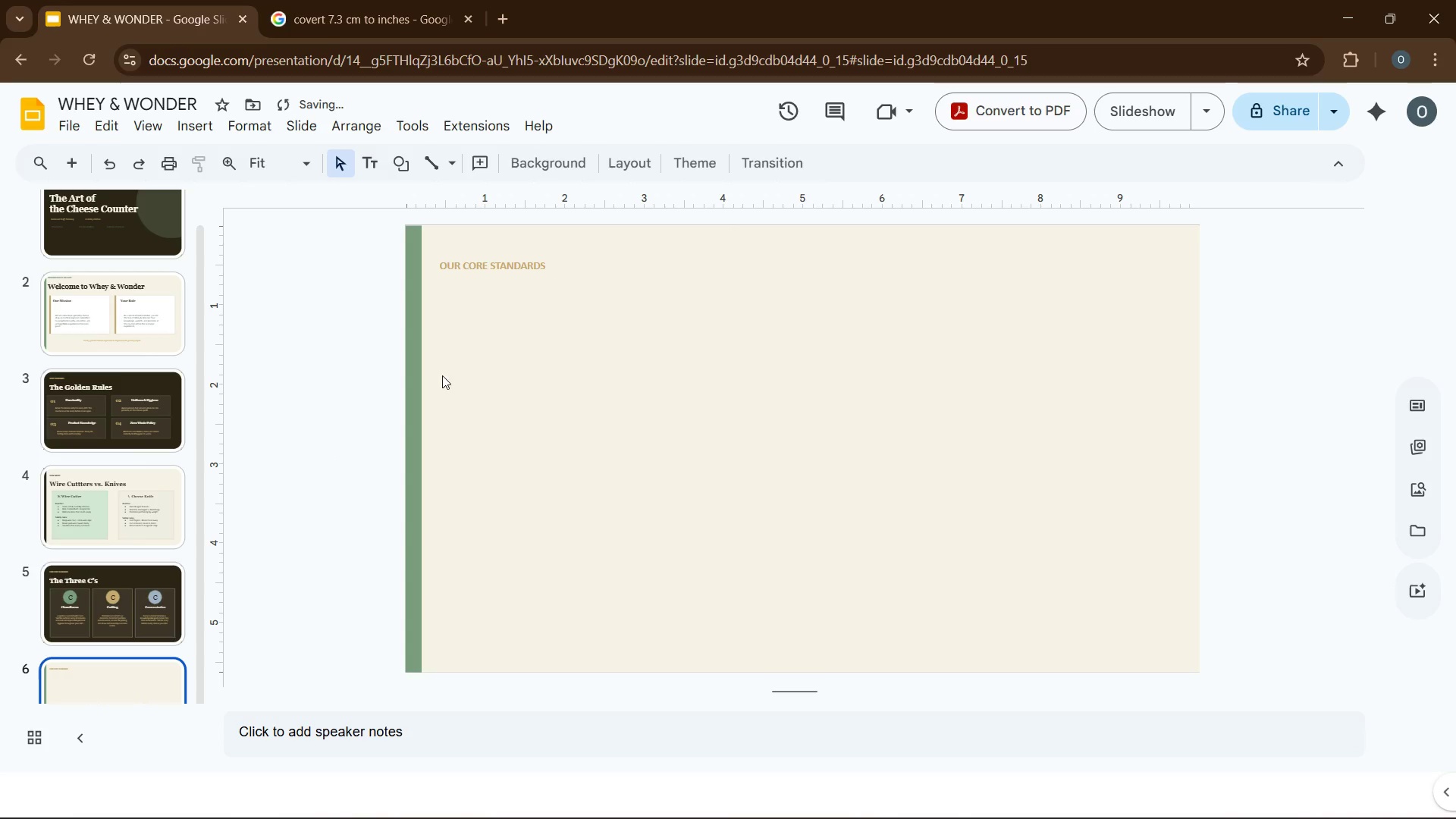 
key(Control+Z)
 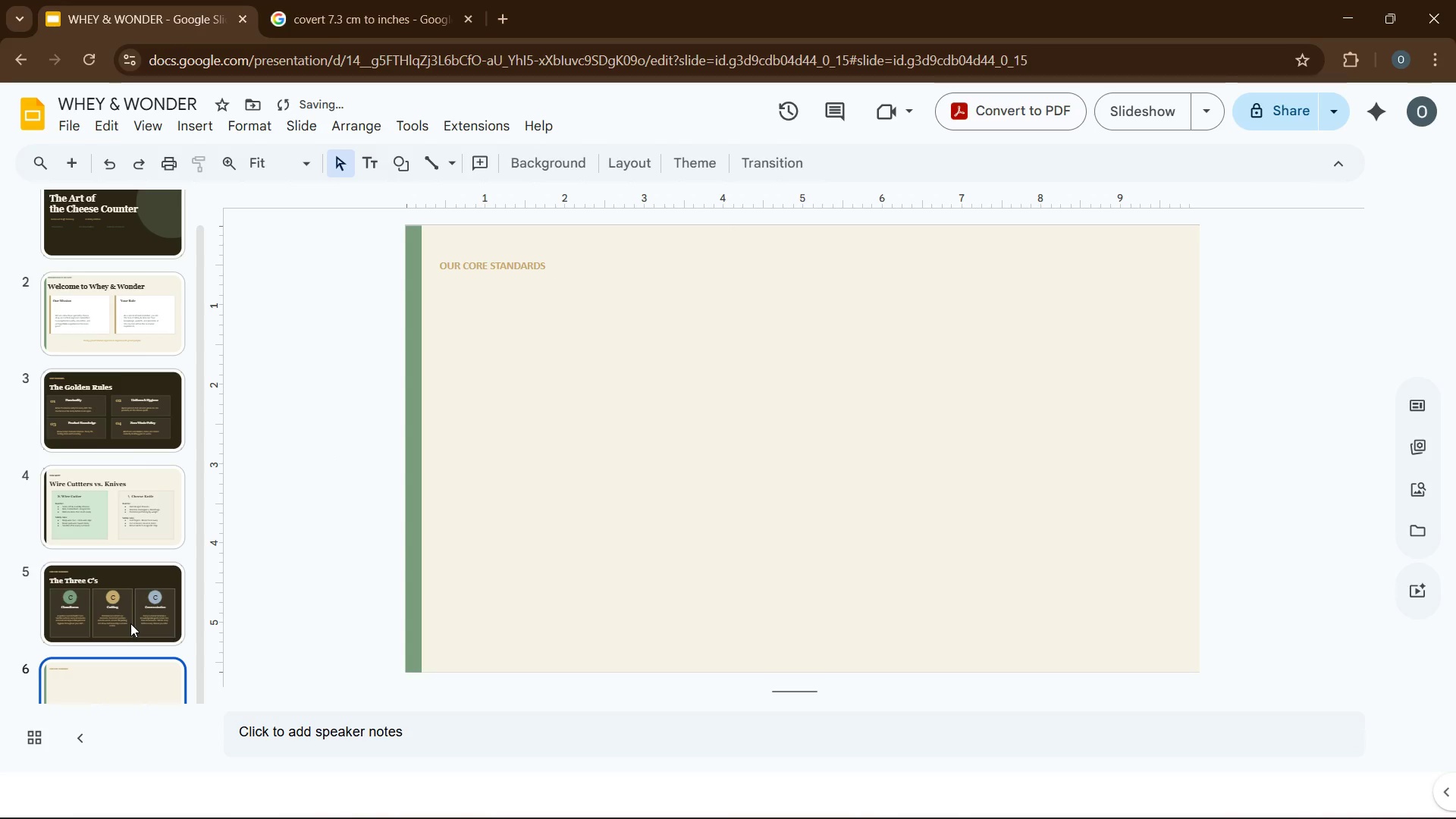 
left_click([115, 526])
 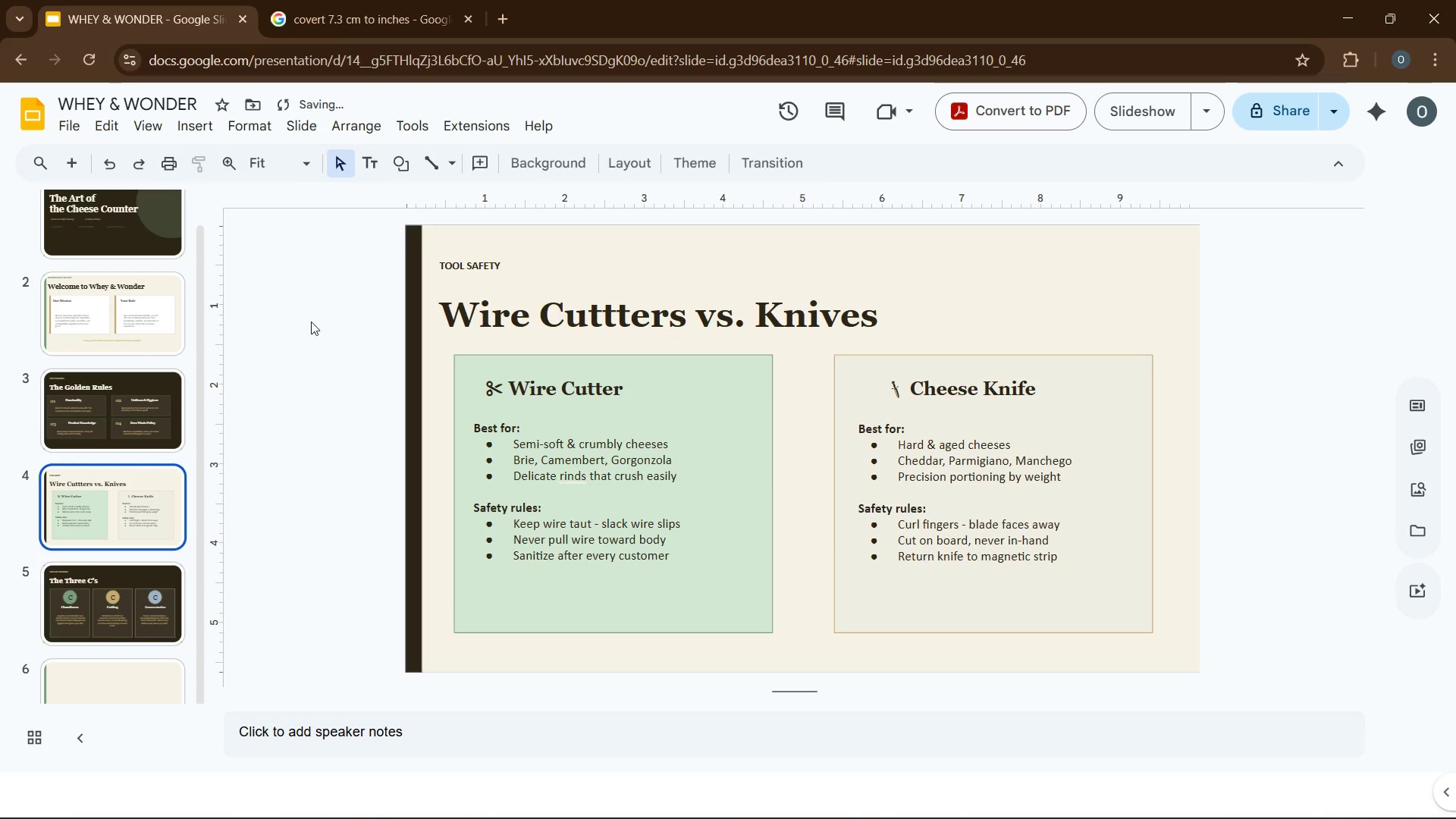 
left_click([477, 279])
 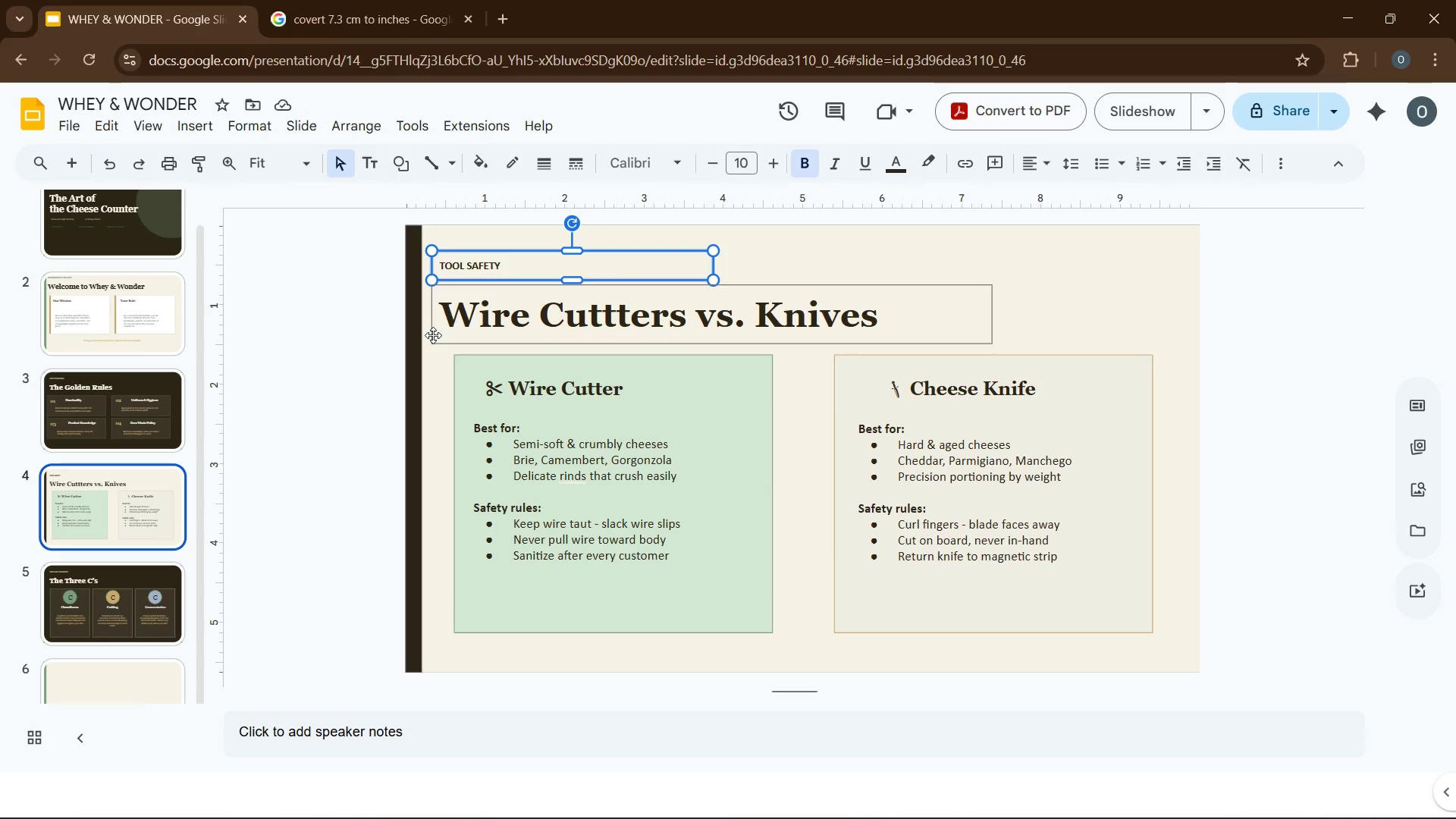 
left_click([433, 335])
 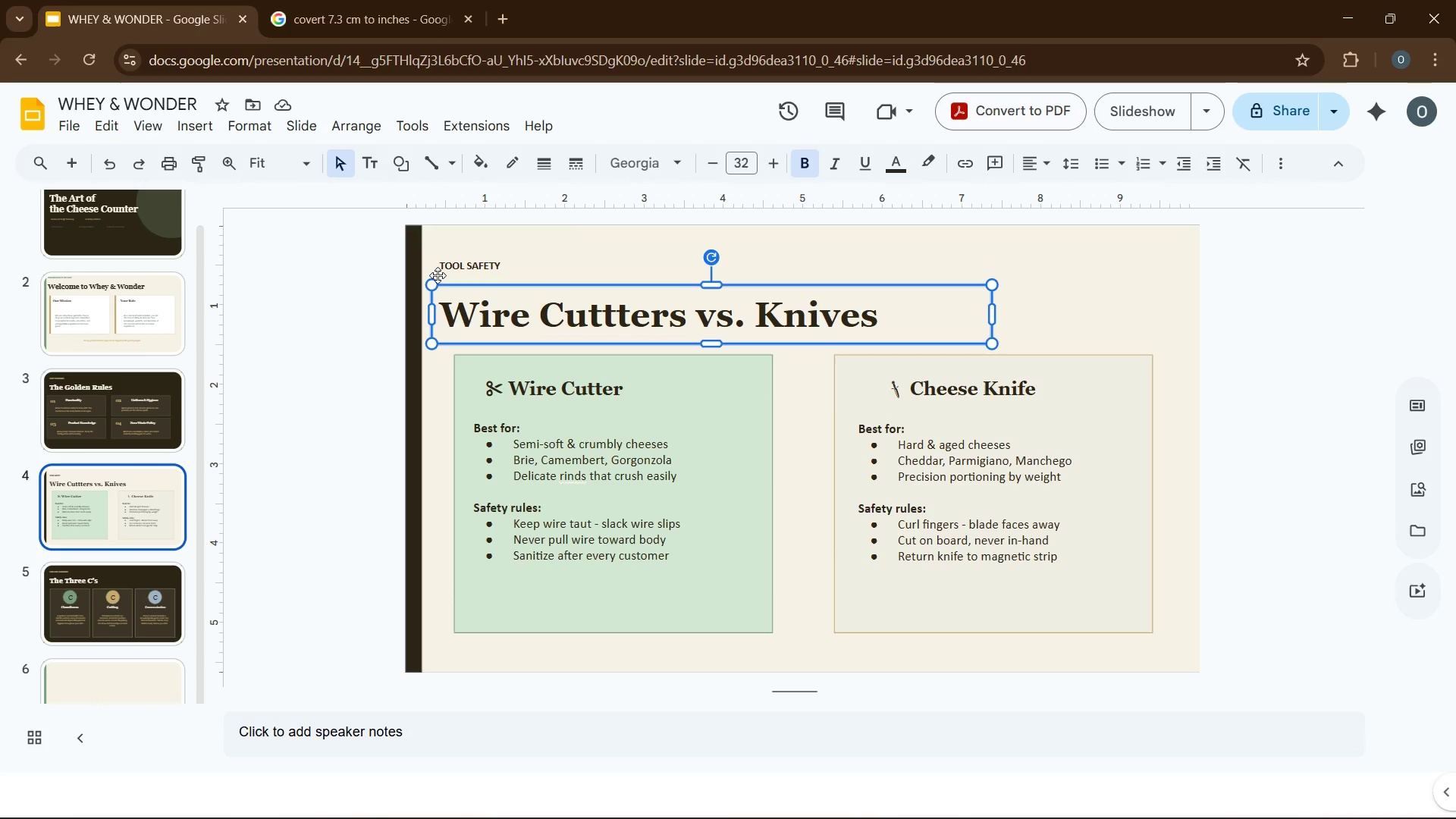 
left_click([438, 275])
 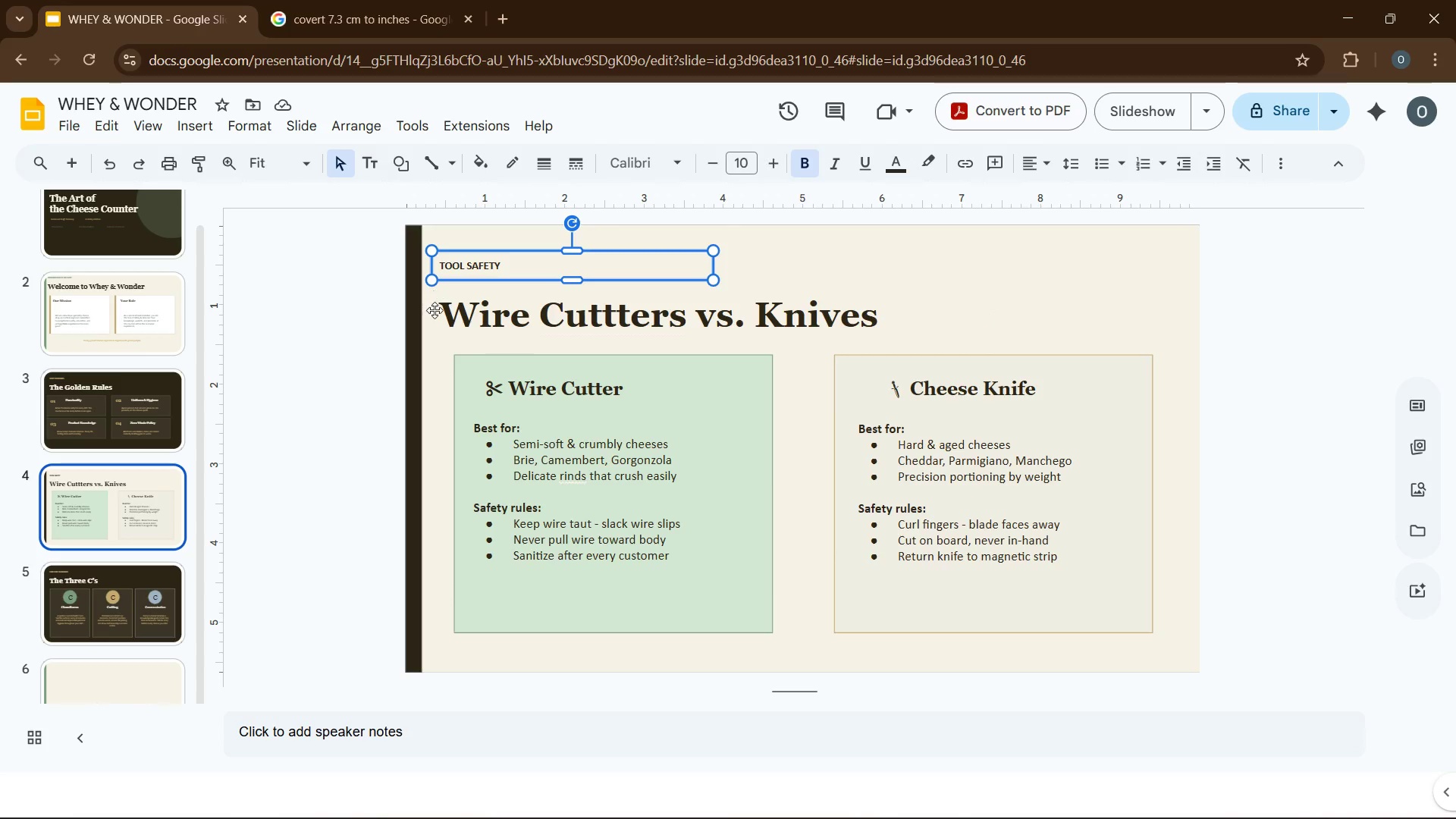 
hold_key(key=ControlLeft, duration=0.73)
left_click([435, 311])
 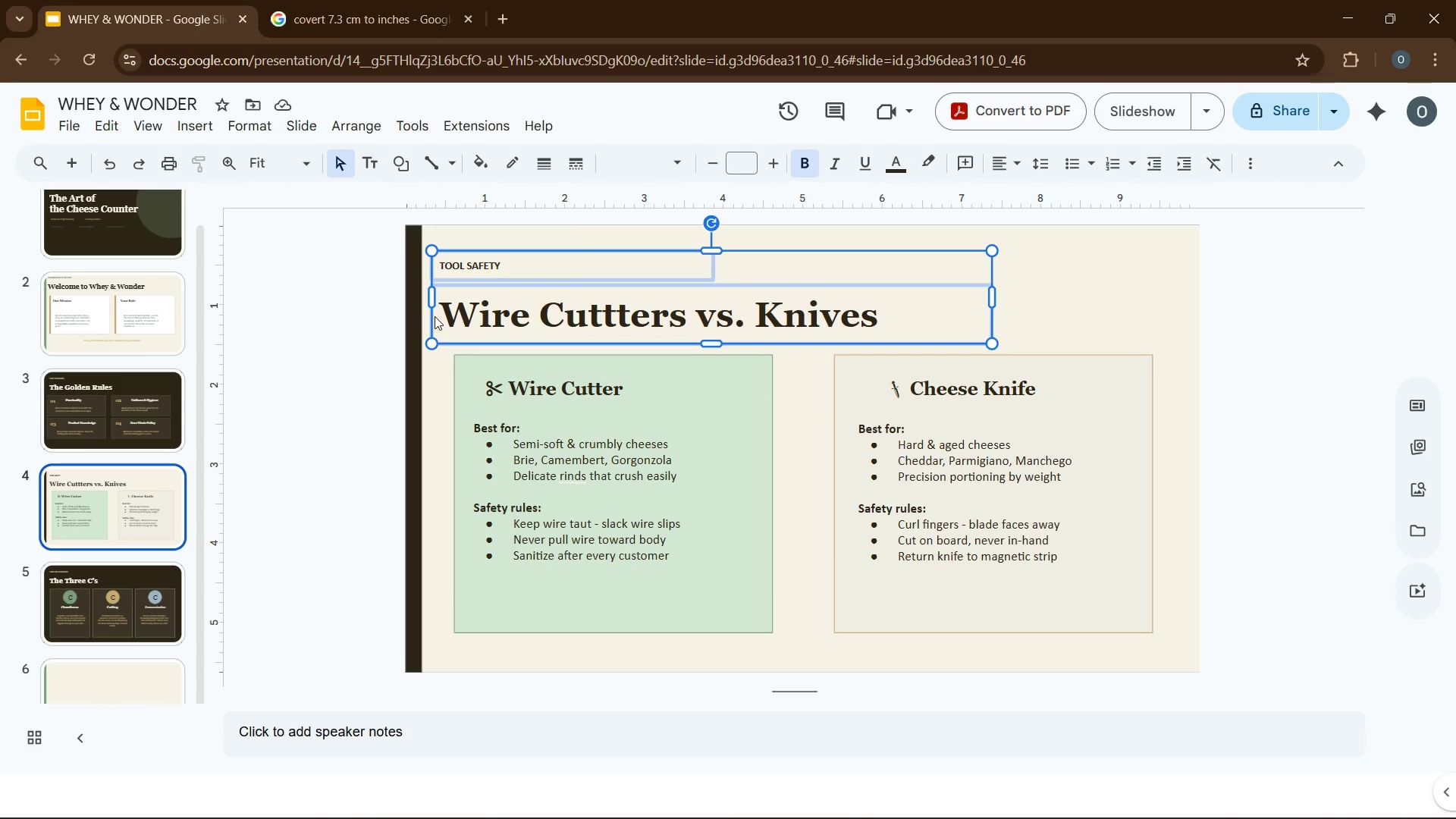 
key(Control+C)
 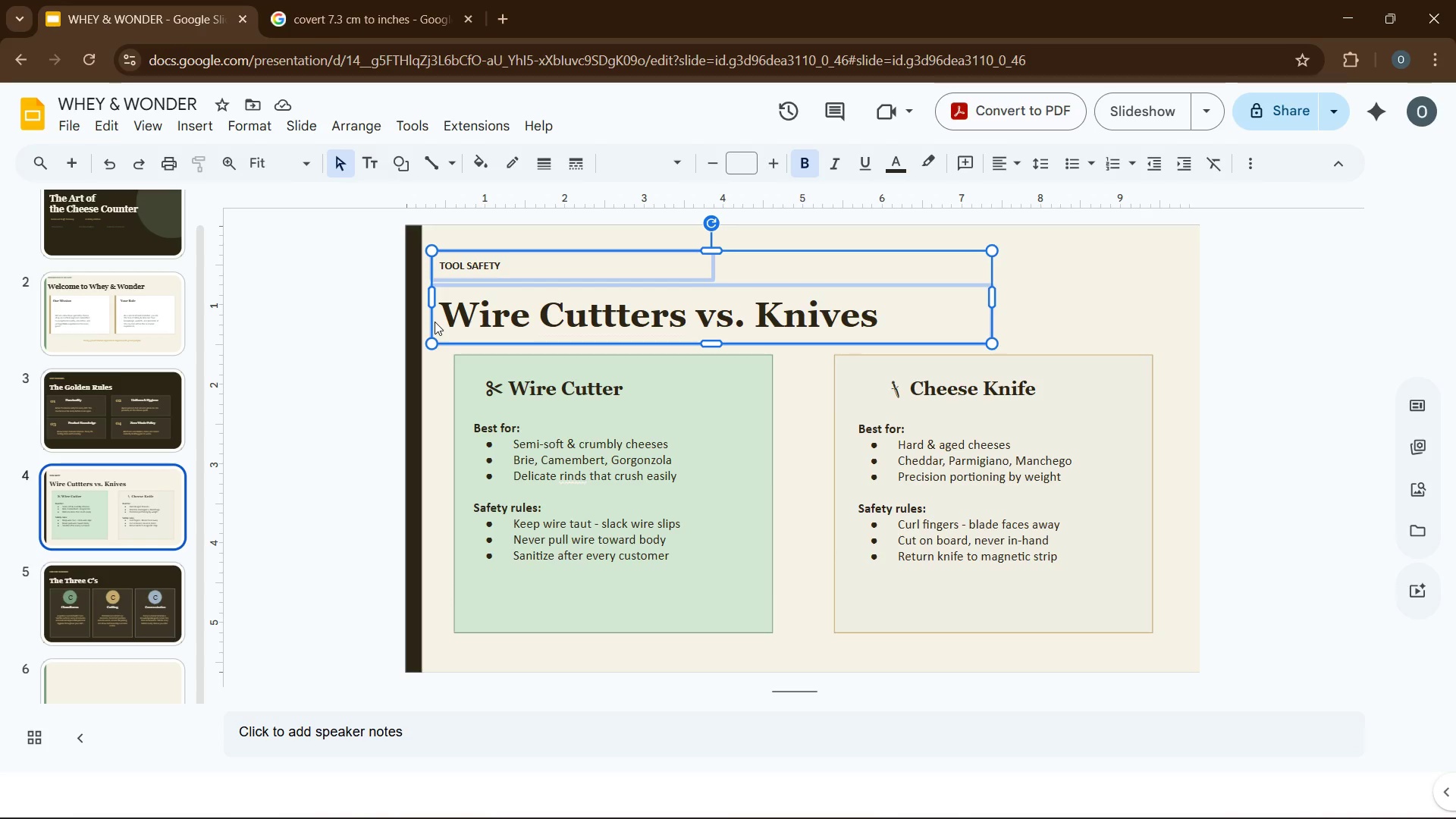 
wait(9.75)
 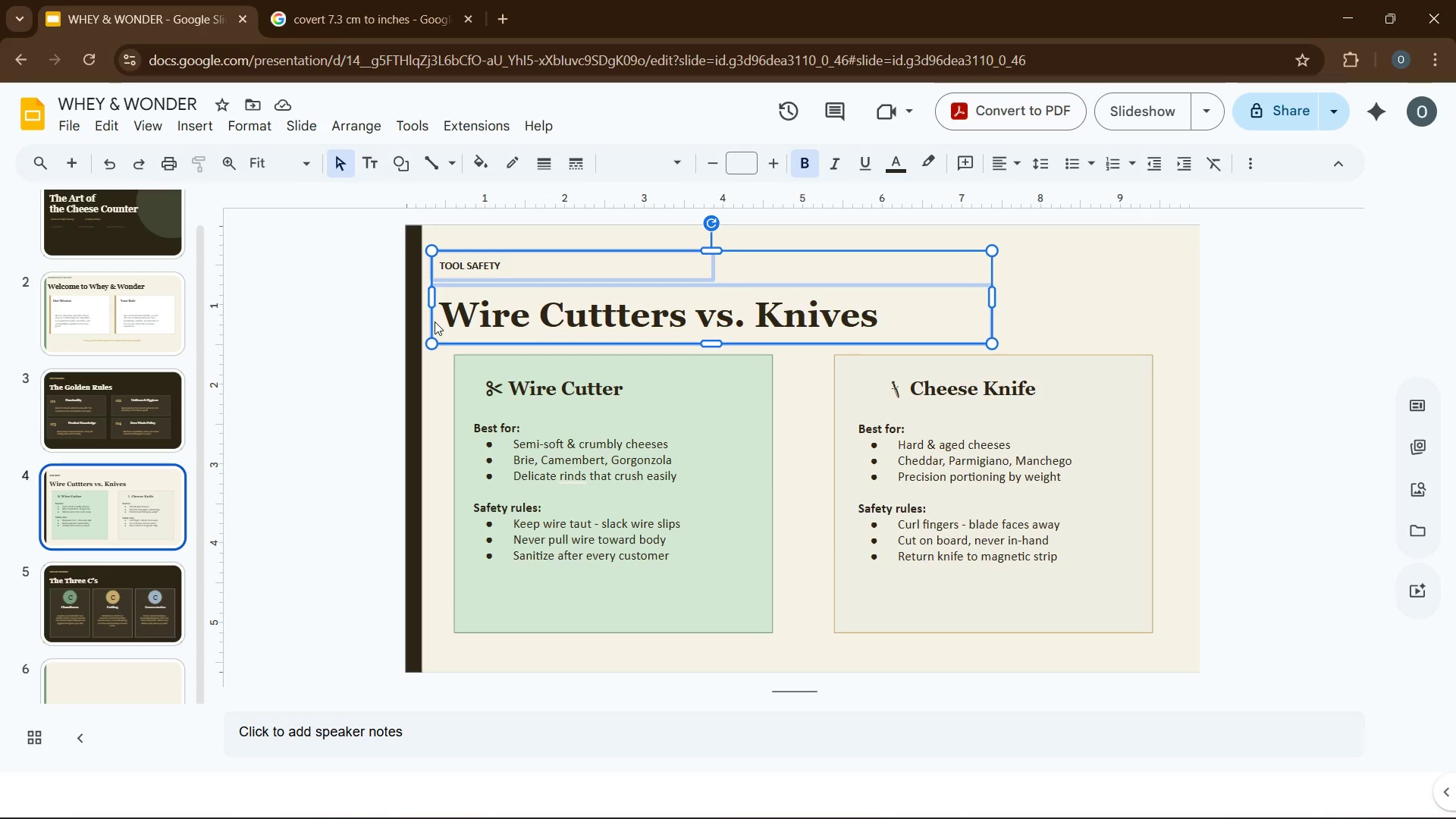 
left_click([141, 692])
 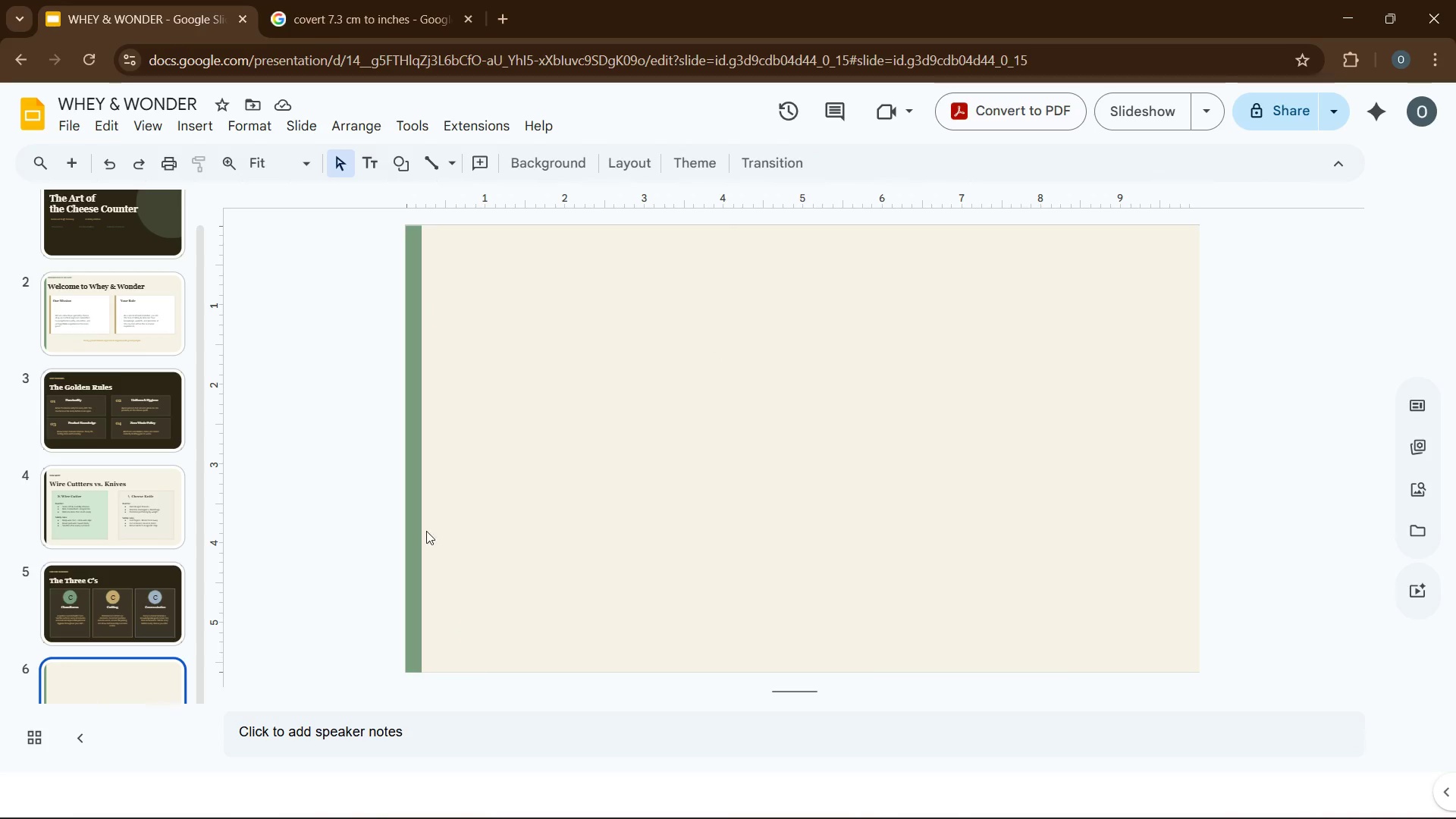 
left_click([460, 514])
 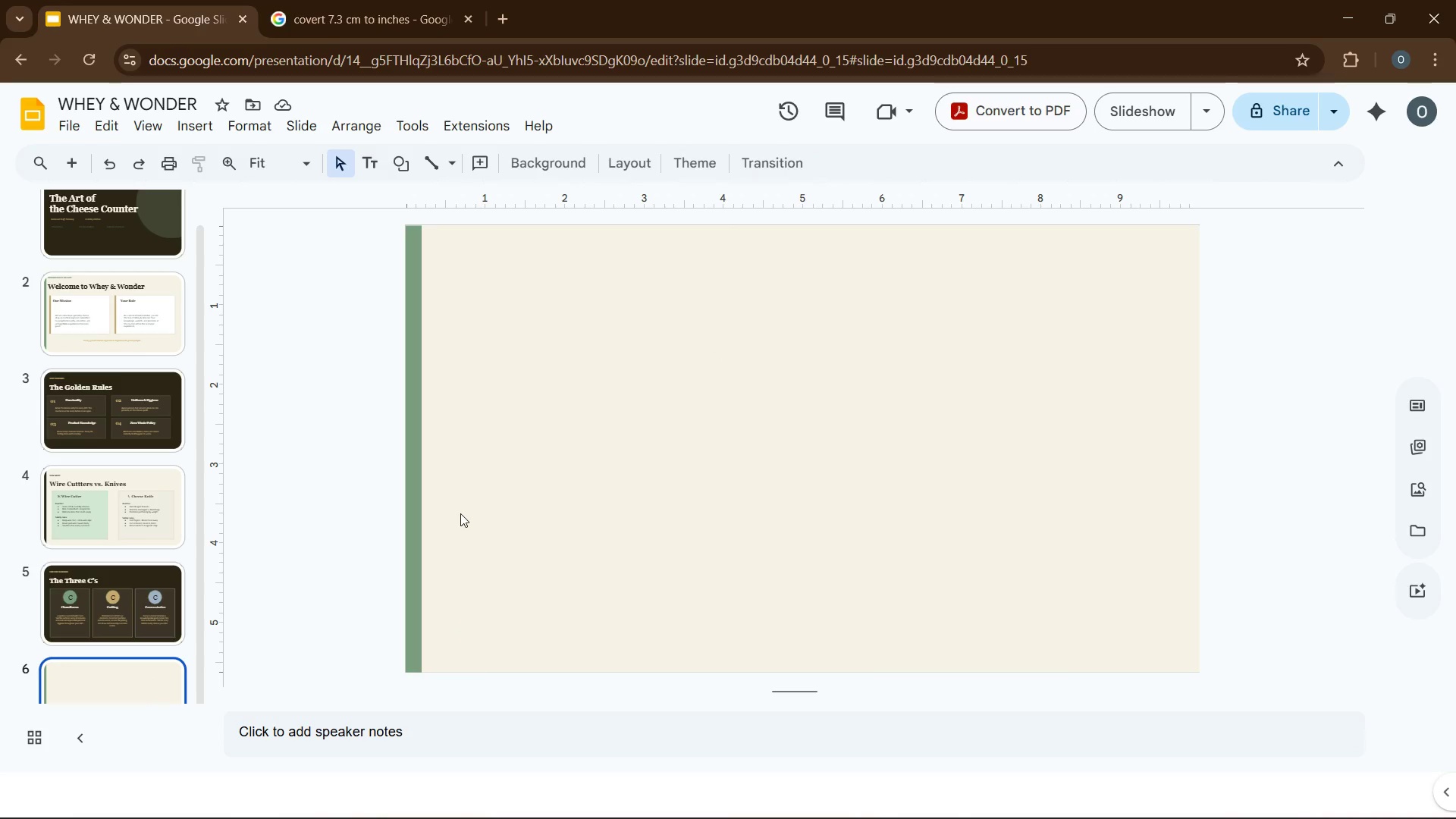 
key(Control+V)
 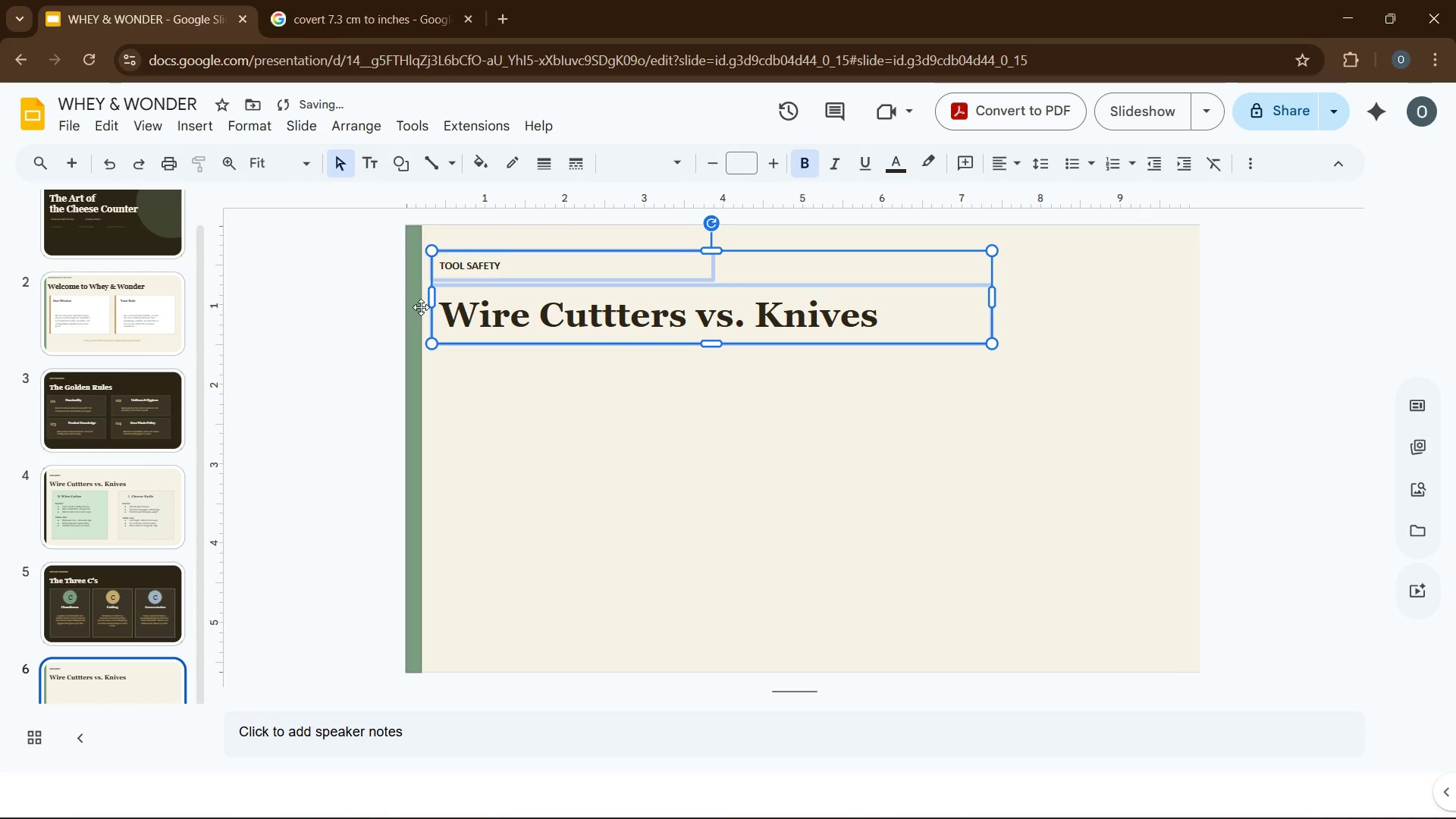 
left_click([595, 335])
 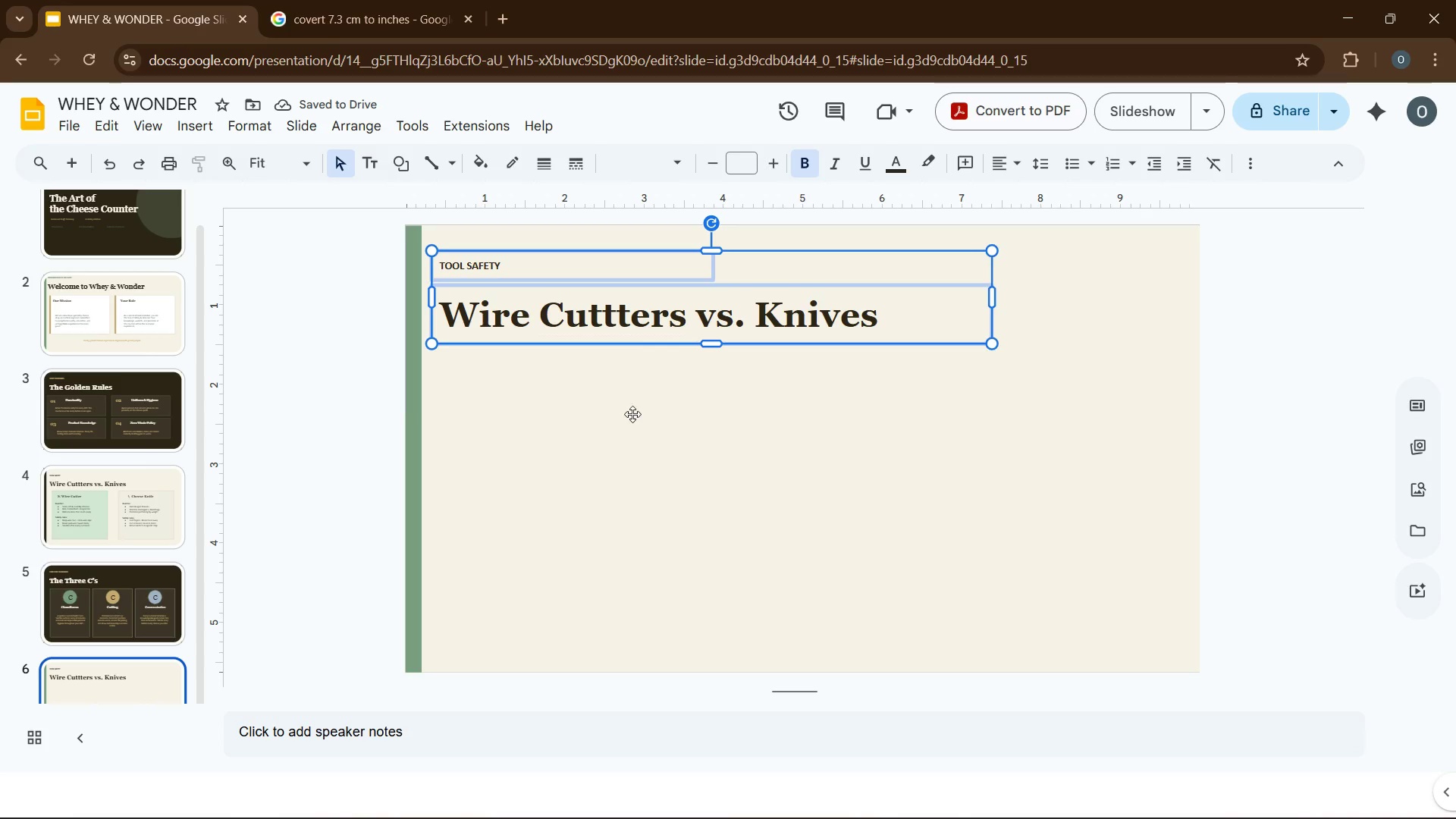 
left_click([632, 414])
 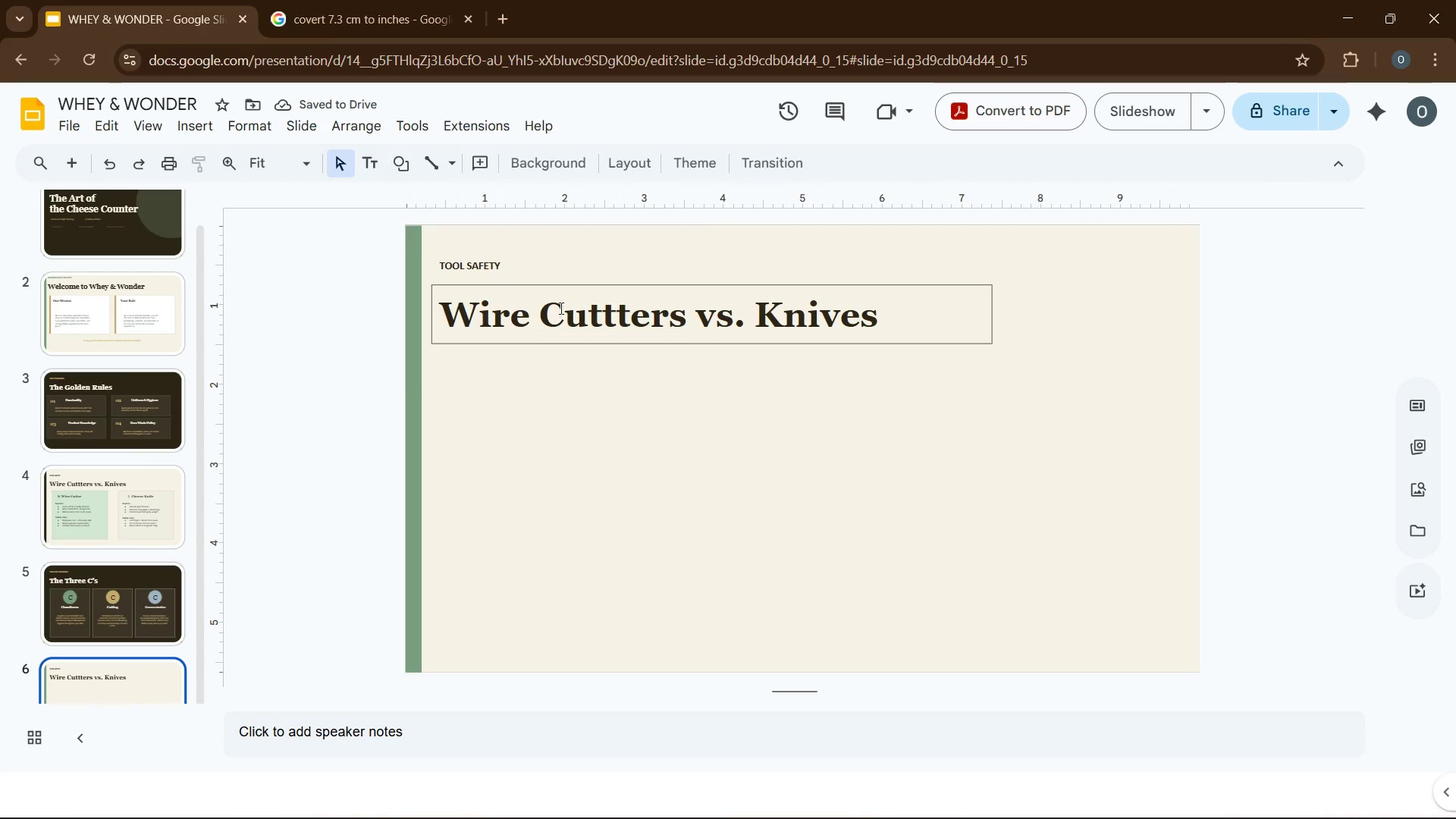 
left_click([541, 270])
 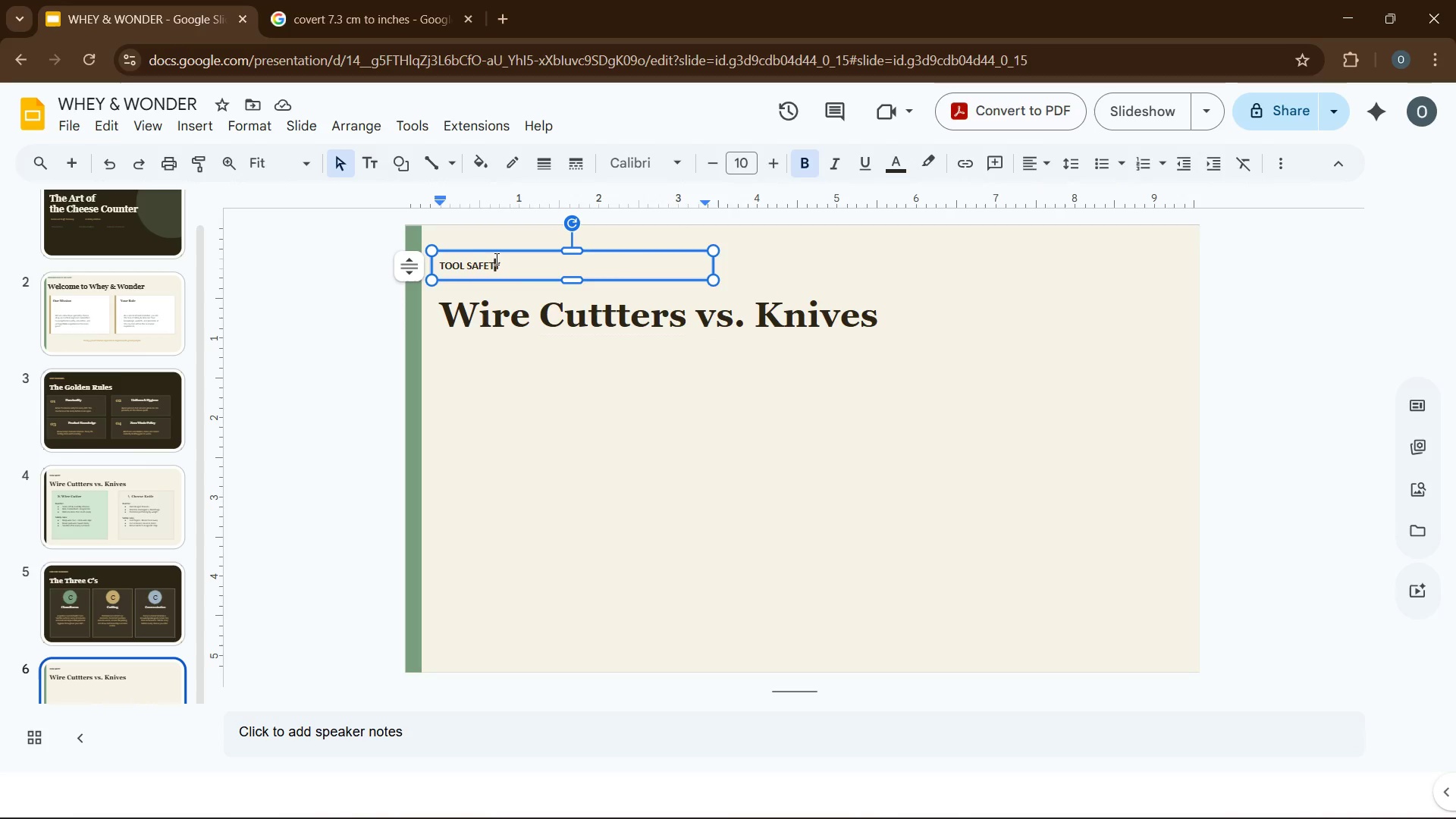 
key(Control+A)
 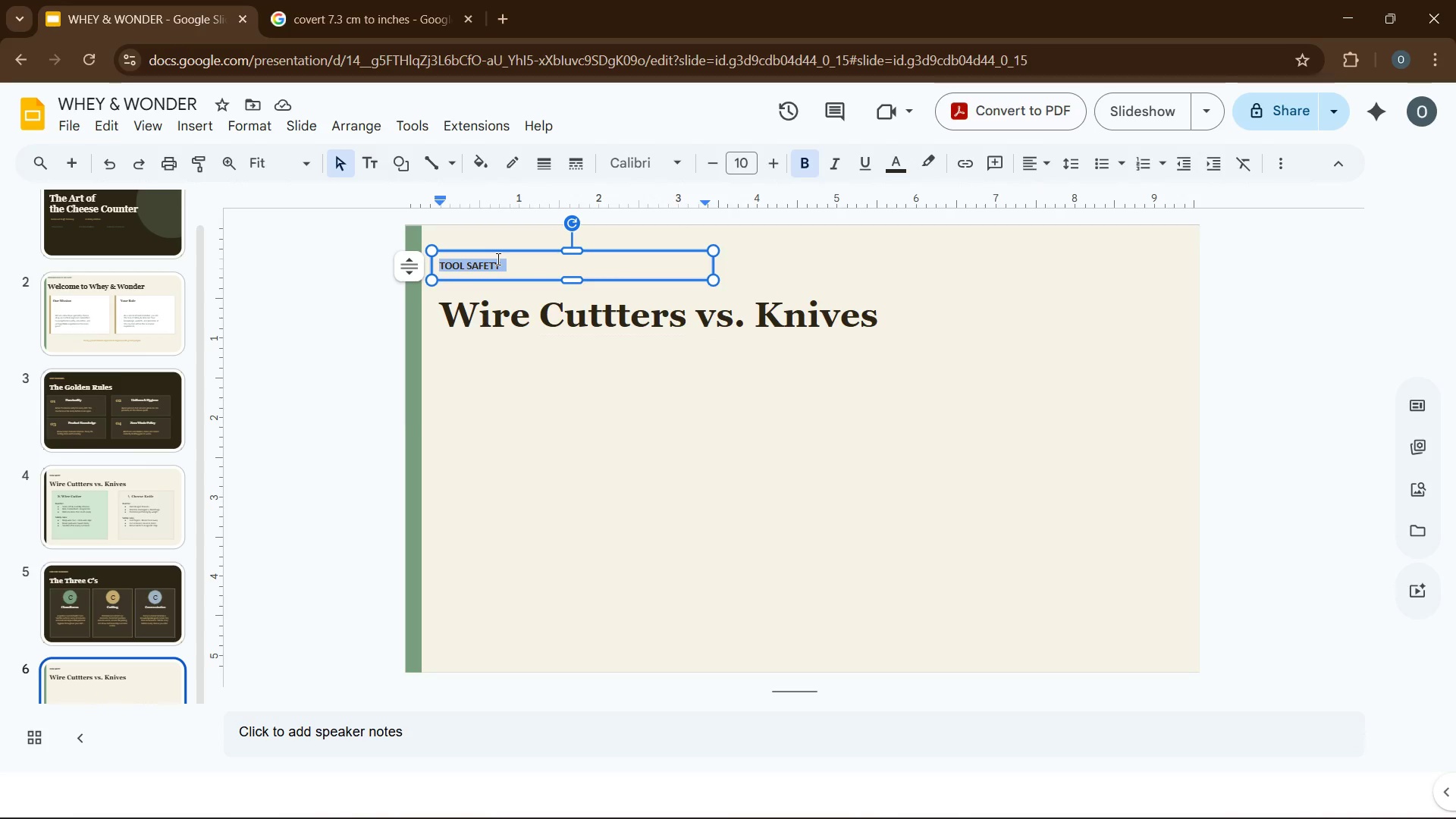 
type(THE THREE C'S)
key(Tab)
type(CLEANLINESS)
 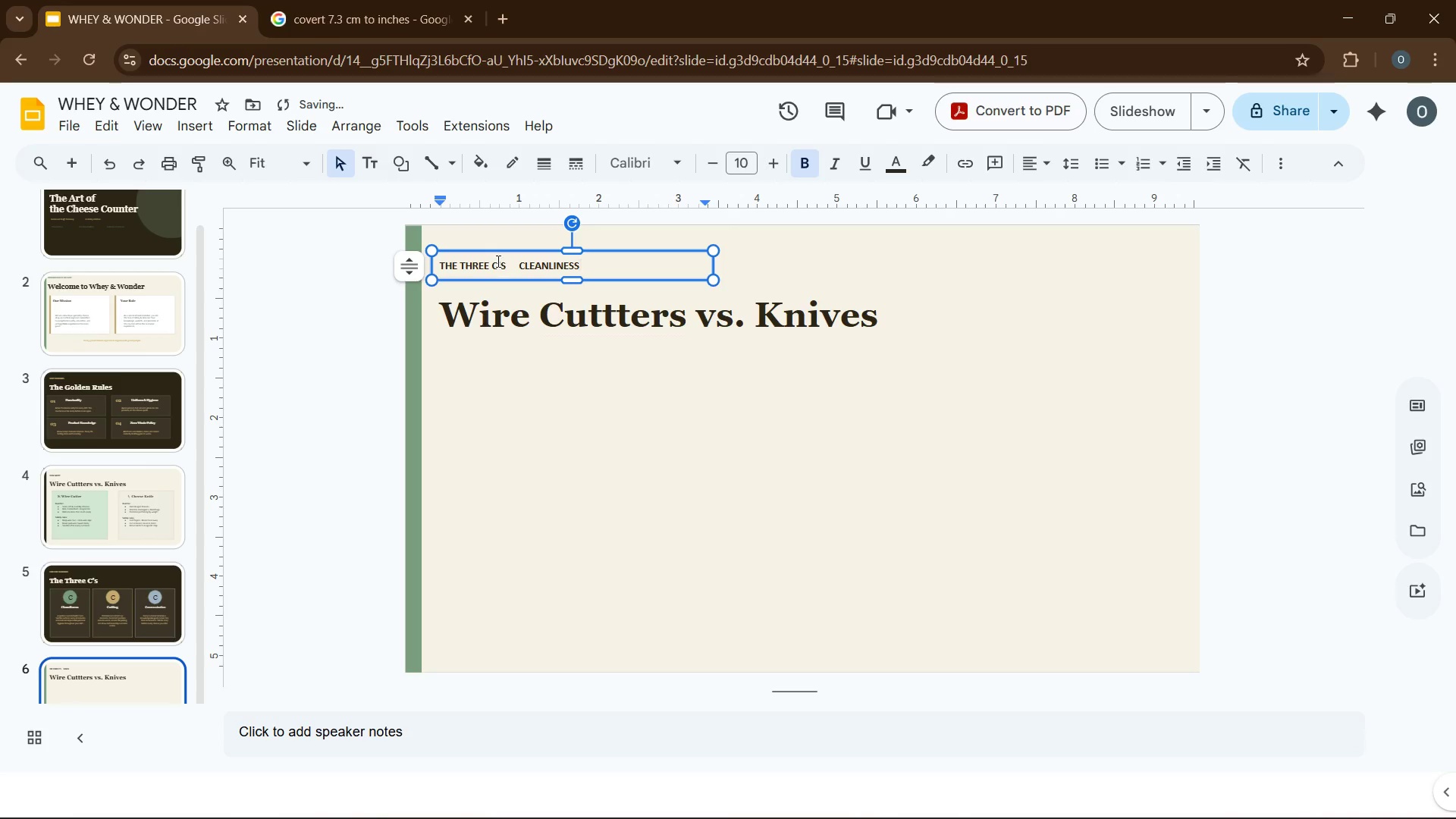 
left_click([598, 320])
 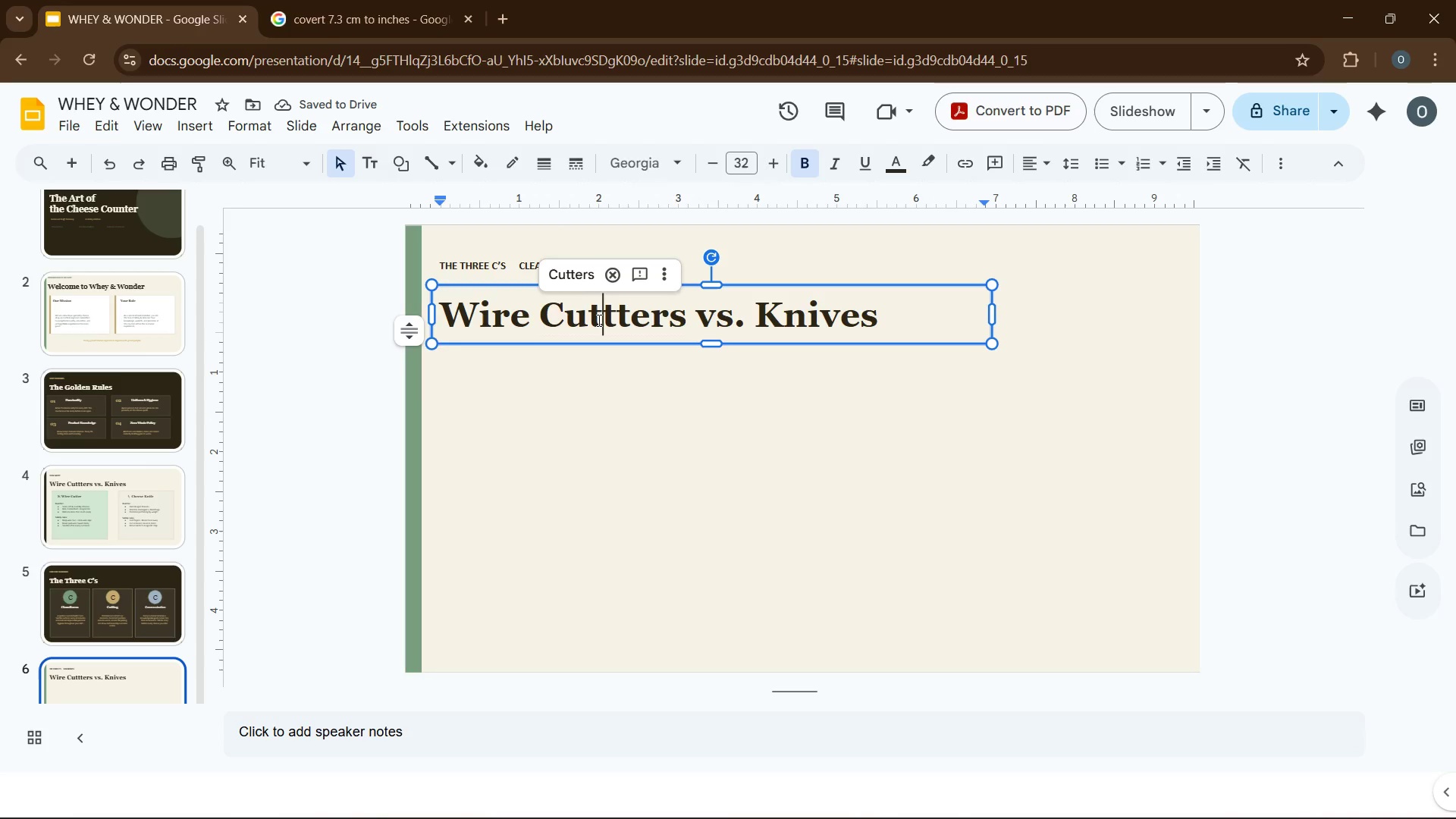 
key(Control+ControlLeft)
 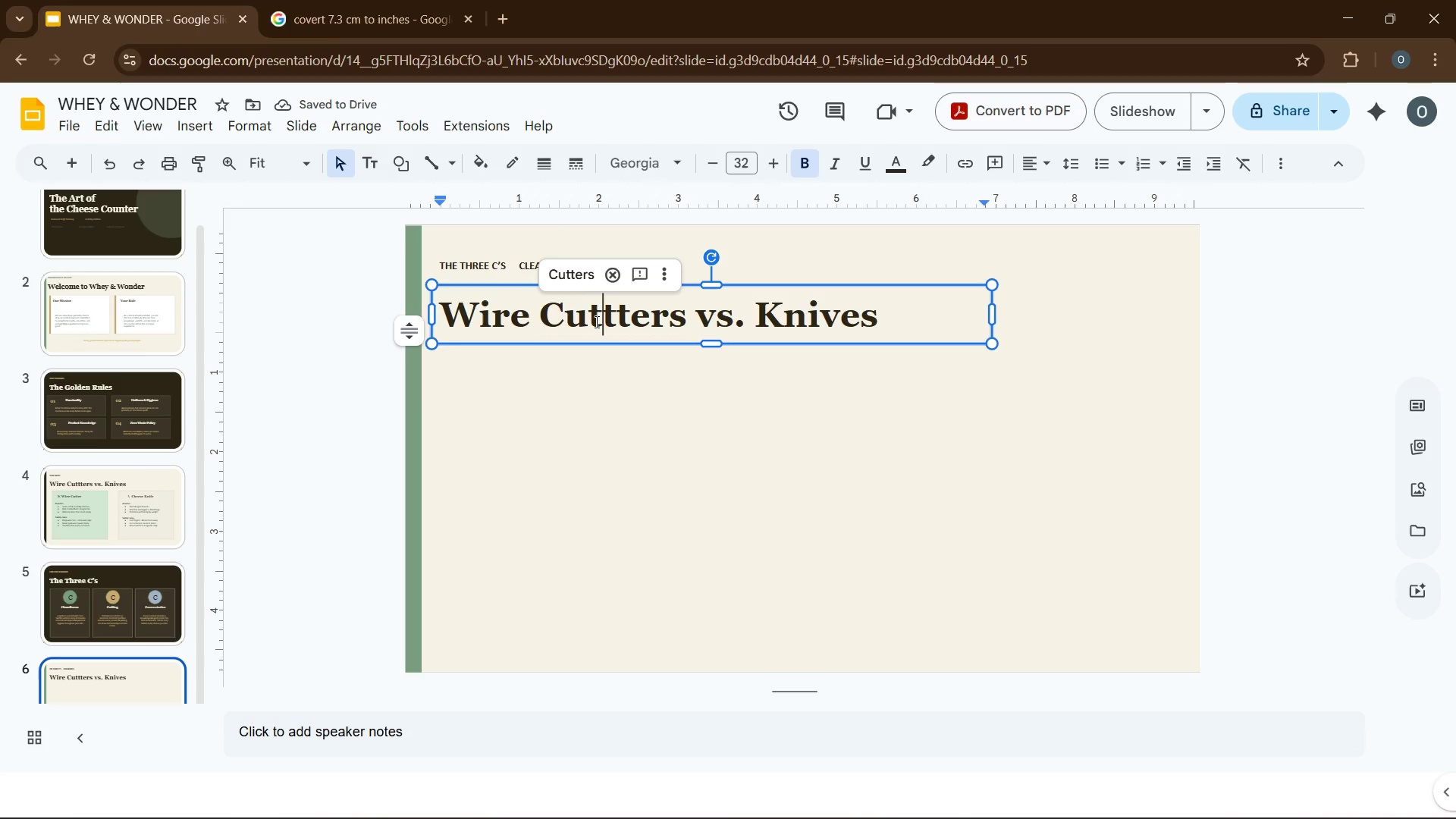 
key(Control+A)
 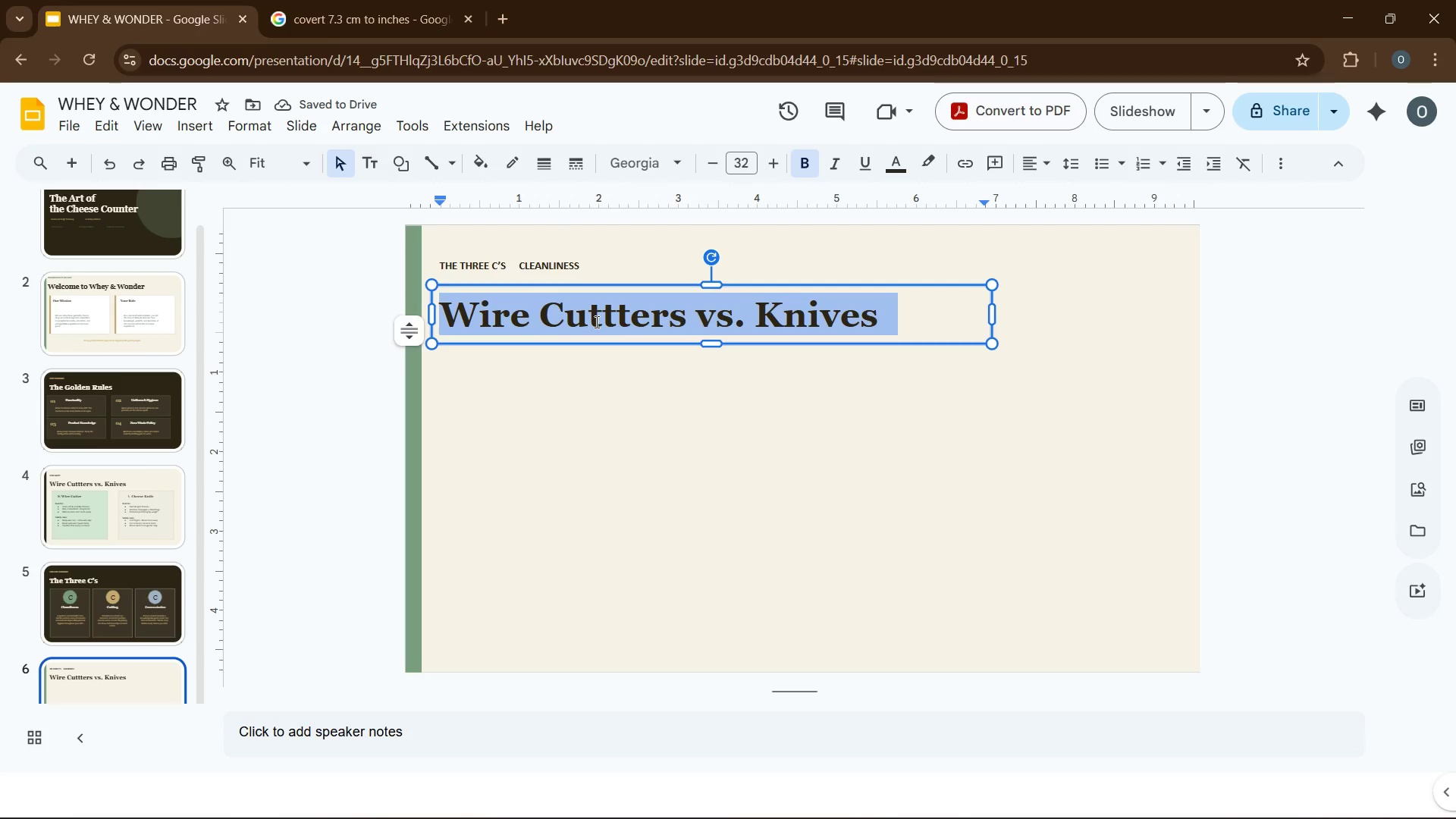 
type(A Clean Counter is a Trusted Counter)
 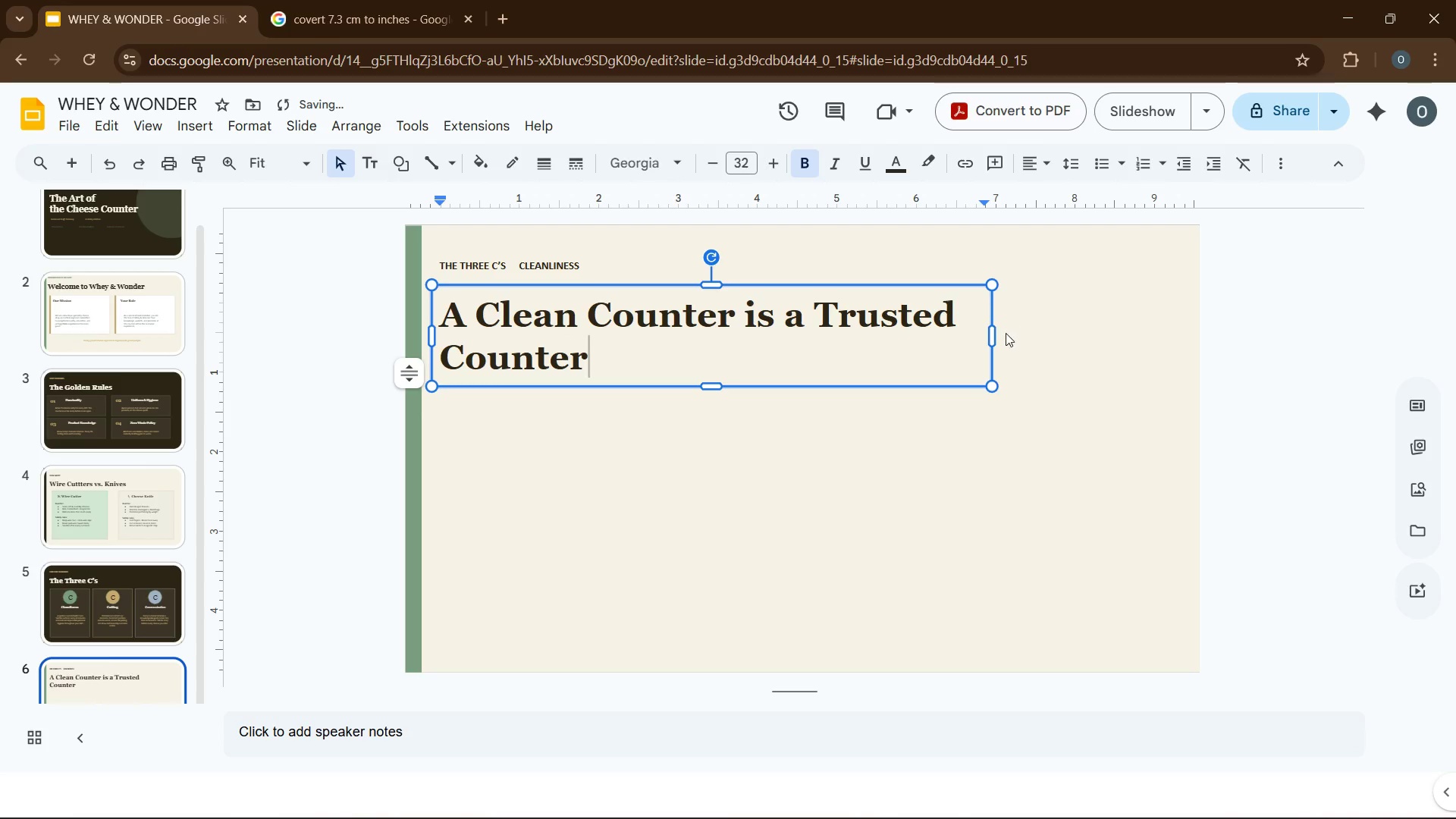 
left_click_drag(start_coordinate=[993, 337], to_coordinate=[1139, 315])
 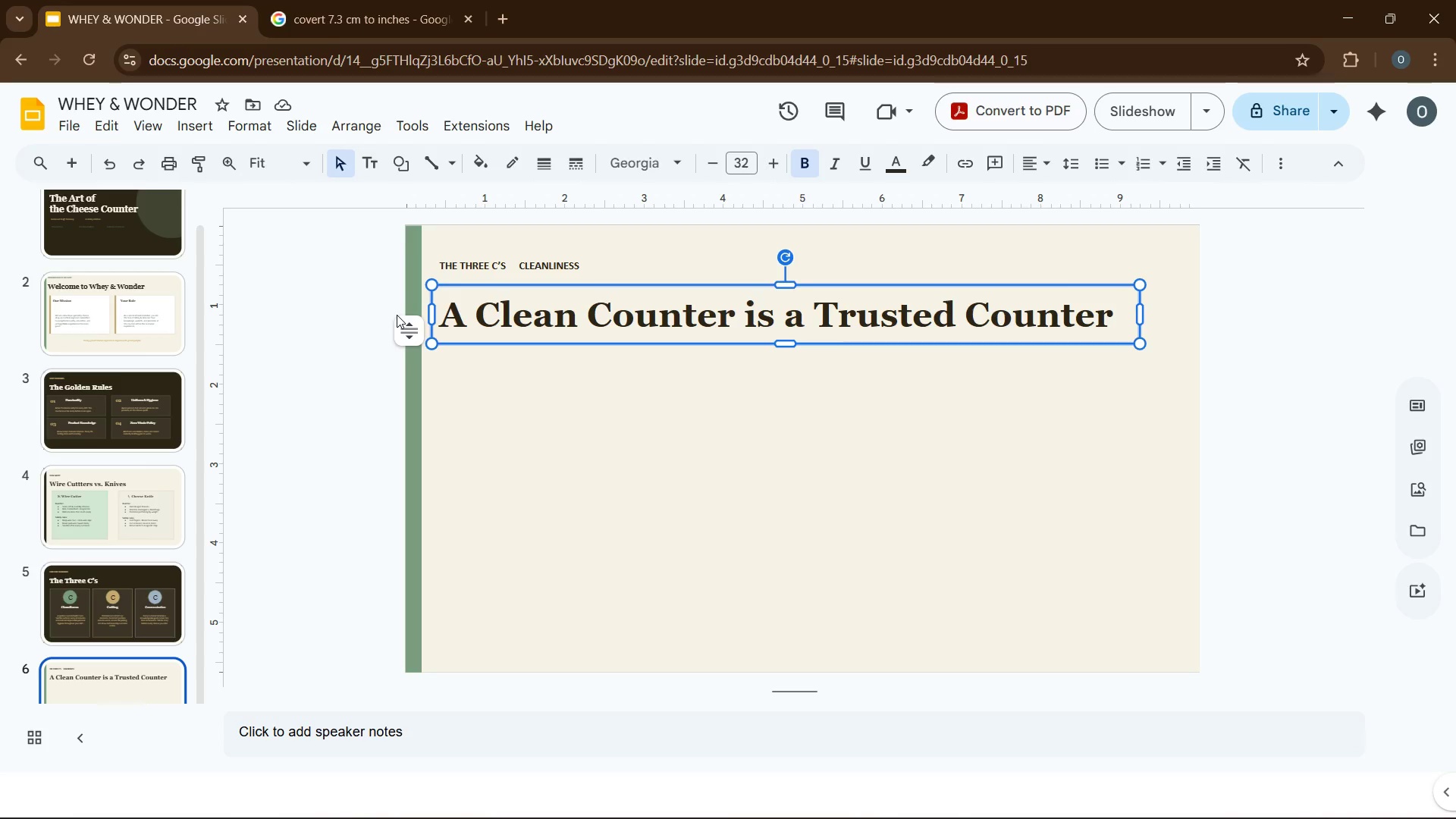 
wait(31.03)
 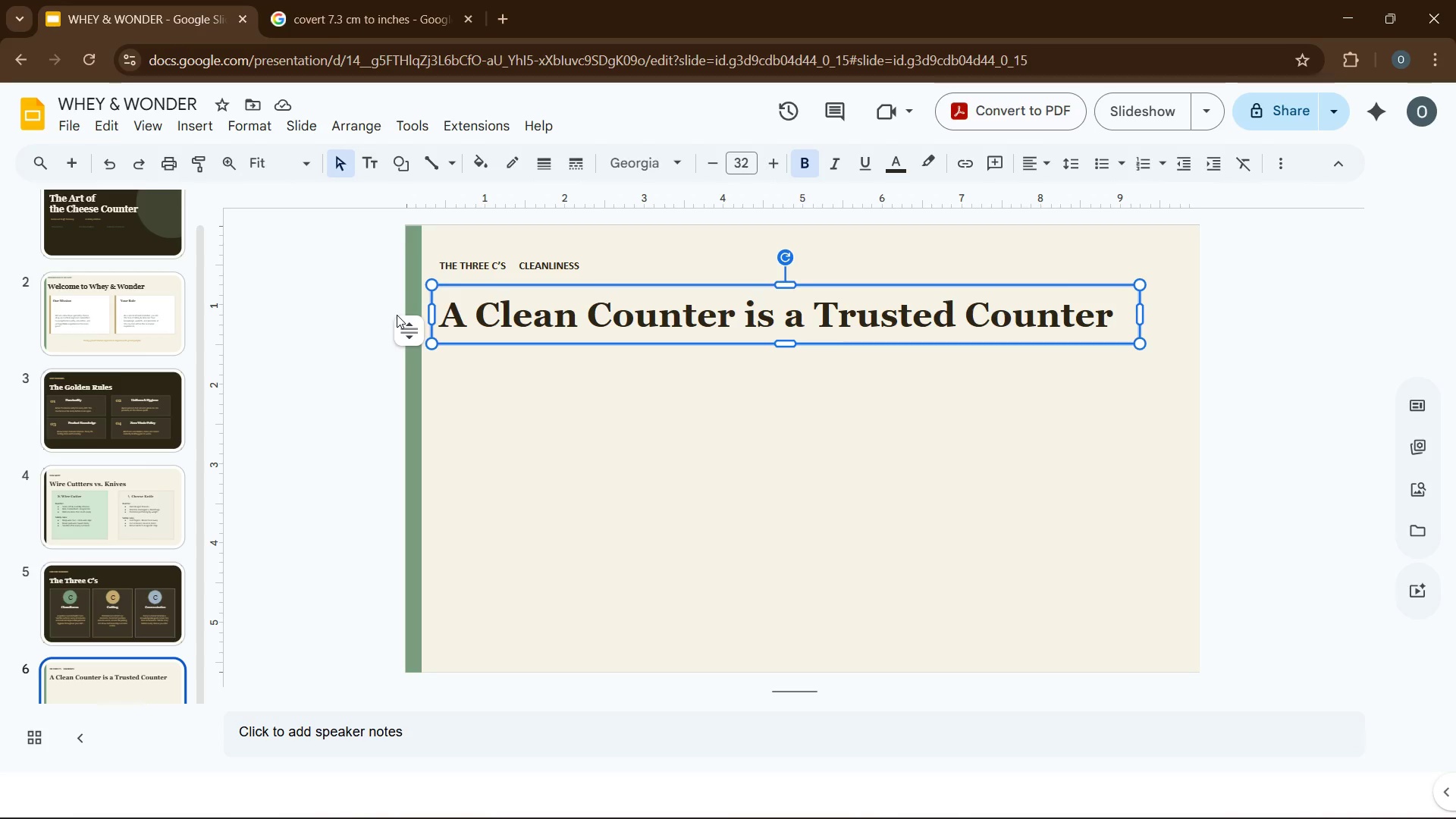 
left_click([529, 268])
 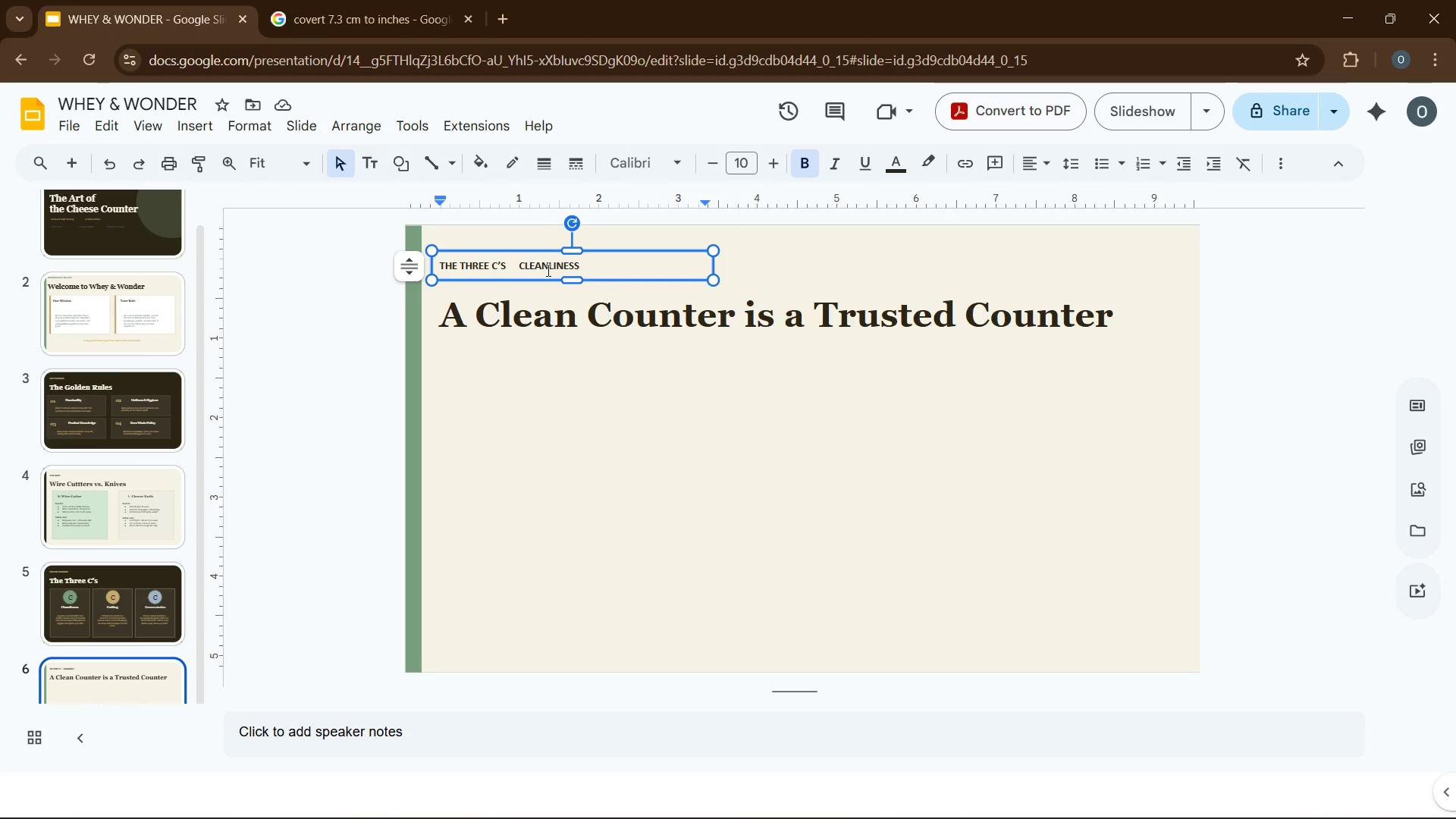 
key(Control+A)
 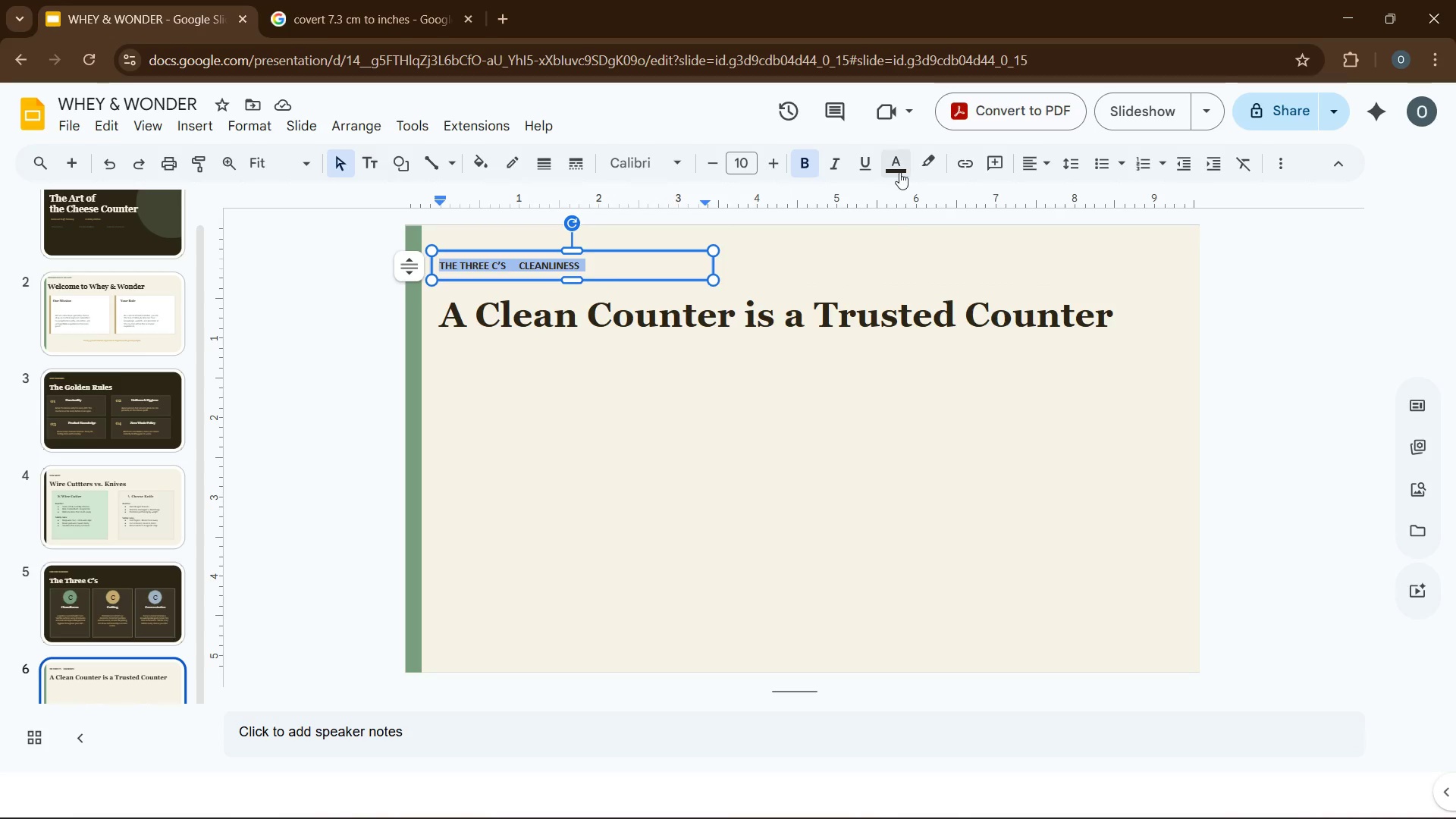 
left_click([899, 165])
 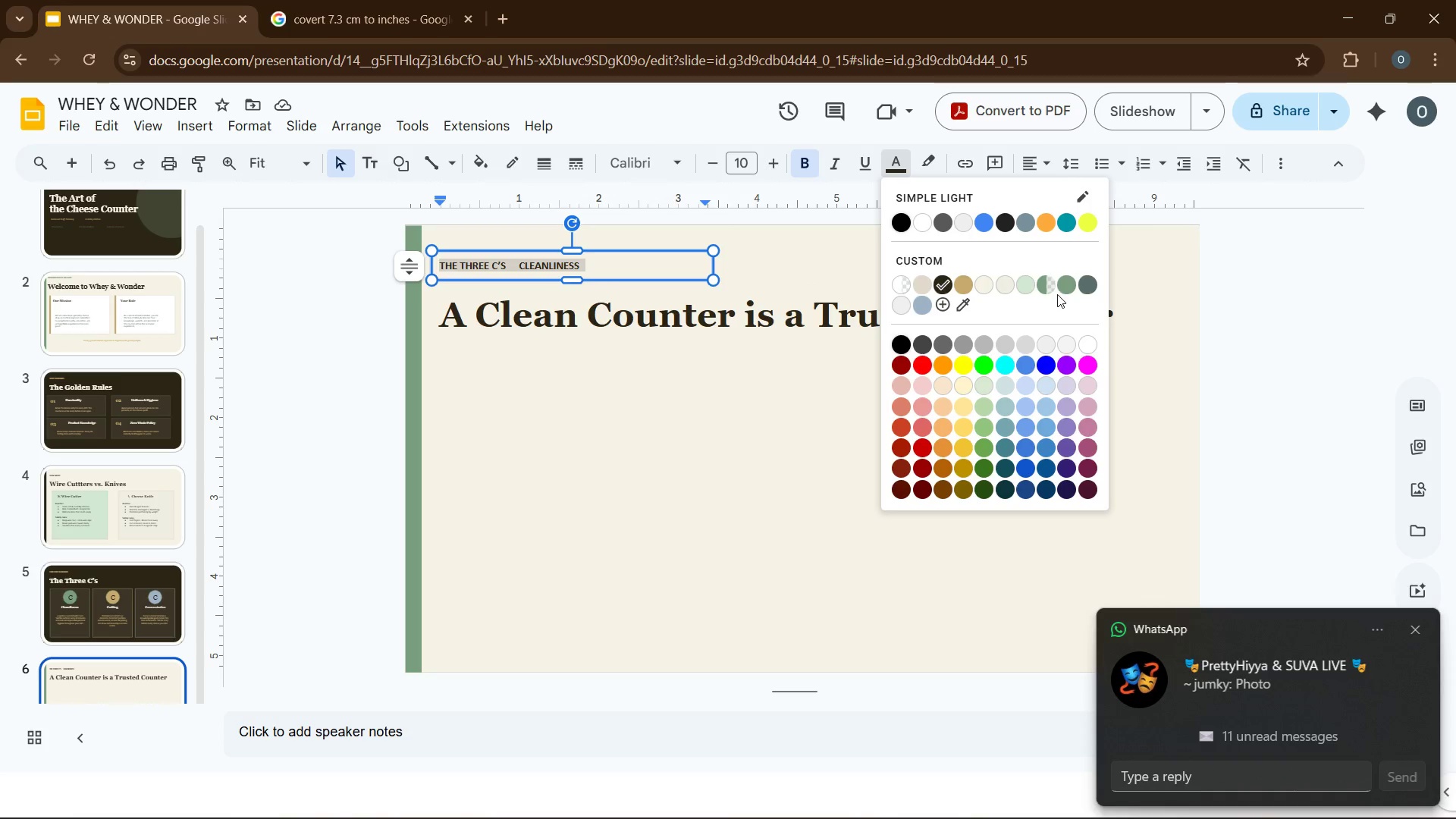 
left_click([1065, 290])
 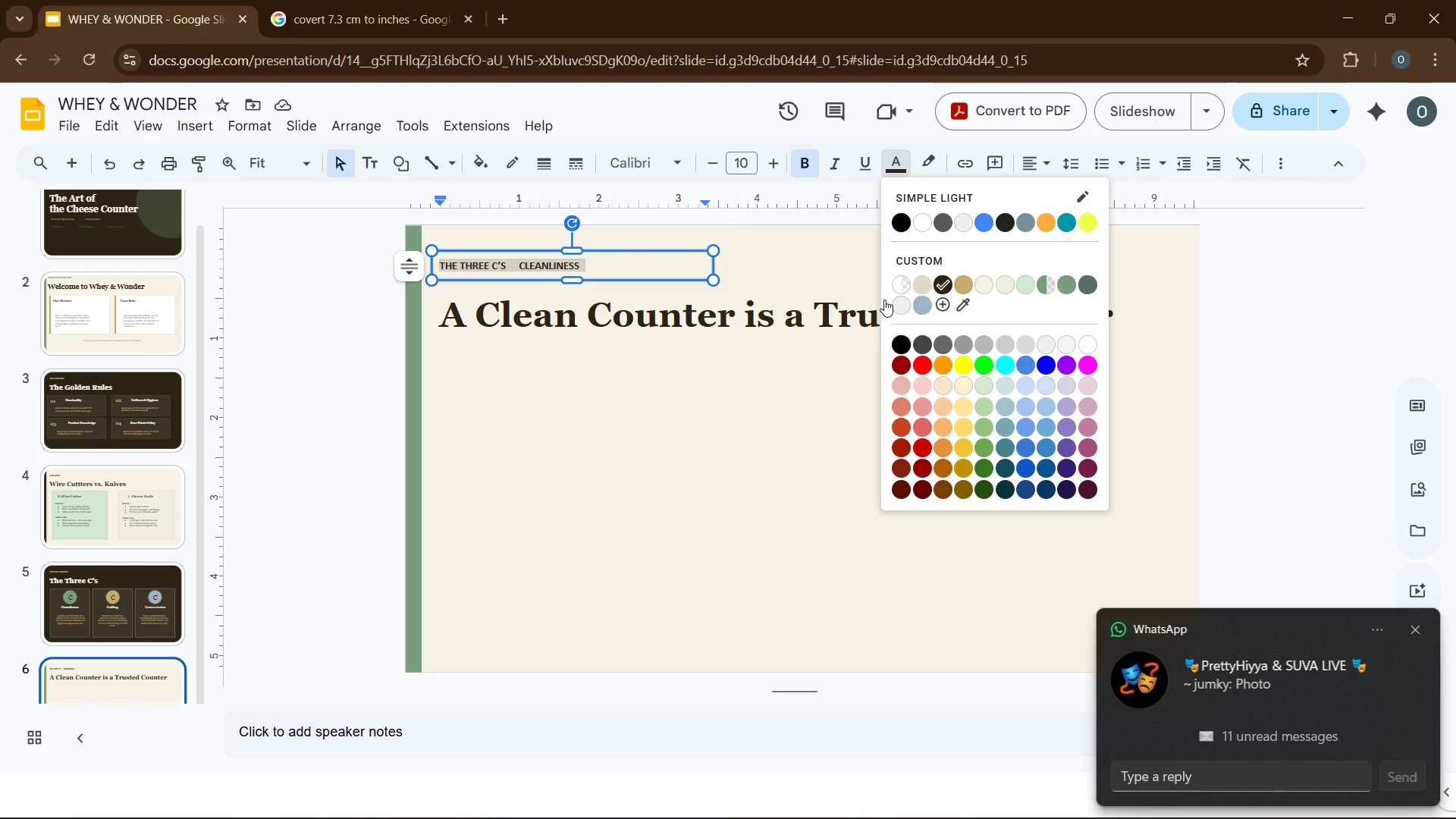 
wait(6.47)
 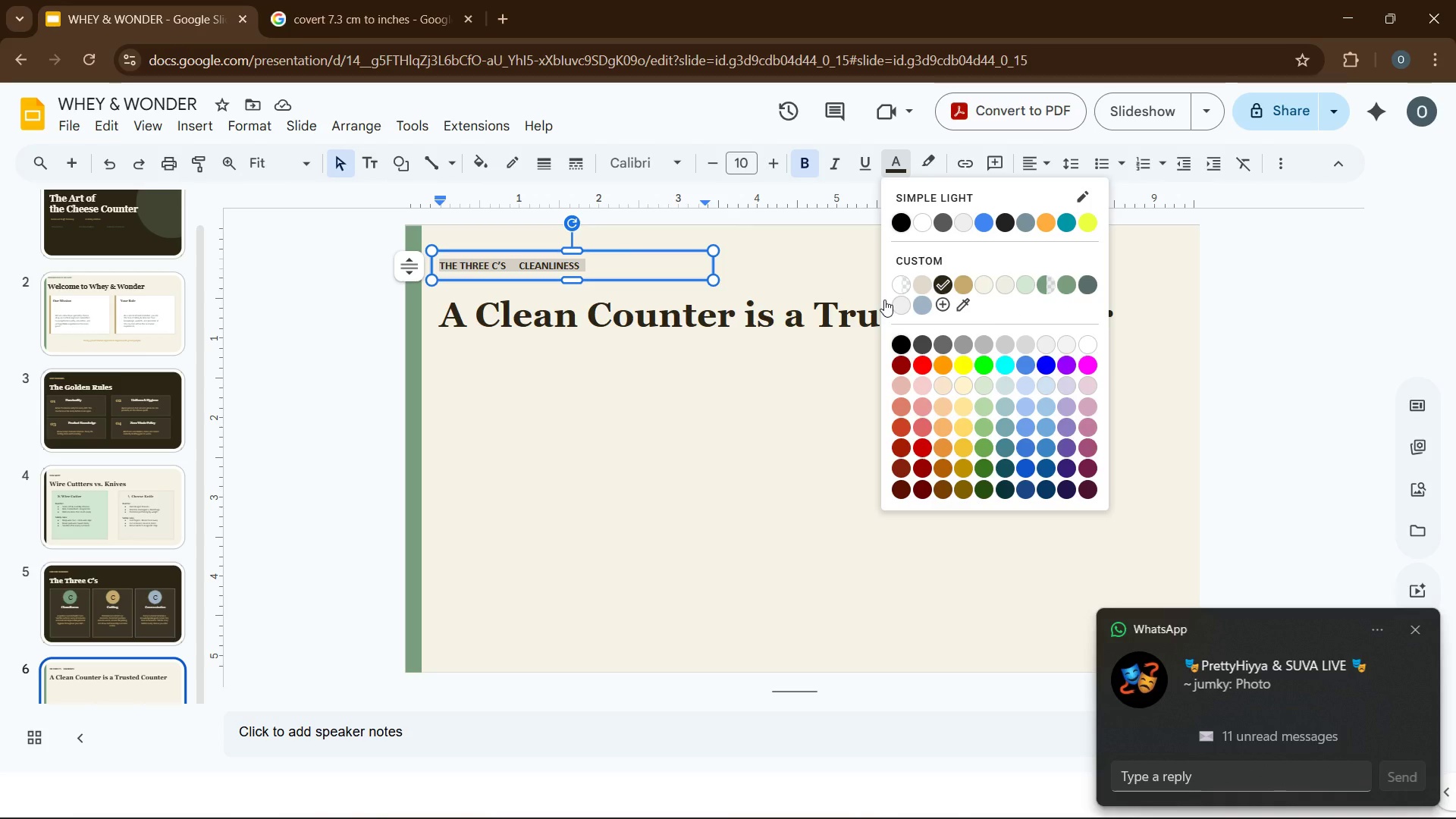 
left_click([629, 431])
 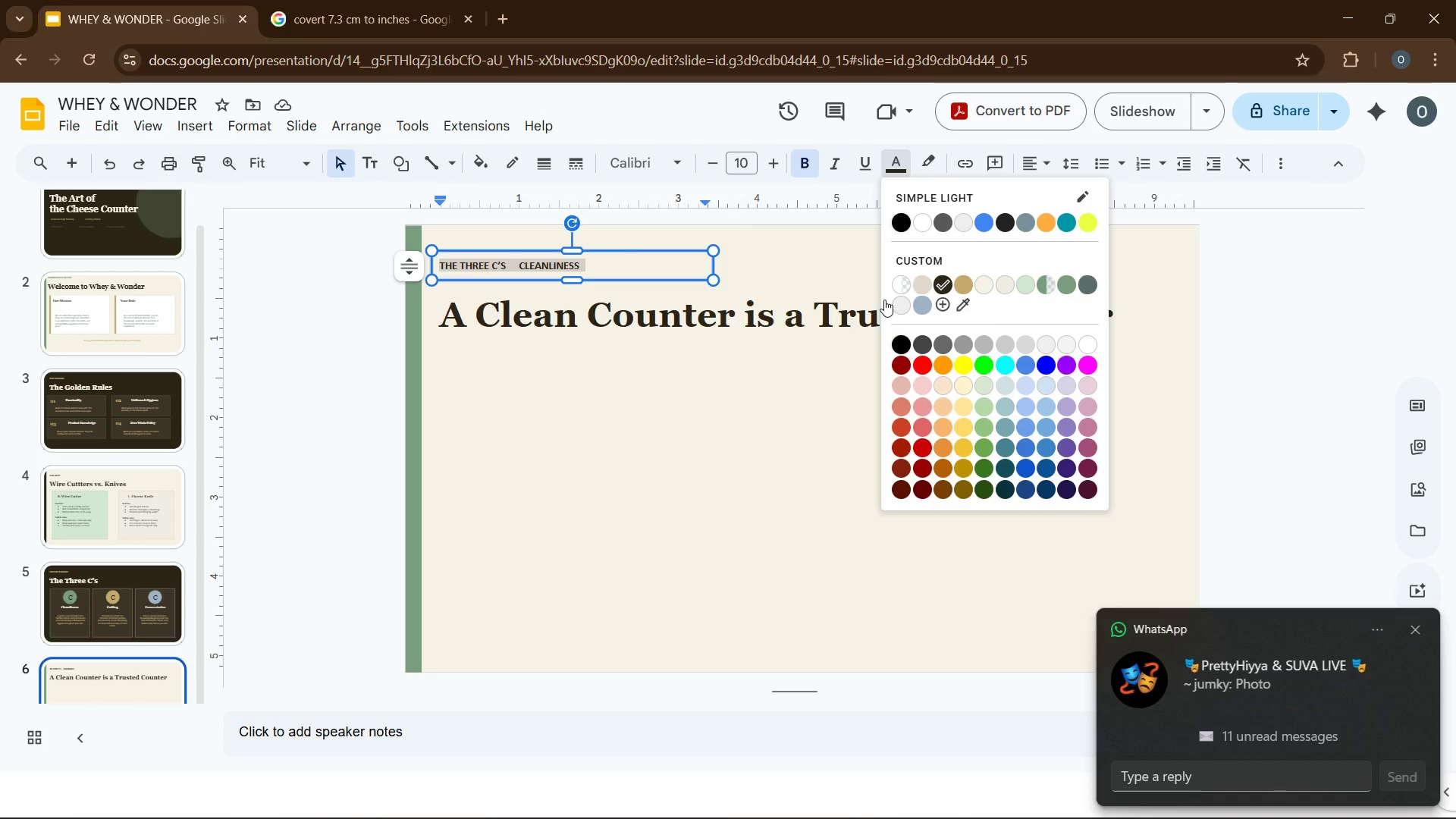 
left_click([532, 265])
 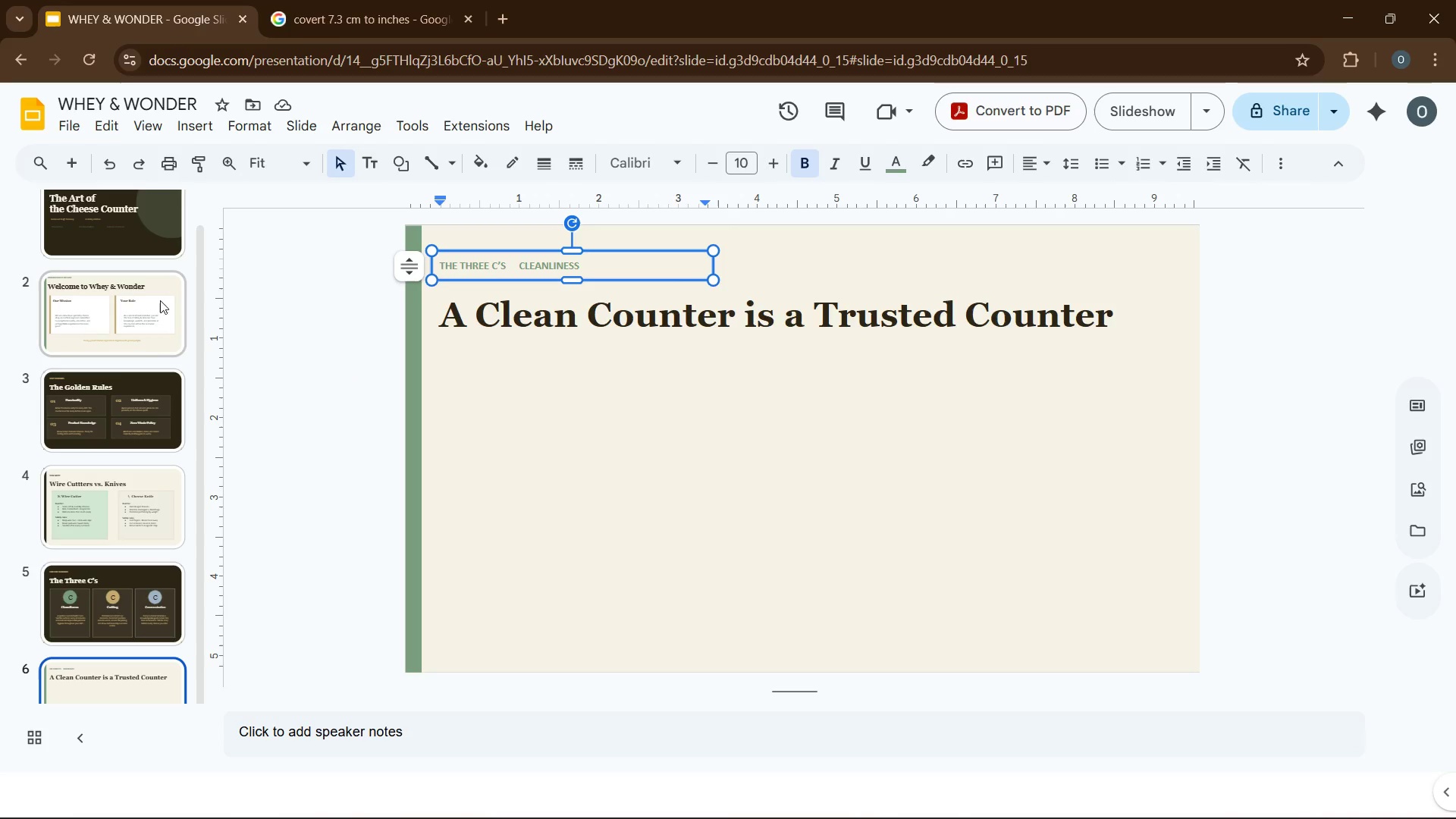 
left_click([116, 293])
 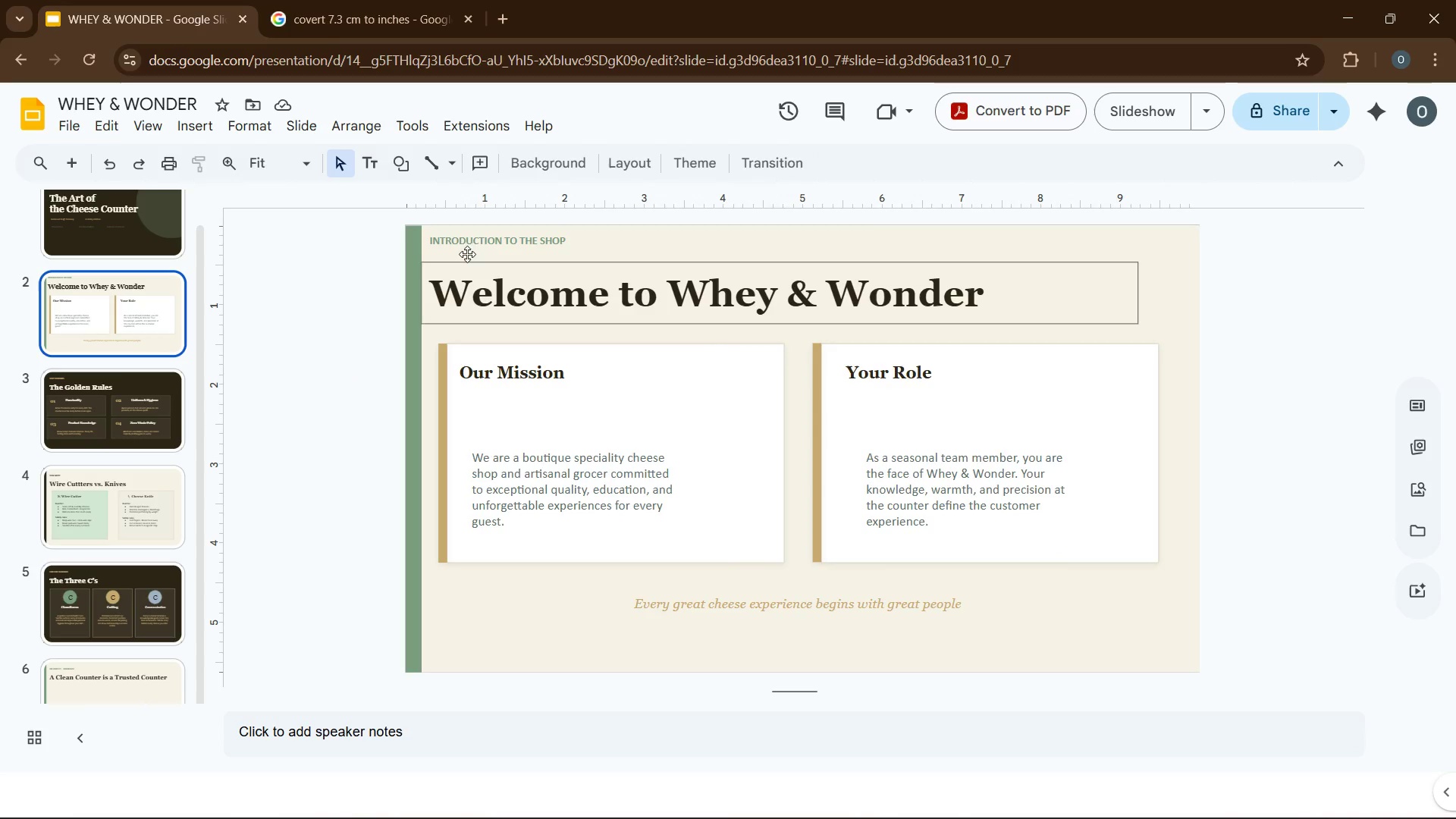 
left_click([476, 246])
 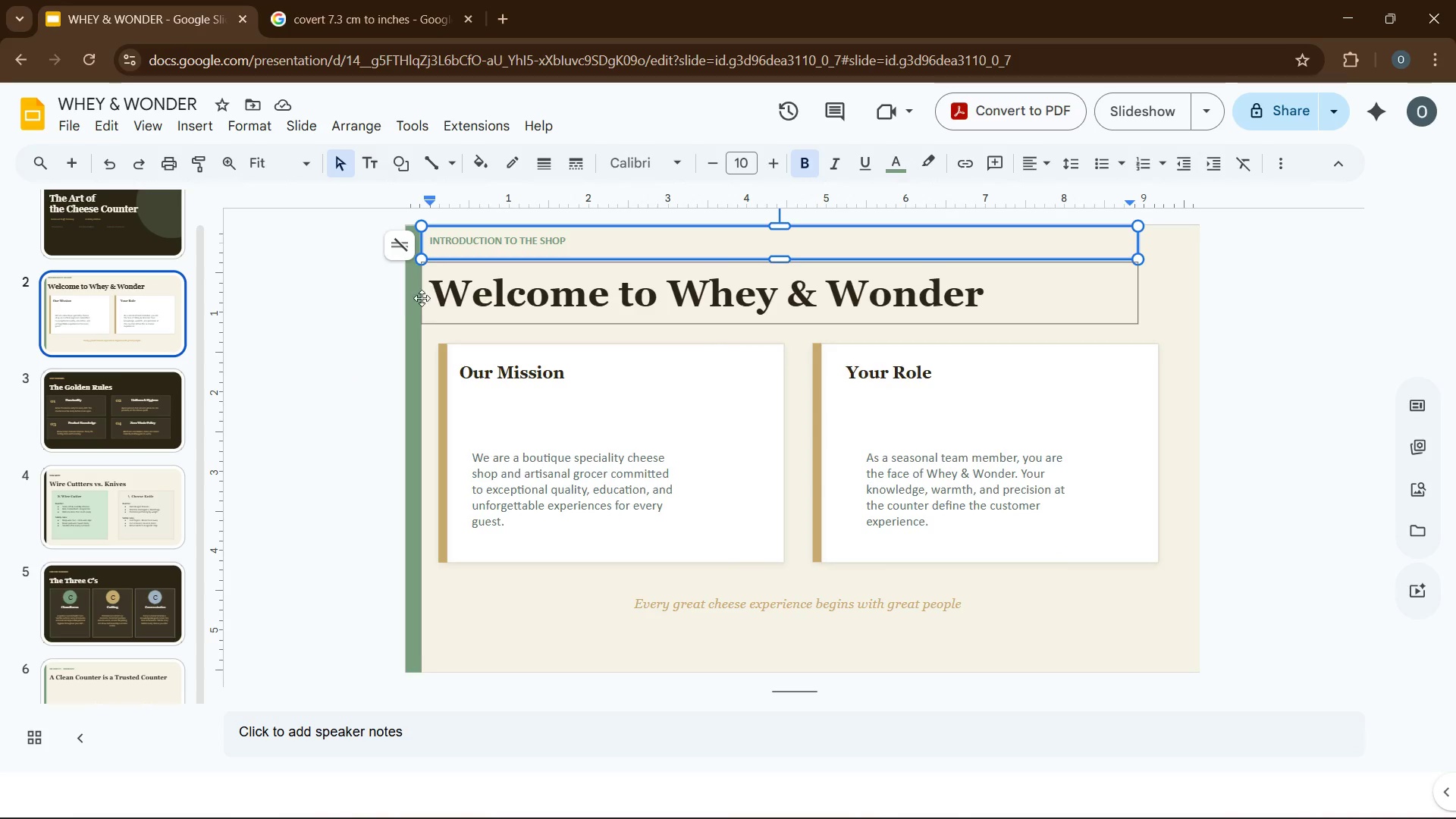 
left_click([458, 297])
 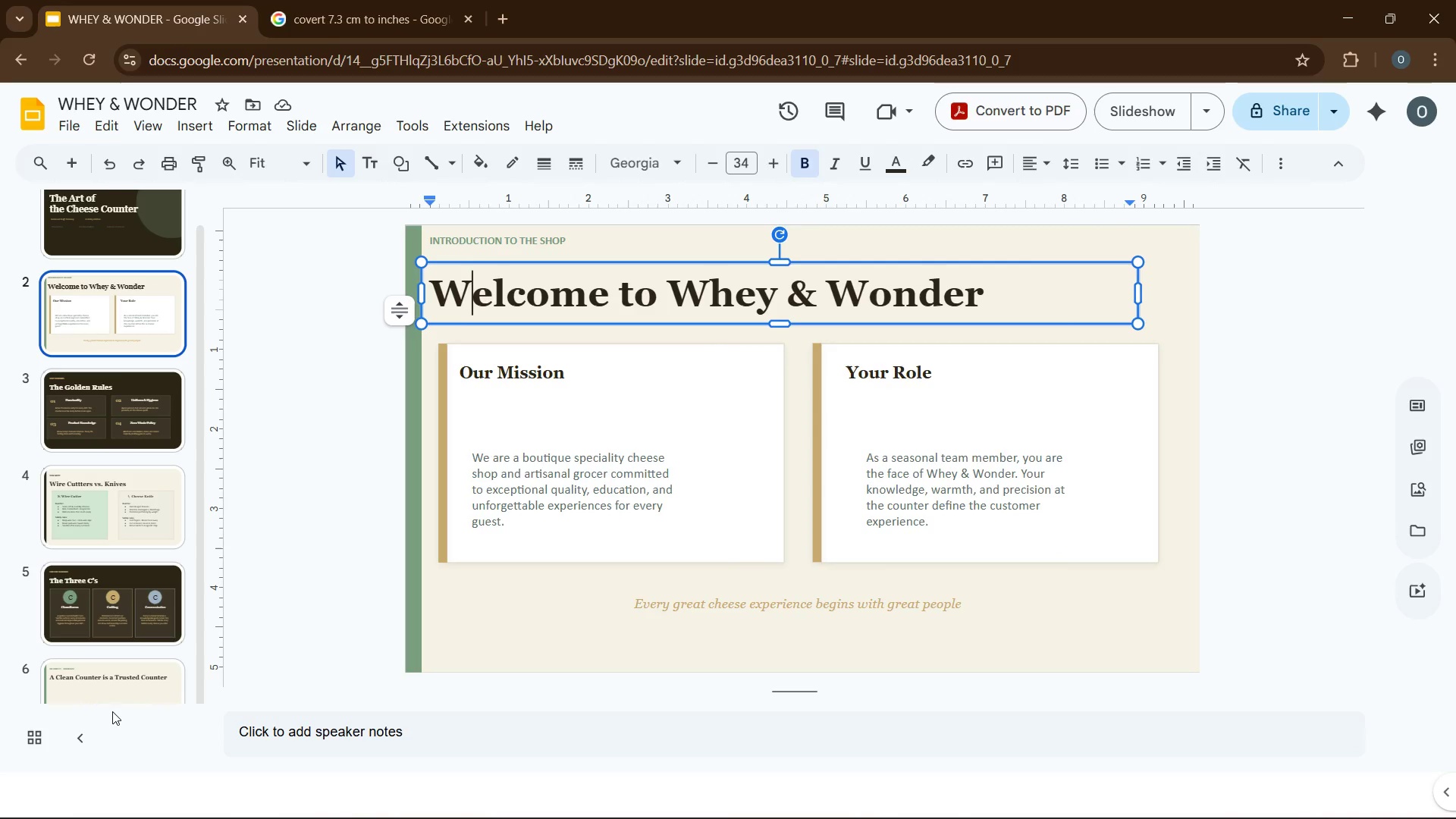 
left_click([112, 688])
 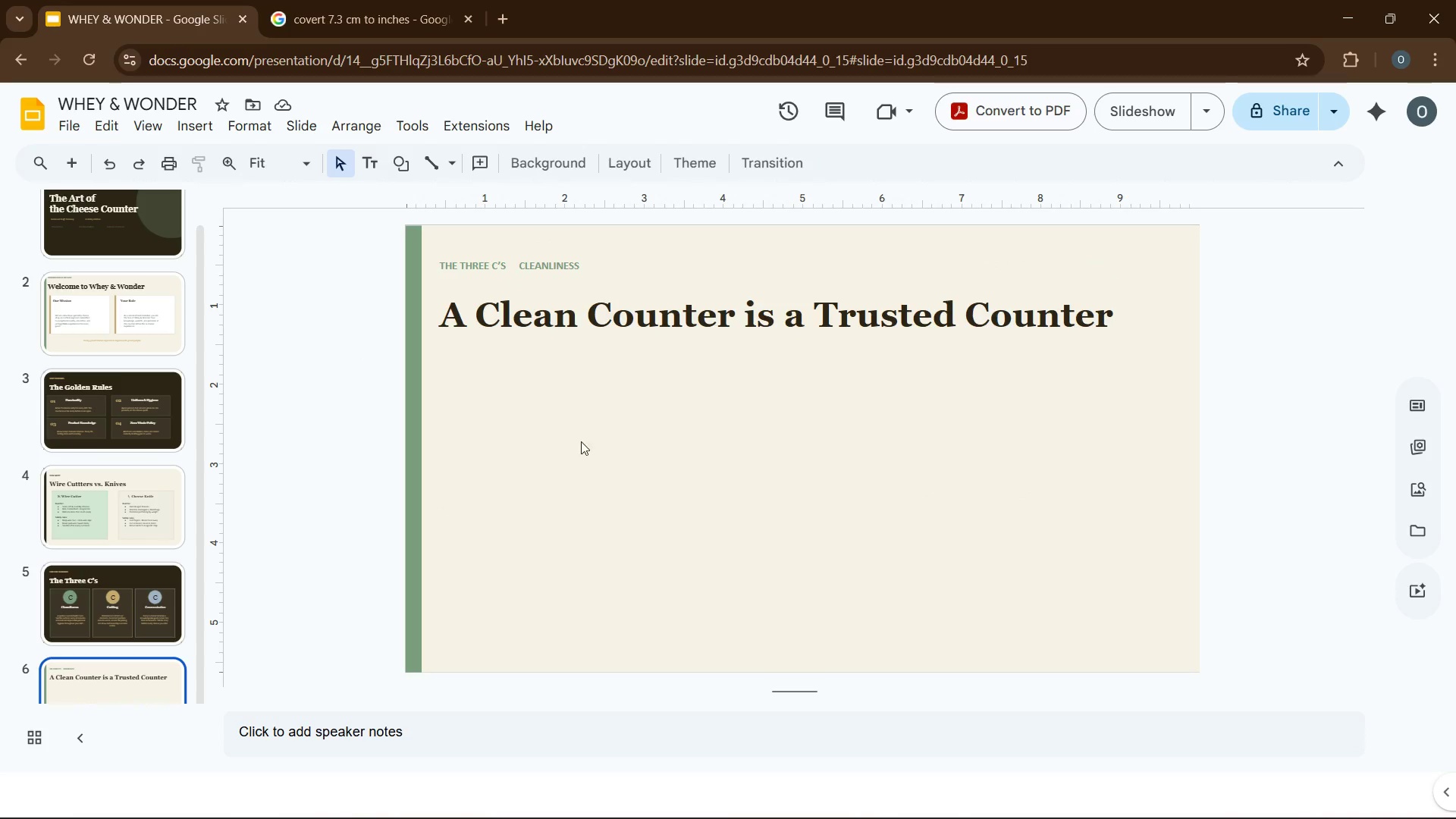 
left_click([637, 444])
 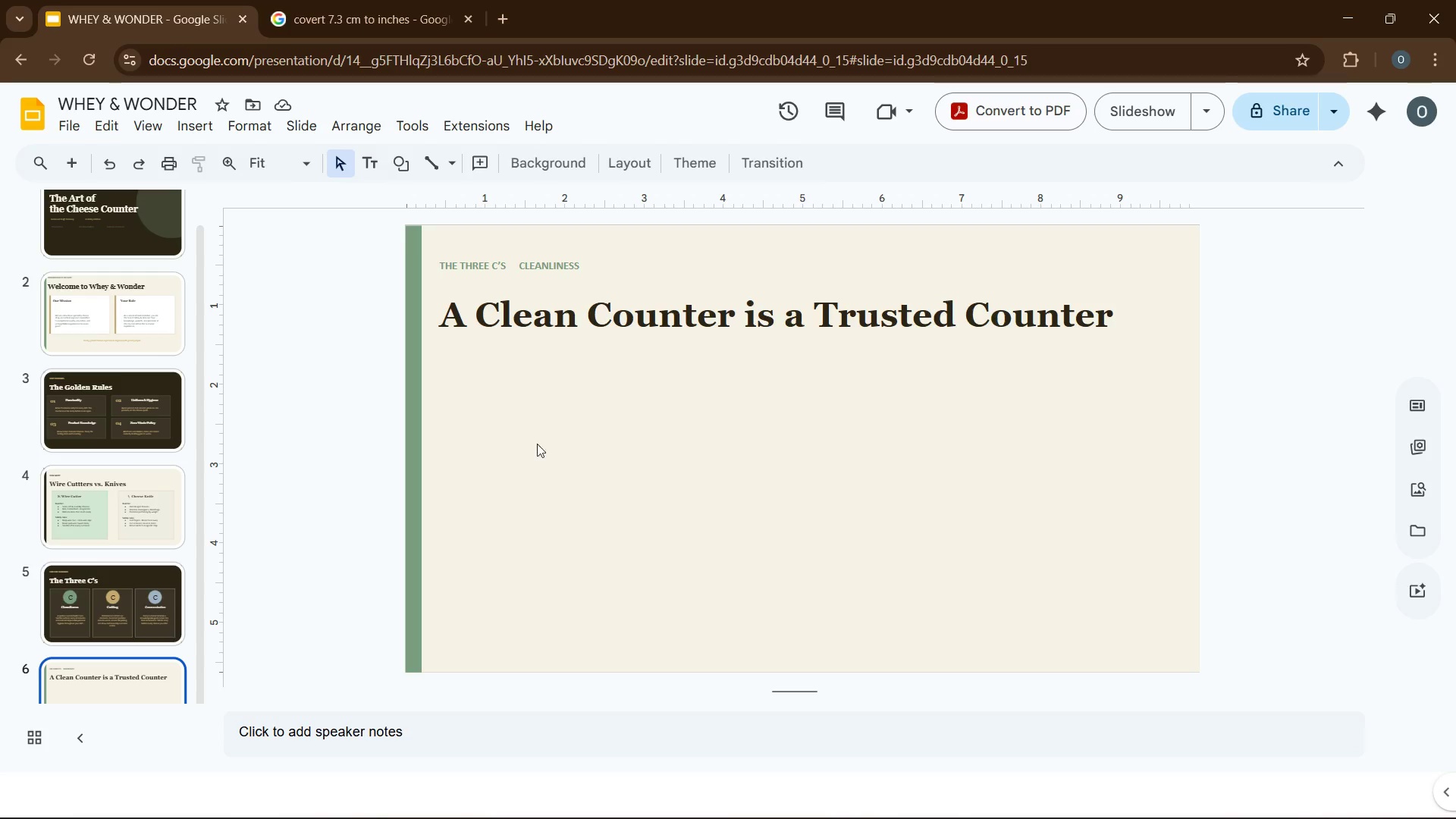 
left_click([116, 410])
 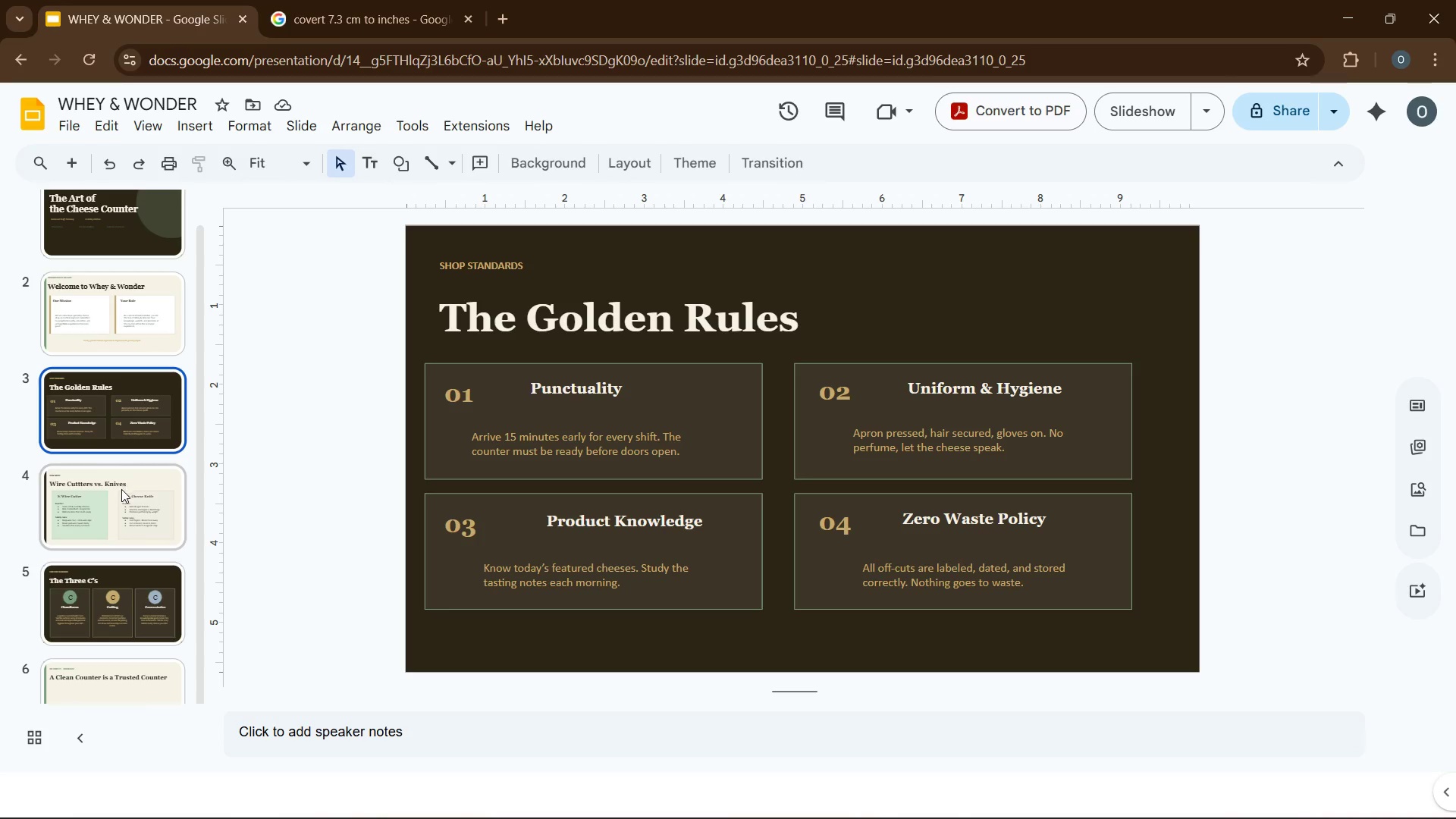 
left_click([121, 492])
 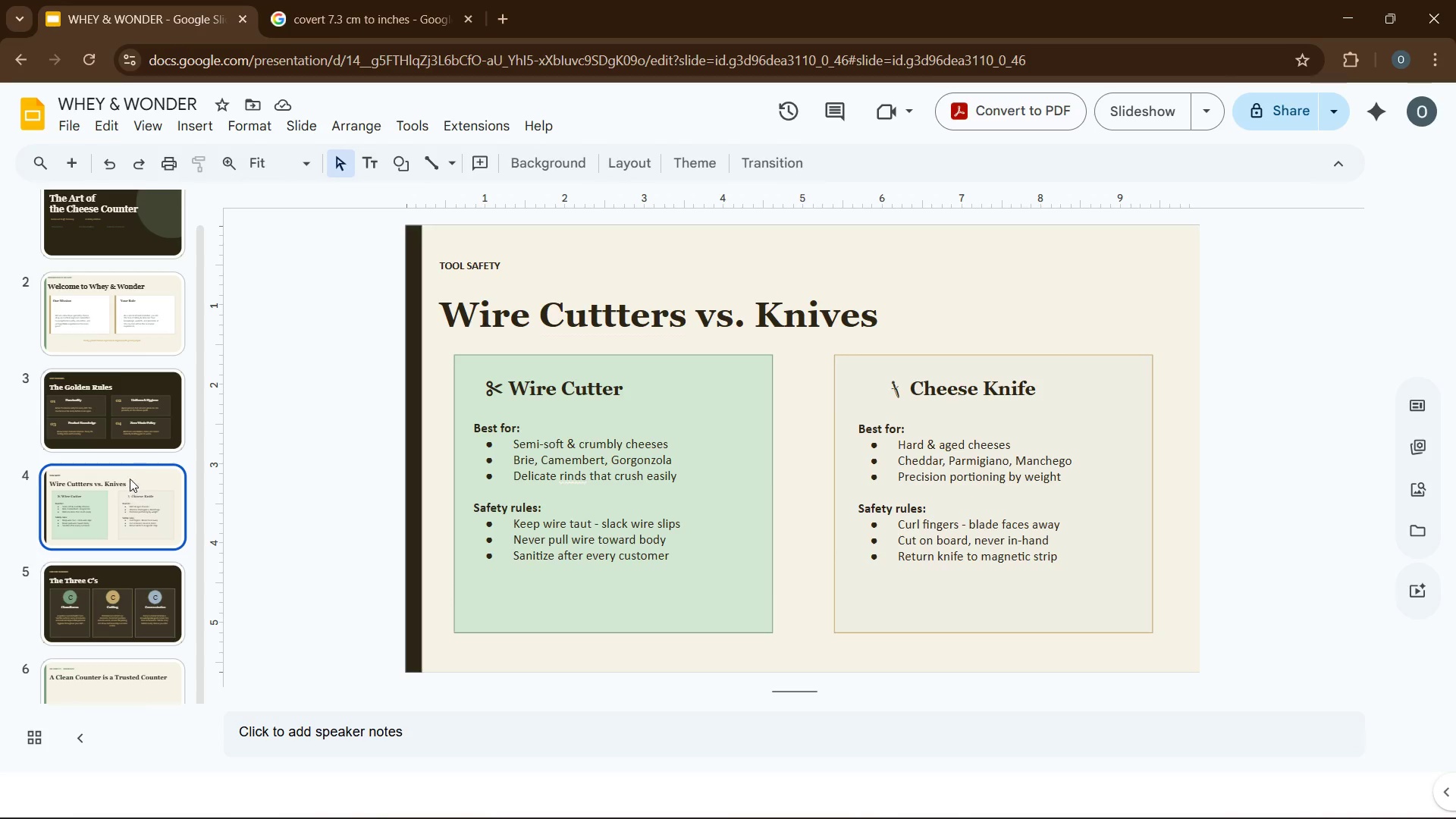 
left_click([152, 388])
 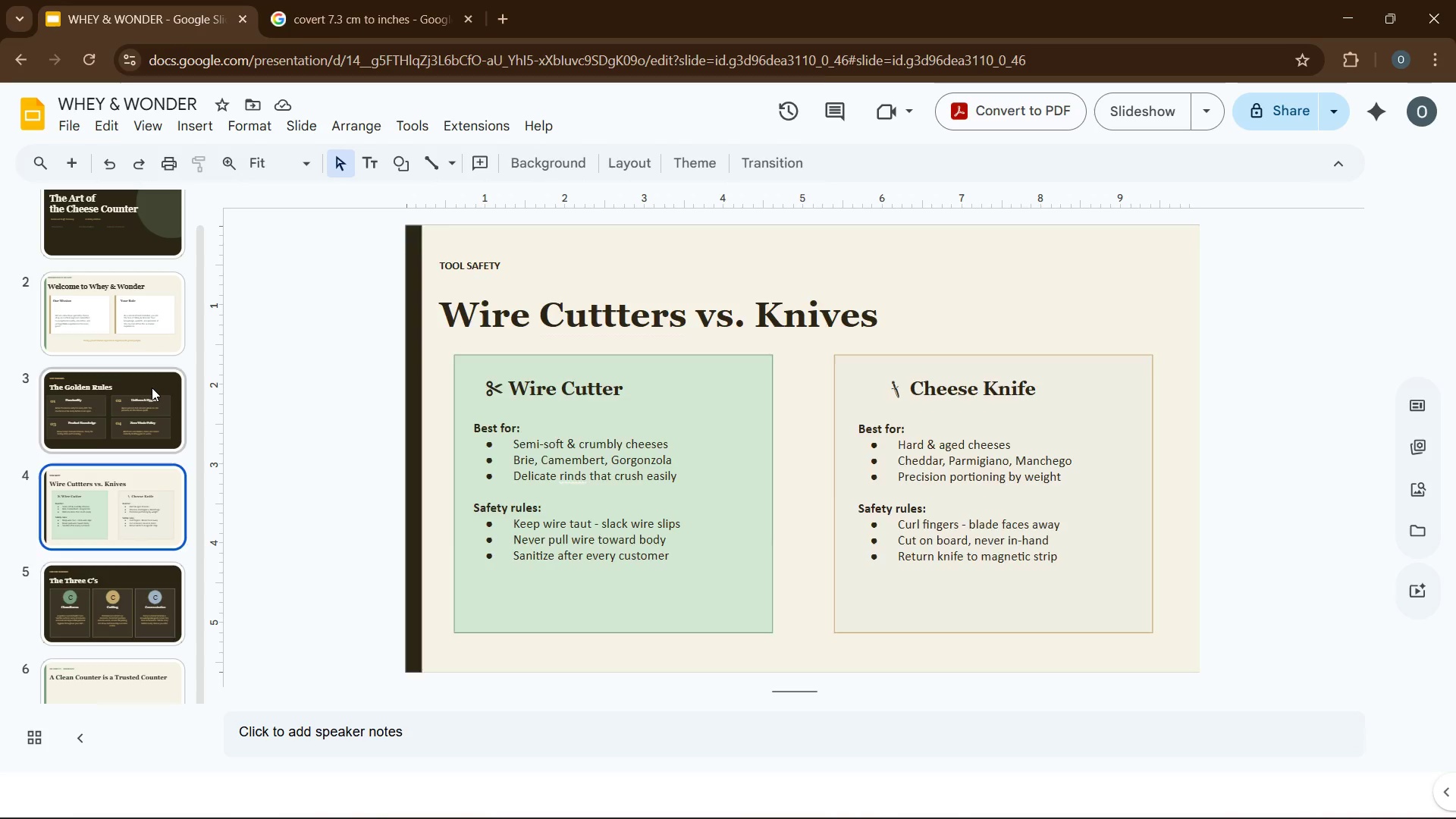 
left_click([149, 340])
 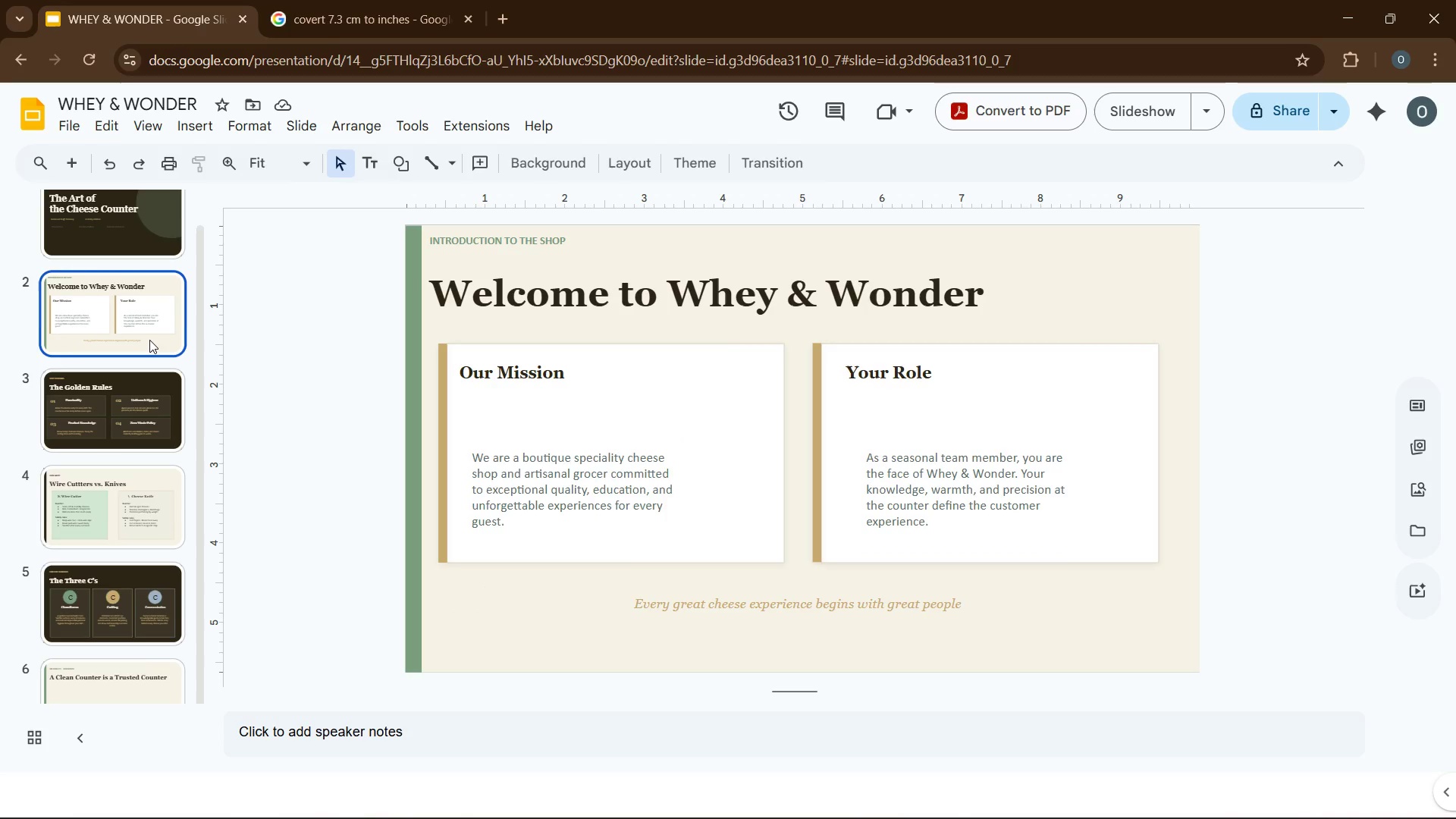 
scroll: coordinate [149, 340], scroll_direction: up, amount: 1.0
 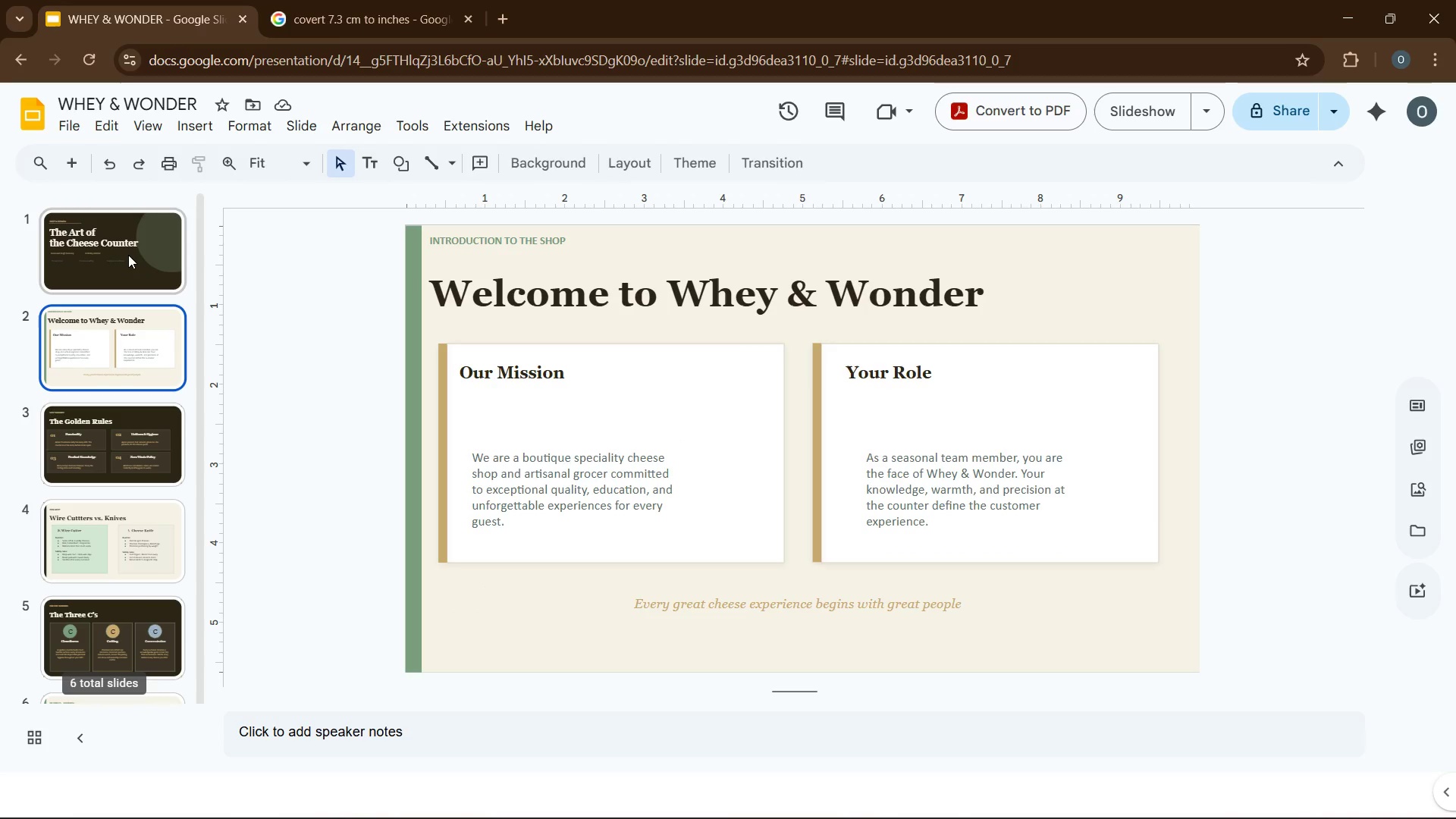 
left_click([128, 254])
 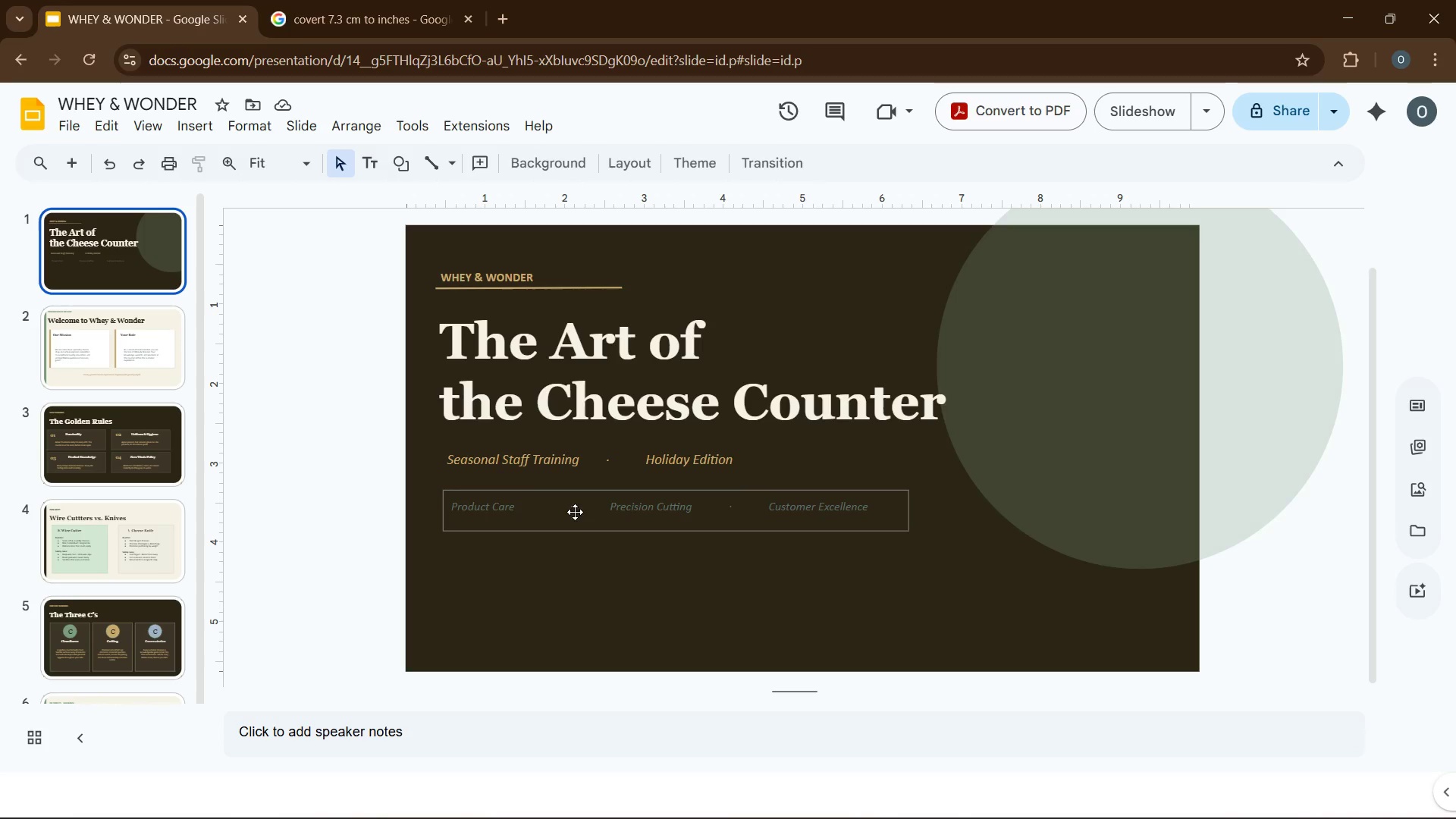 
double_click([575, 512])
 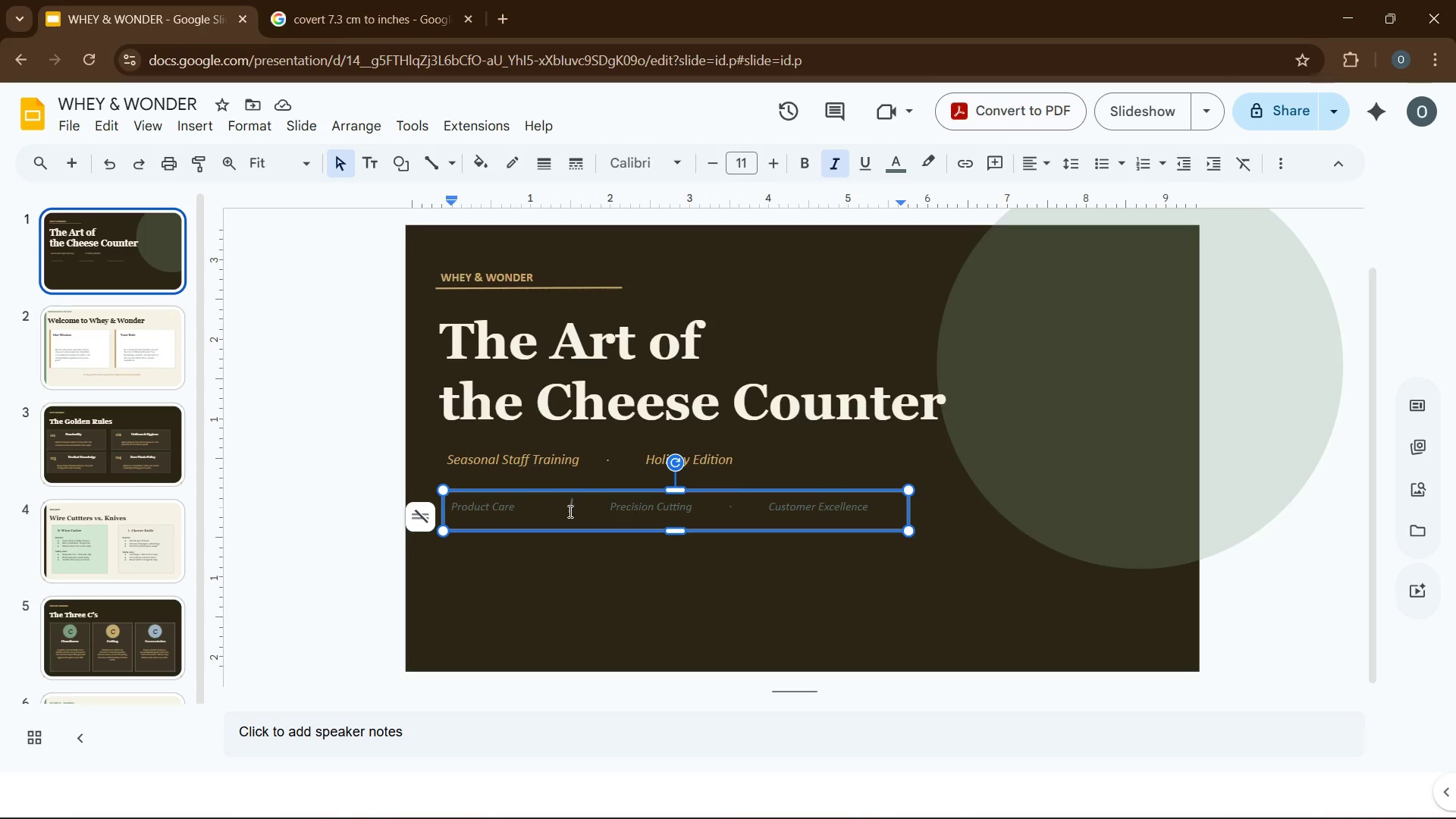 
double_click([569, 510])
 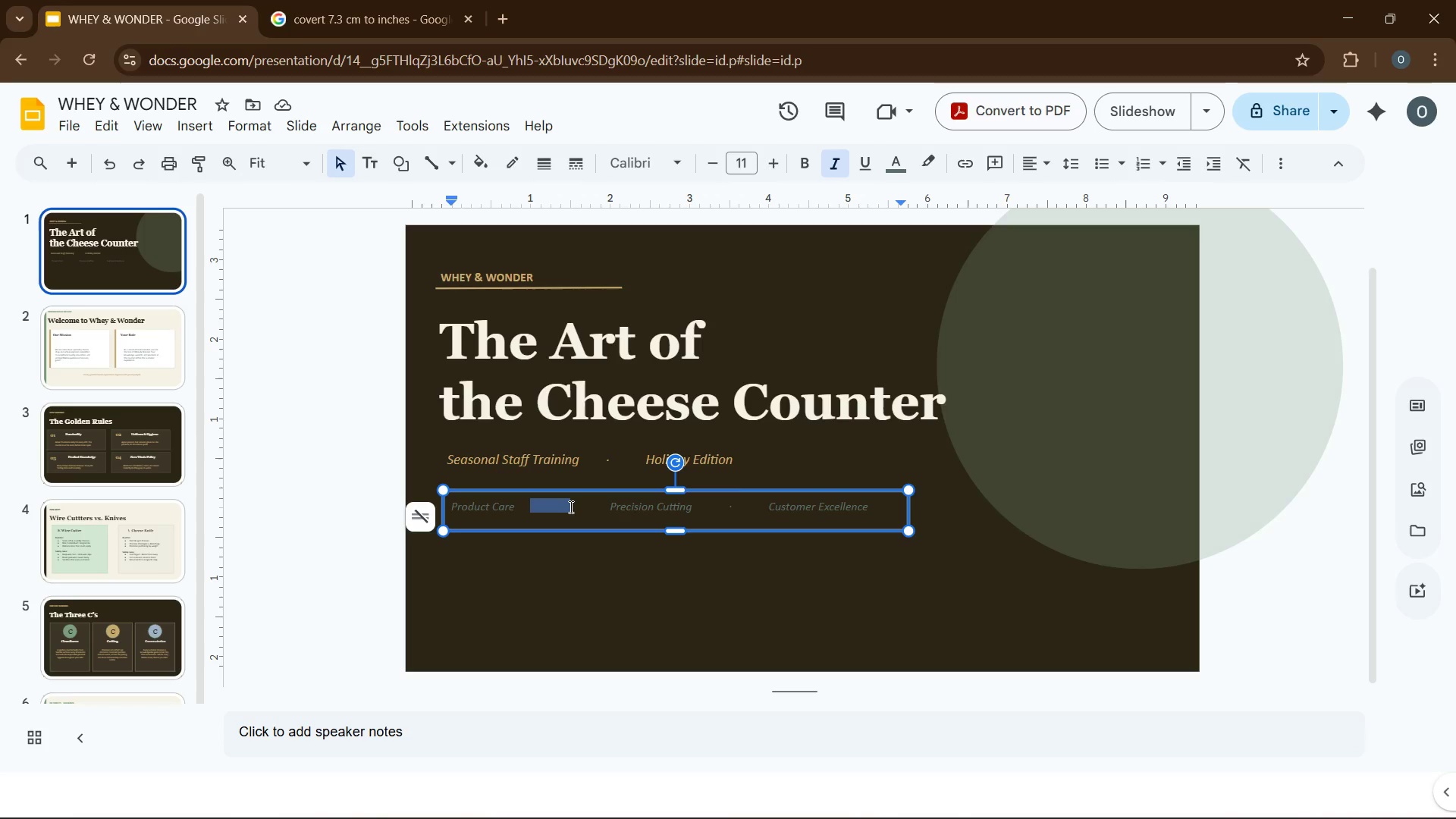 
left_click([570, 507])
 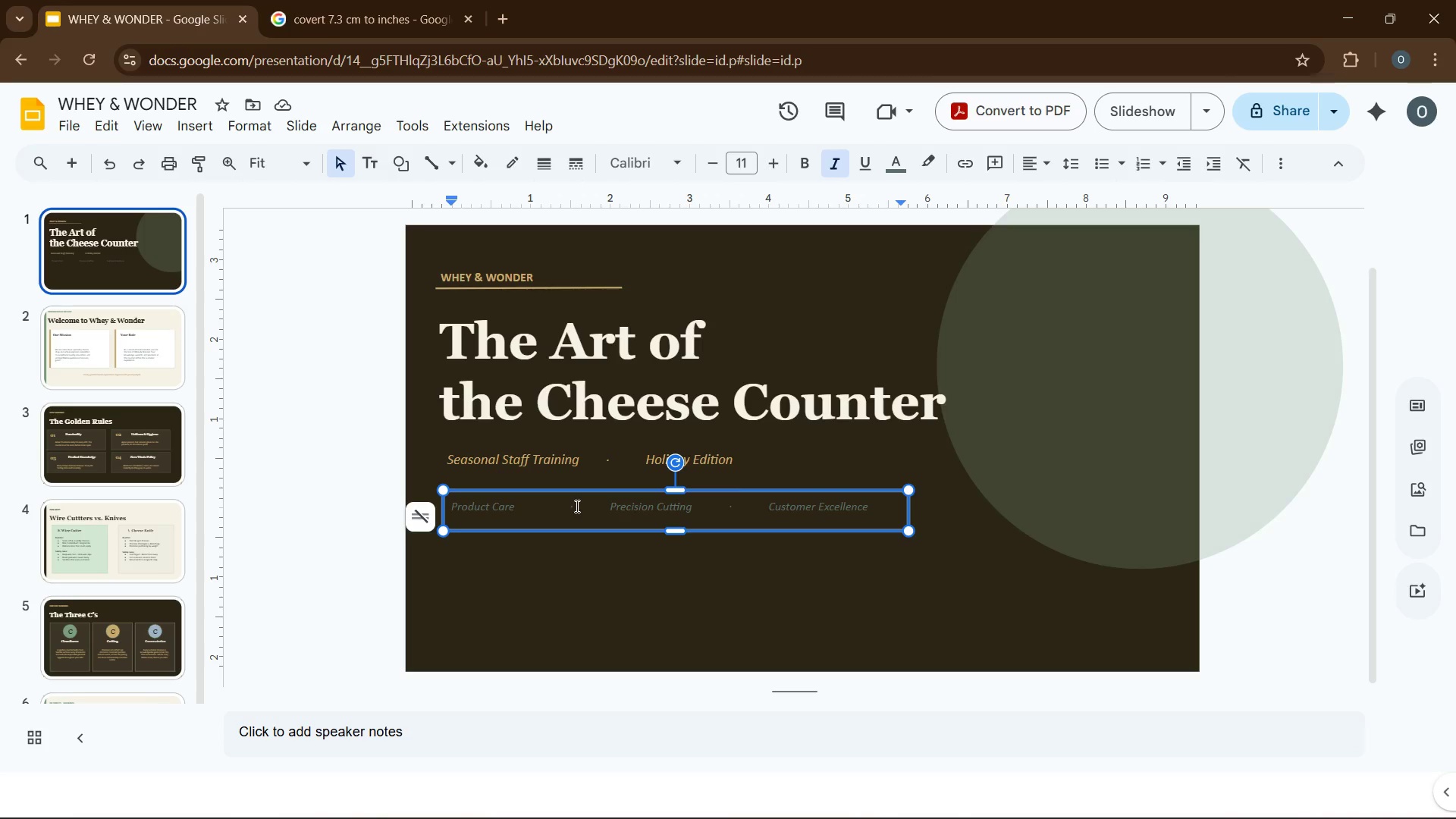 
left_click_drag(start_coordinate=[576, 506], to_coordinate=[569, 506])
 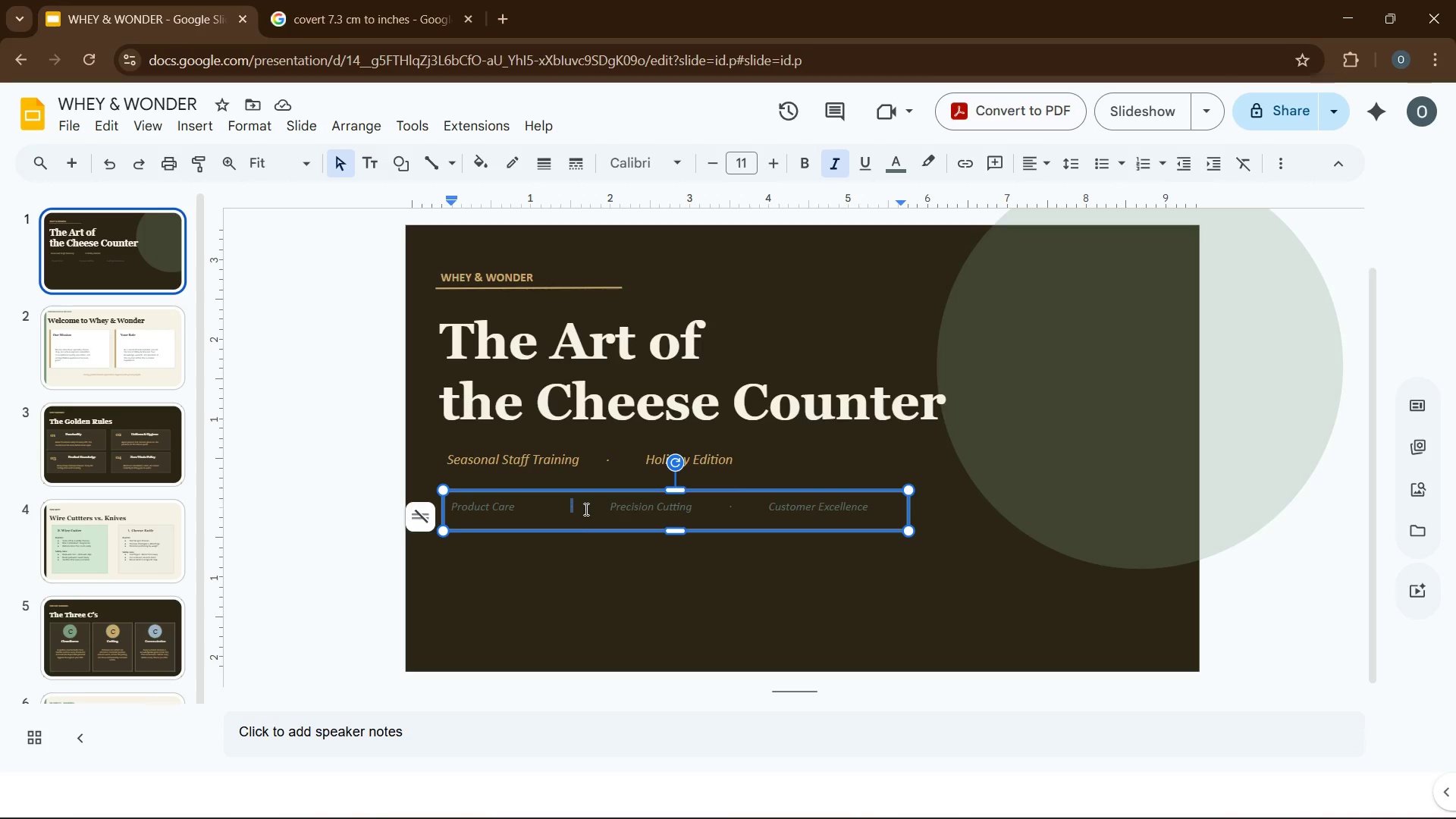 
left_click([585, 509])
 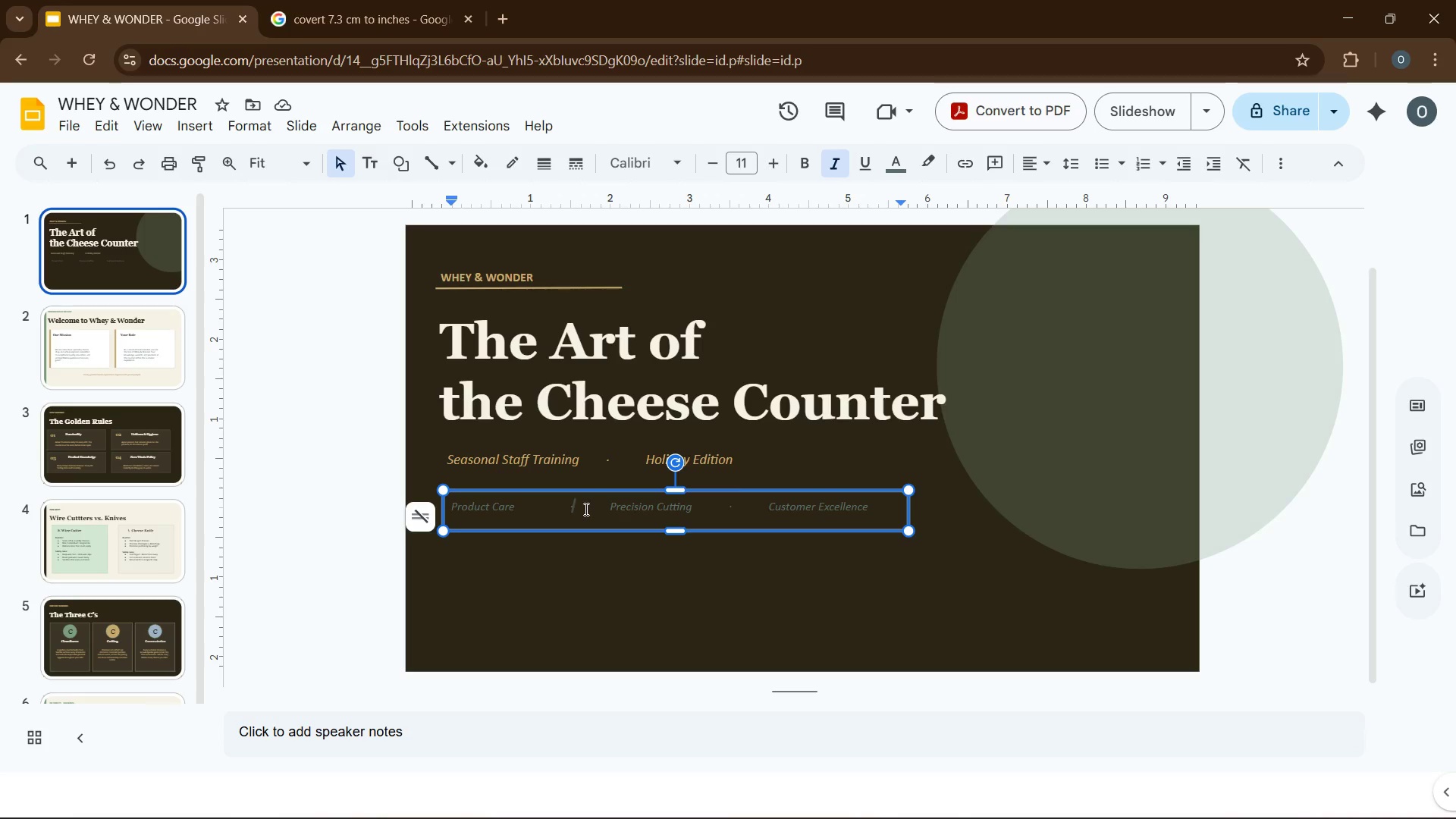 
left_click_drag(start_coordinate=[585, 509], to_coordinate=[572, 507])
 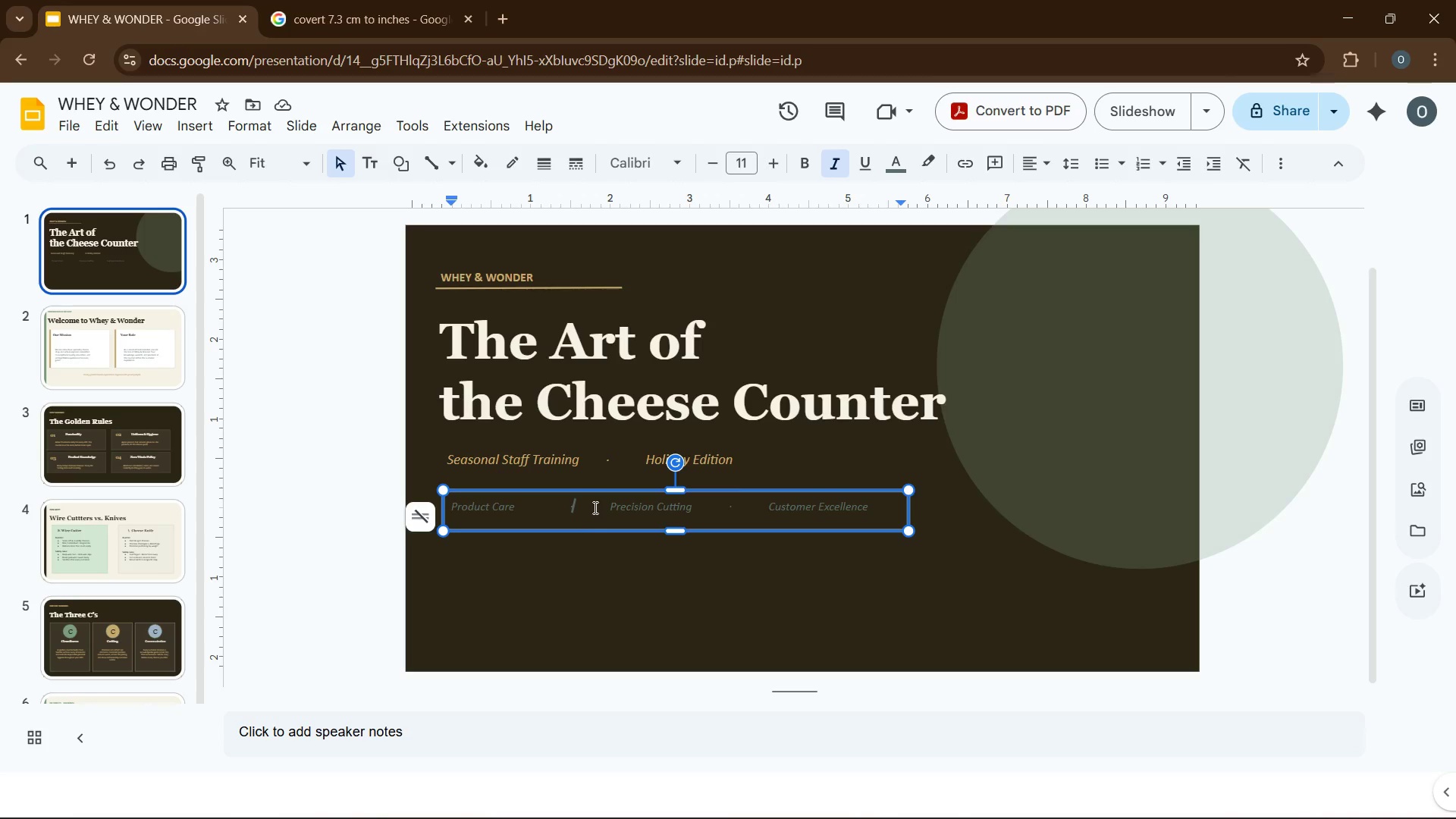 
left_click_drag(start_coordinate=[590, 505], to_coordinate=[563, 505])
 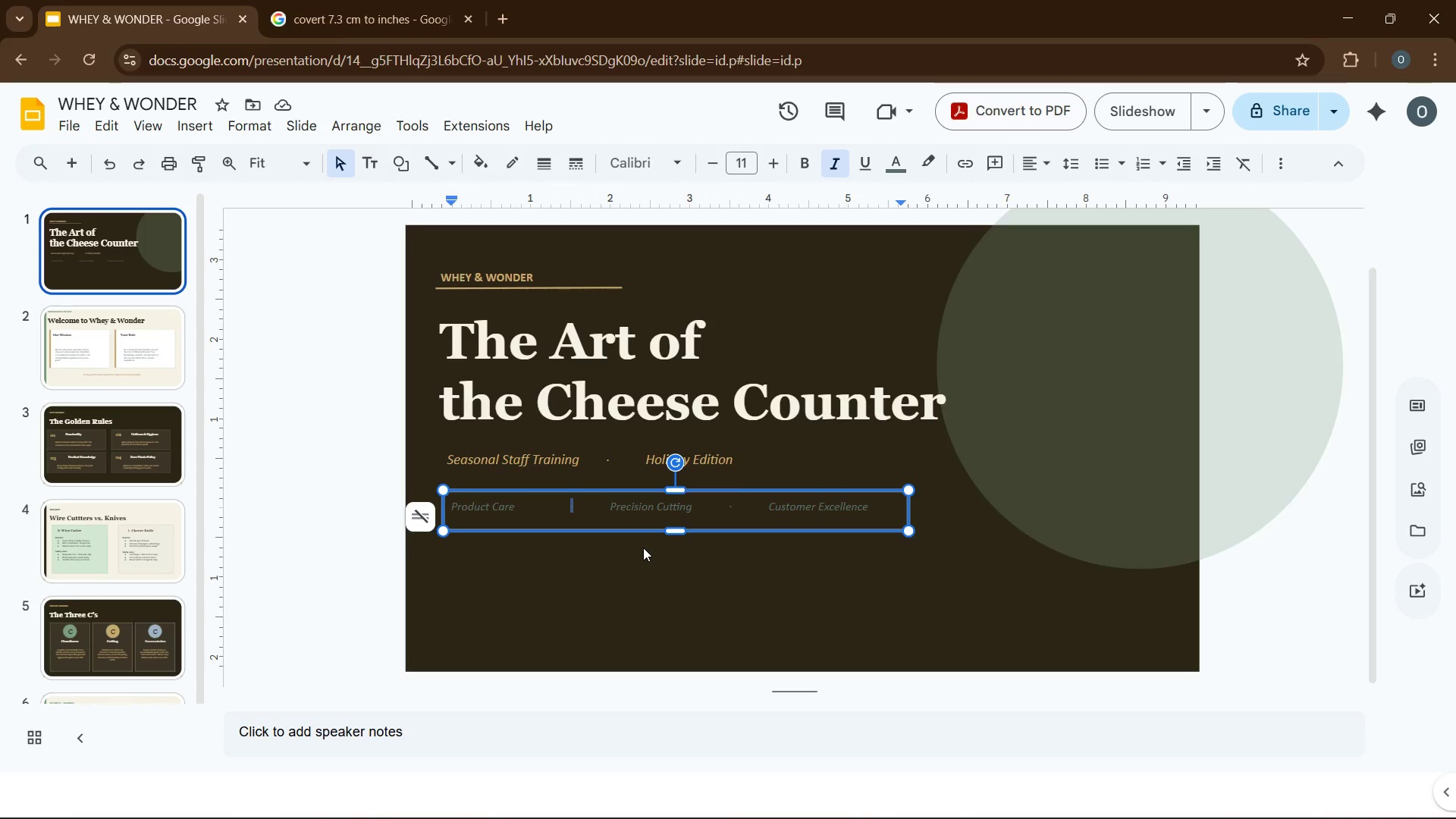 
key(Control+C)
 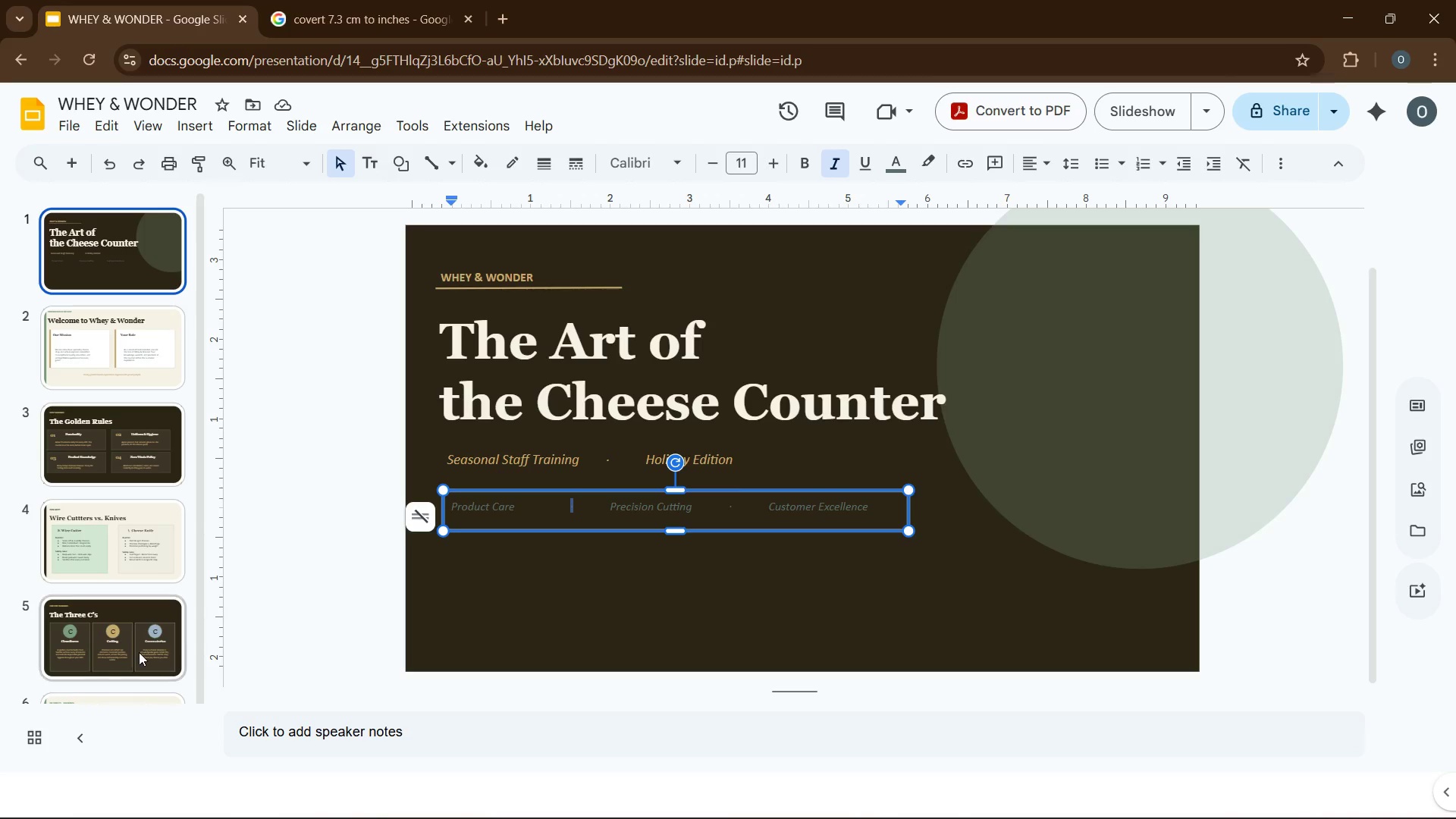 
left_click([139, 653])
 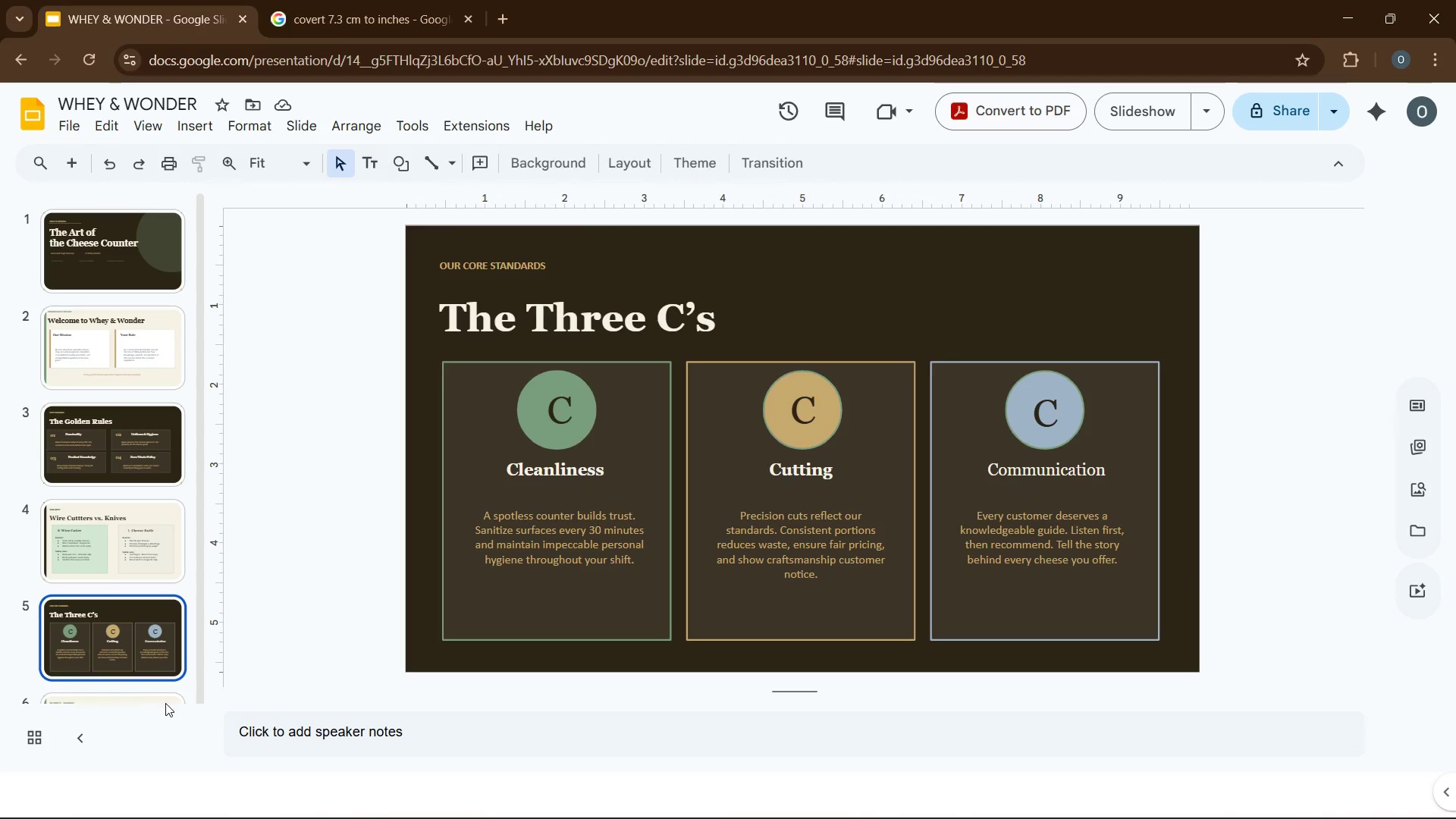 
left_click([158, 698])
 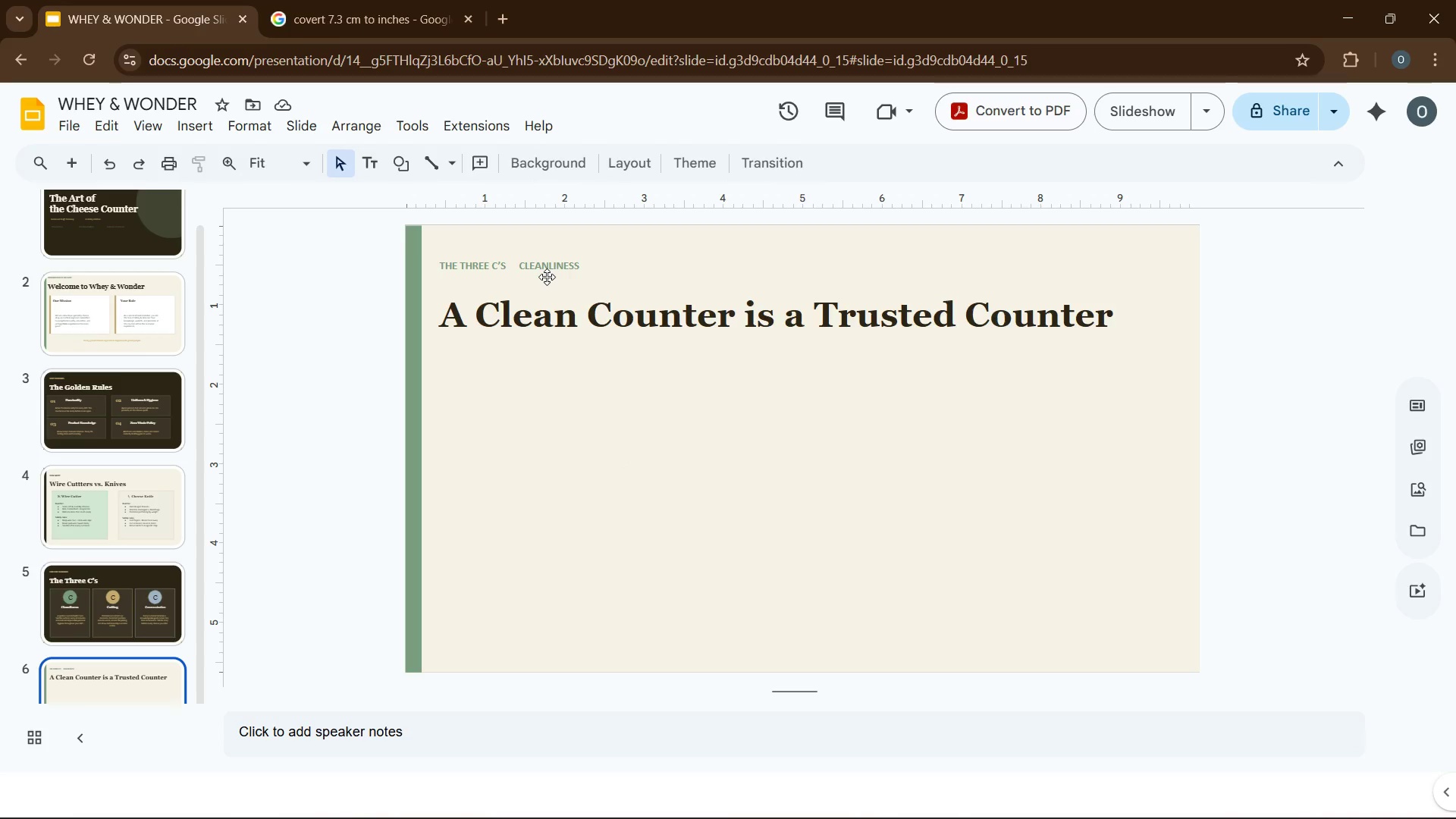 
left_click([519, 269])
 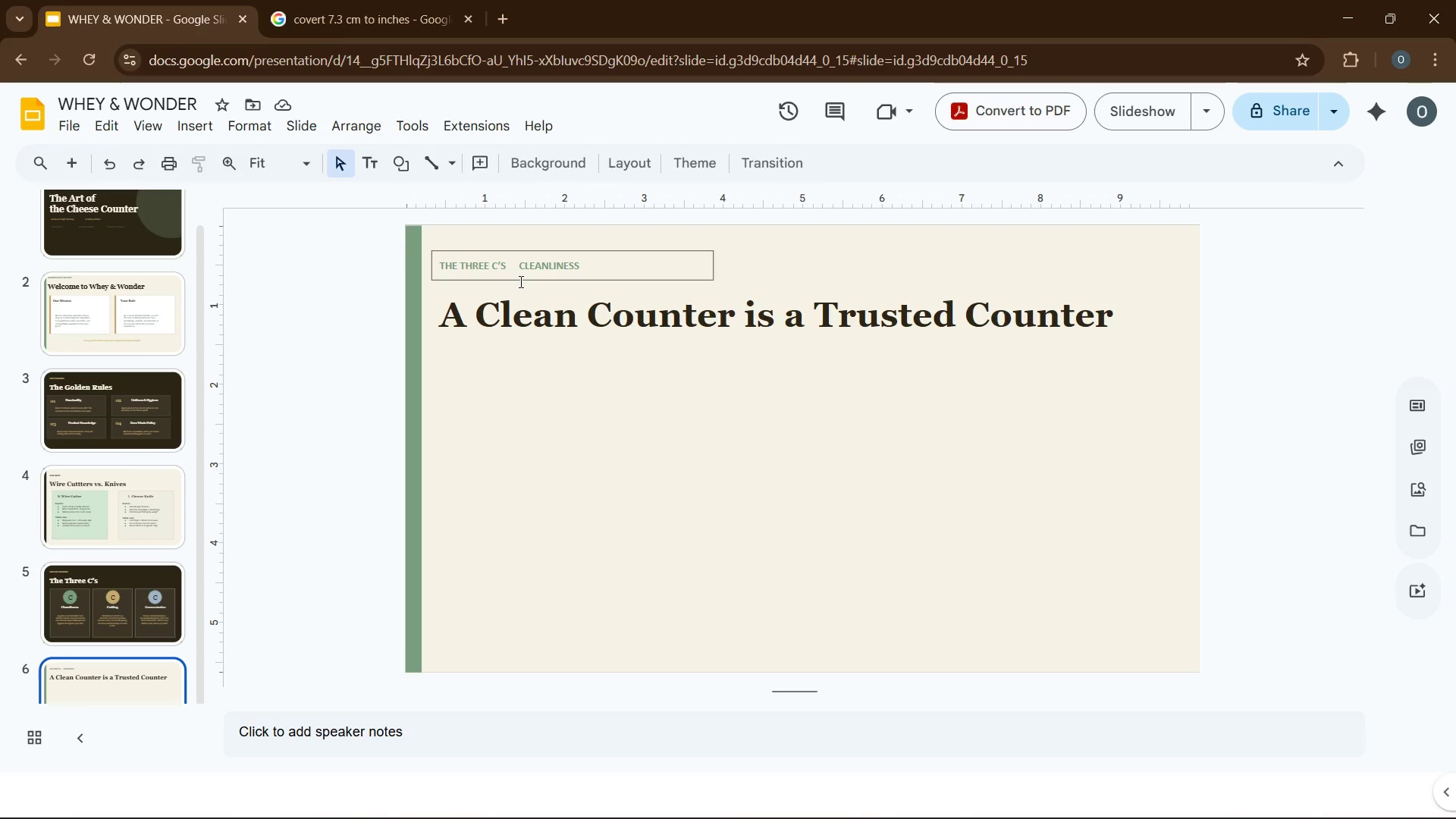 
wait(6.95)
 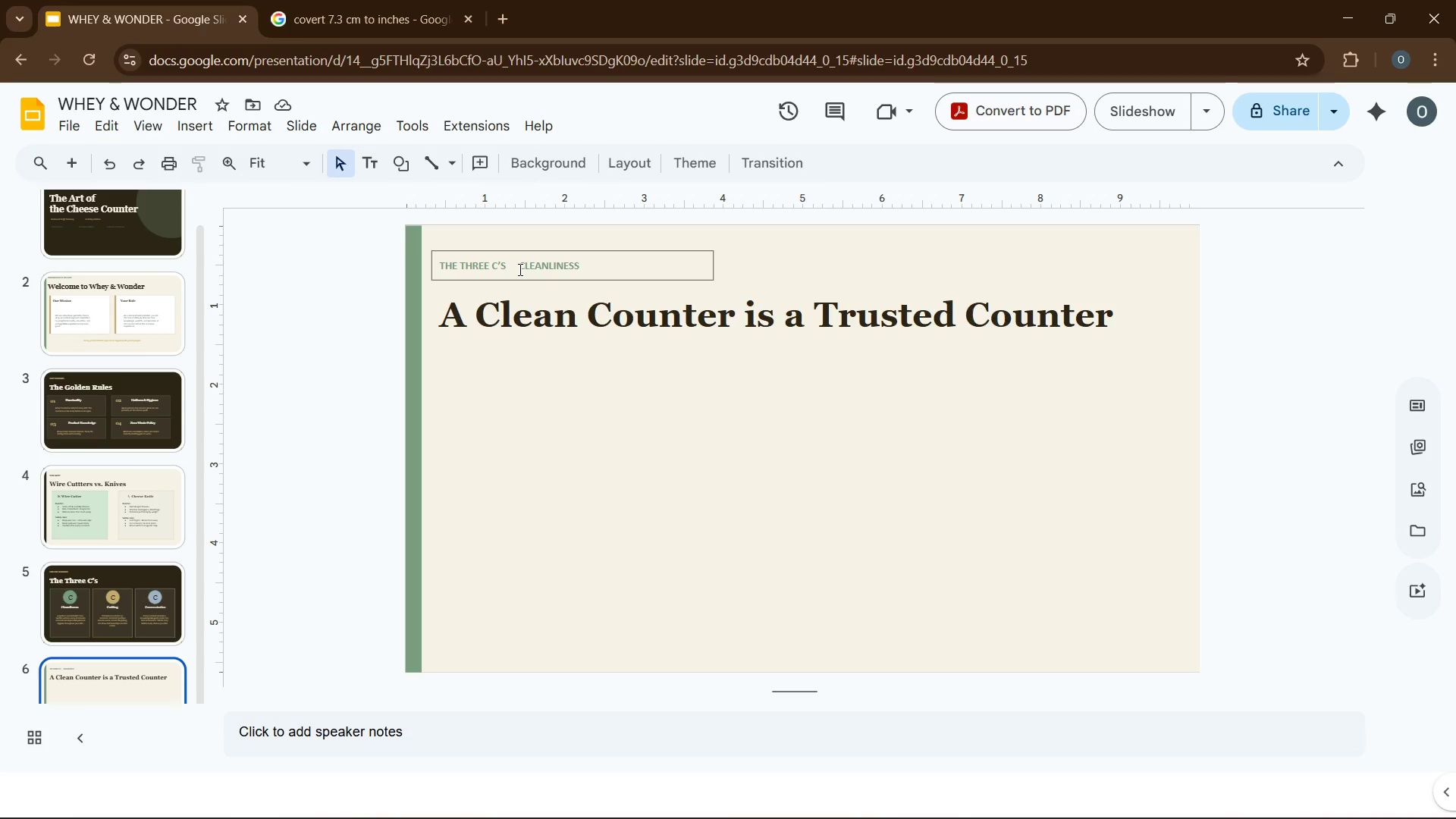 
key(Control+V)
 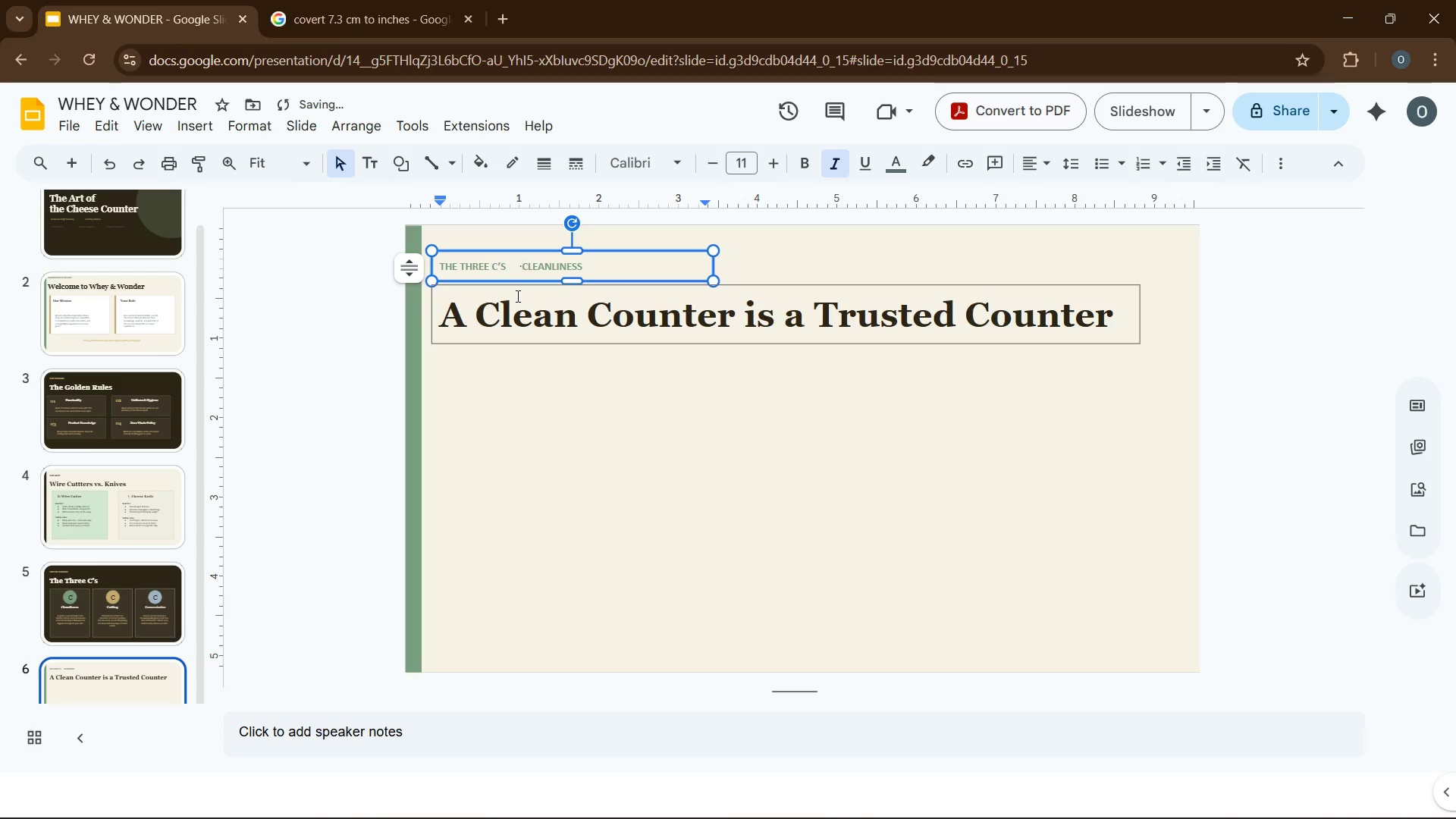 
key(Tab)
 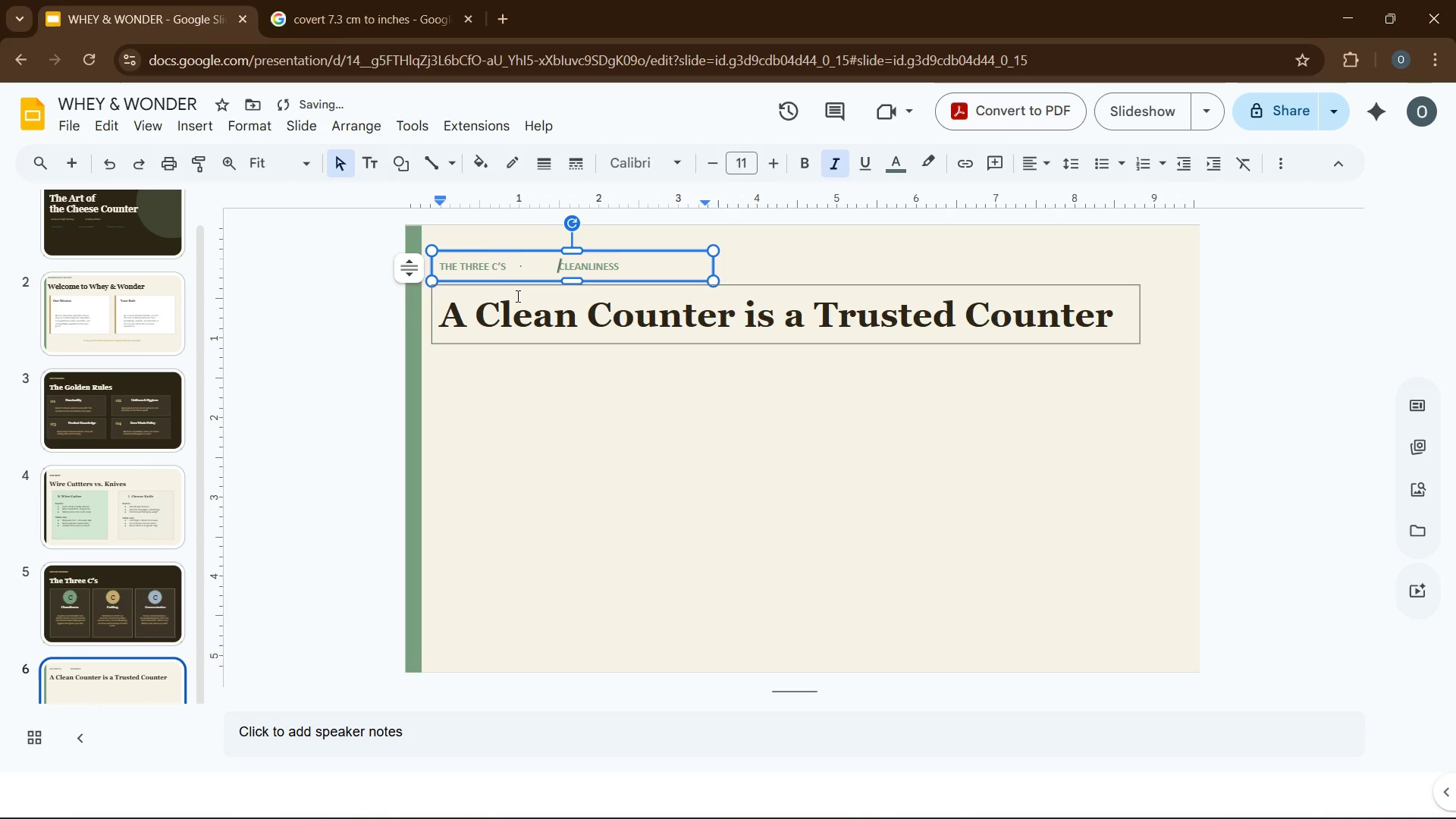 
key(Backspace)
 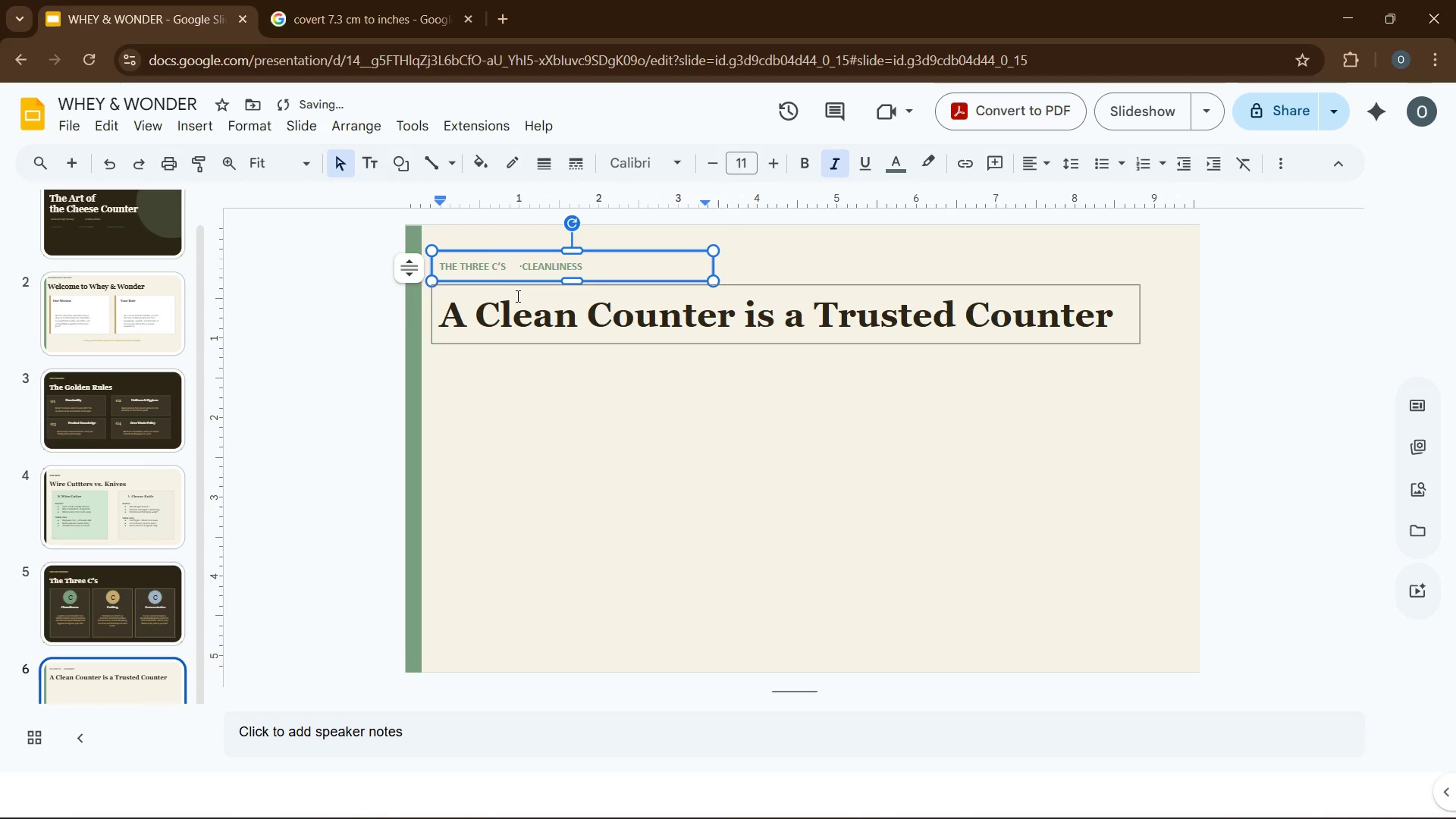 
key(Control+A)
 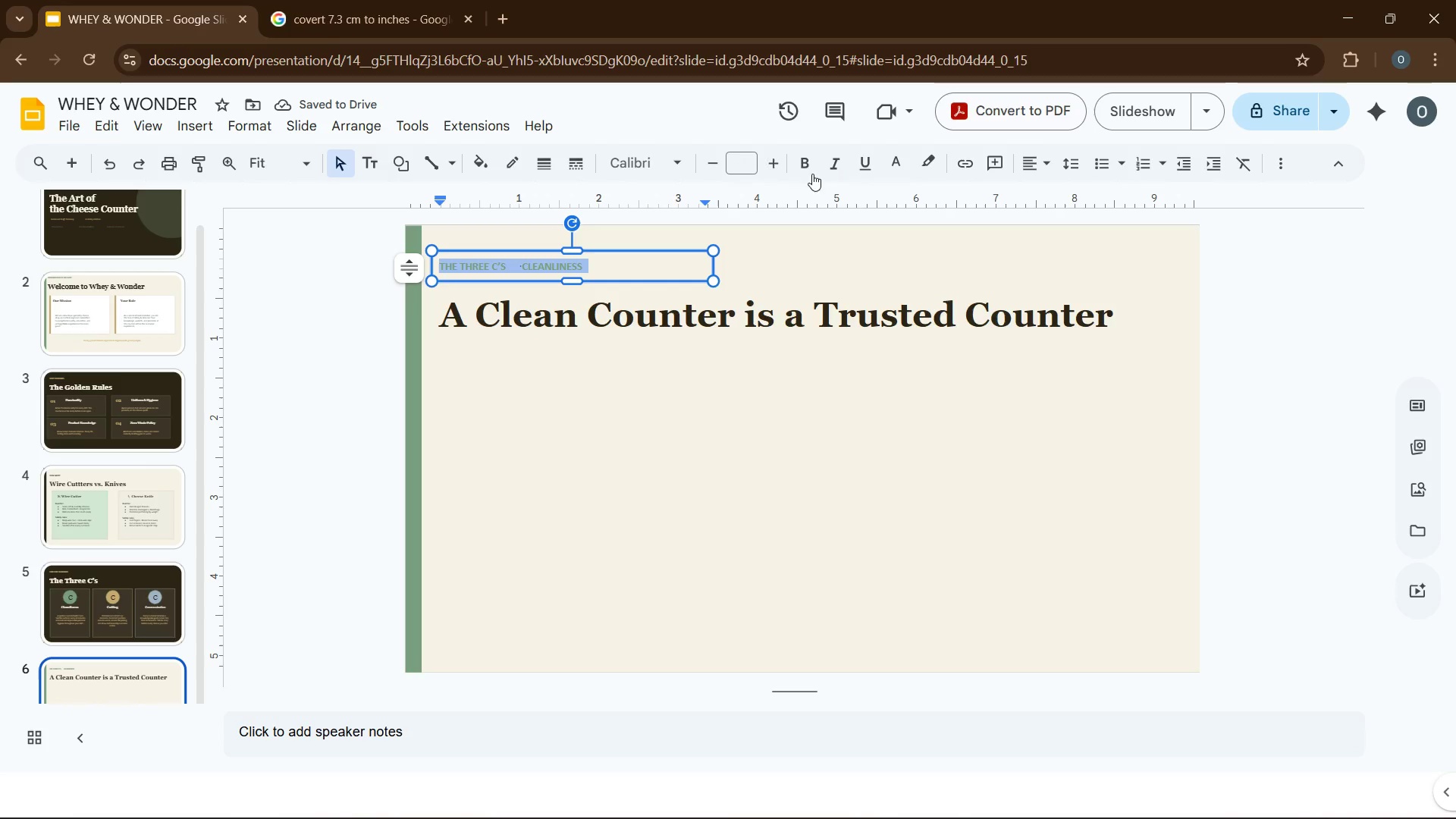 
left_click([834, 168])
 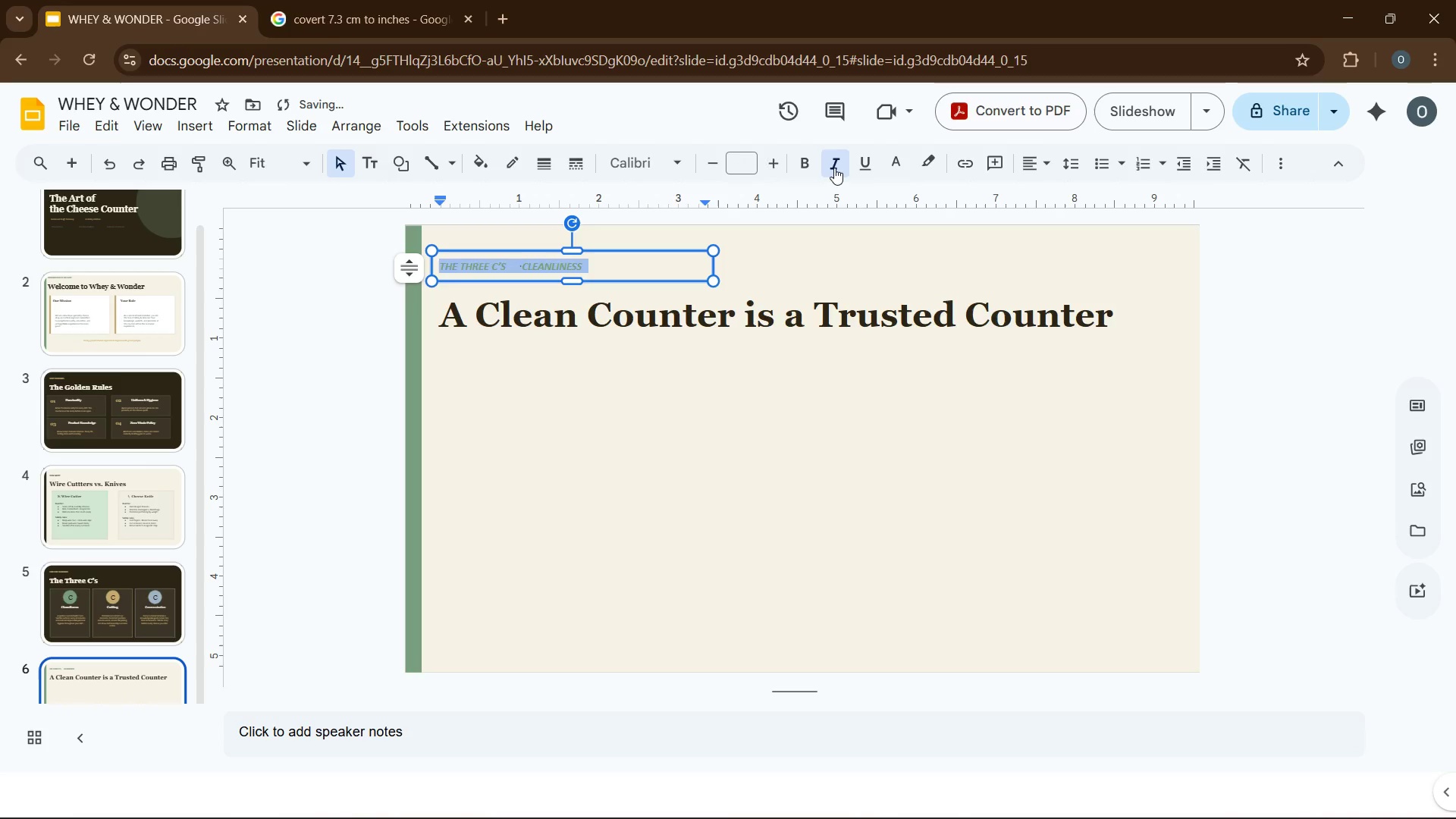 
left_click([834, 168])
 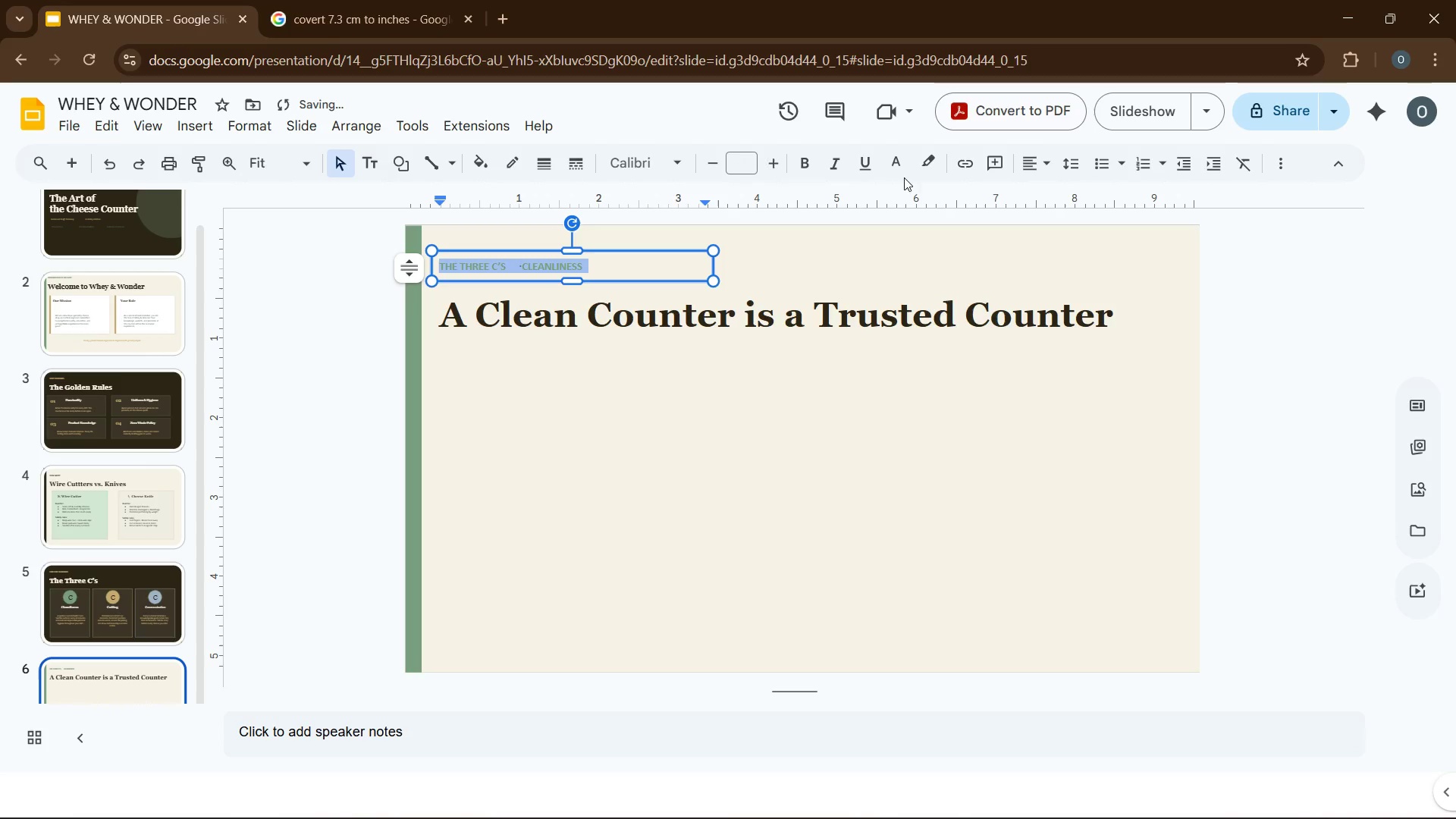 
left_click([925, 164])
 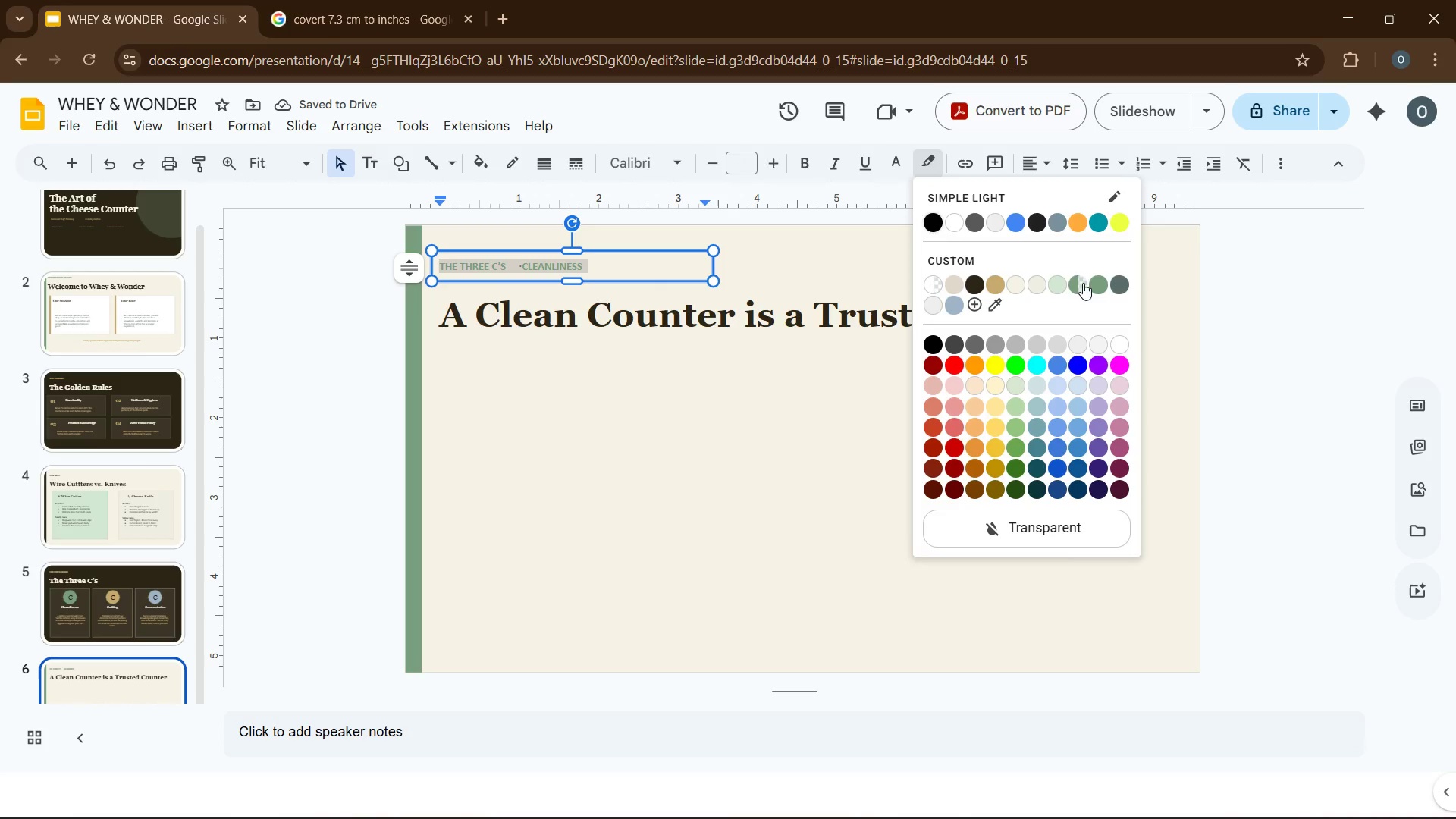 
left_click([1097, 286])
 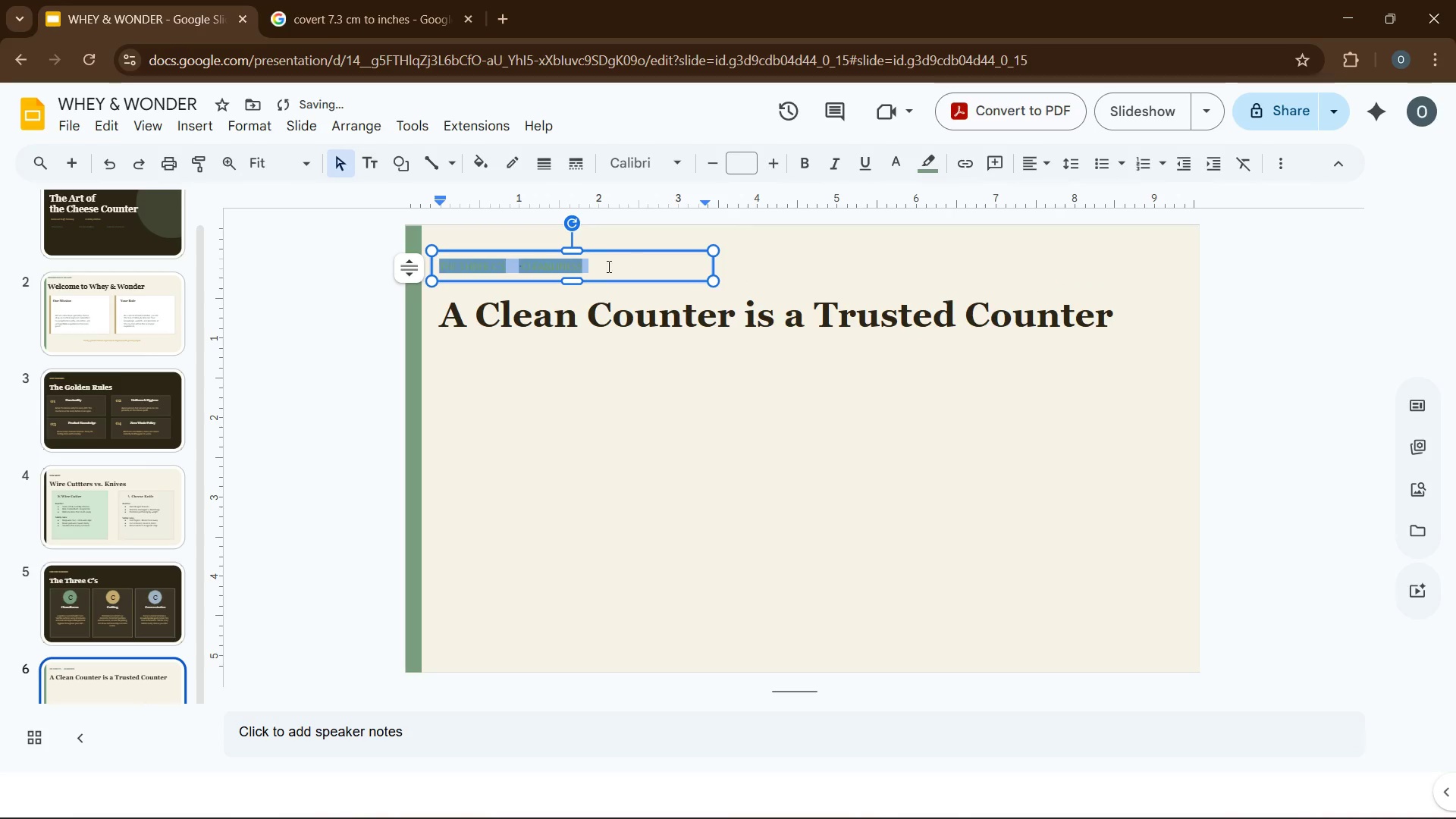 
left_click([554, 269])
 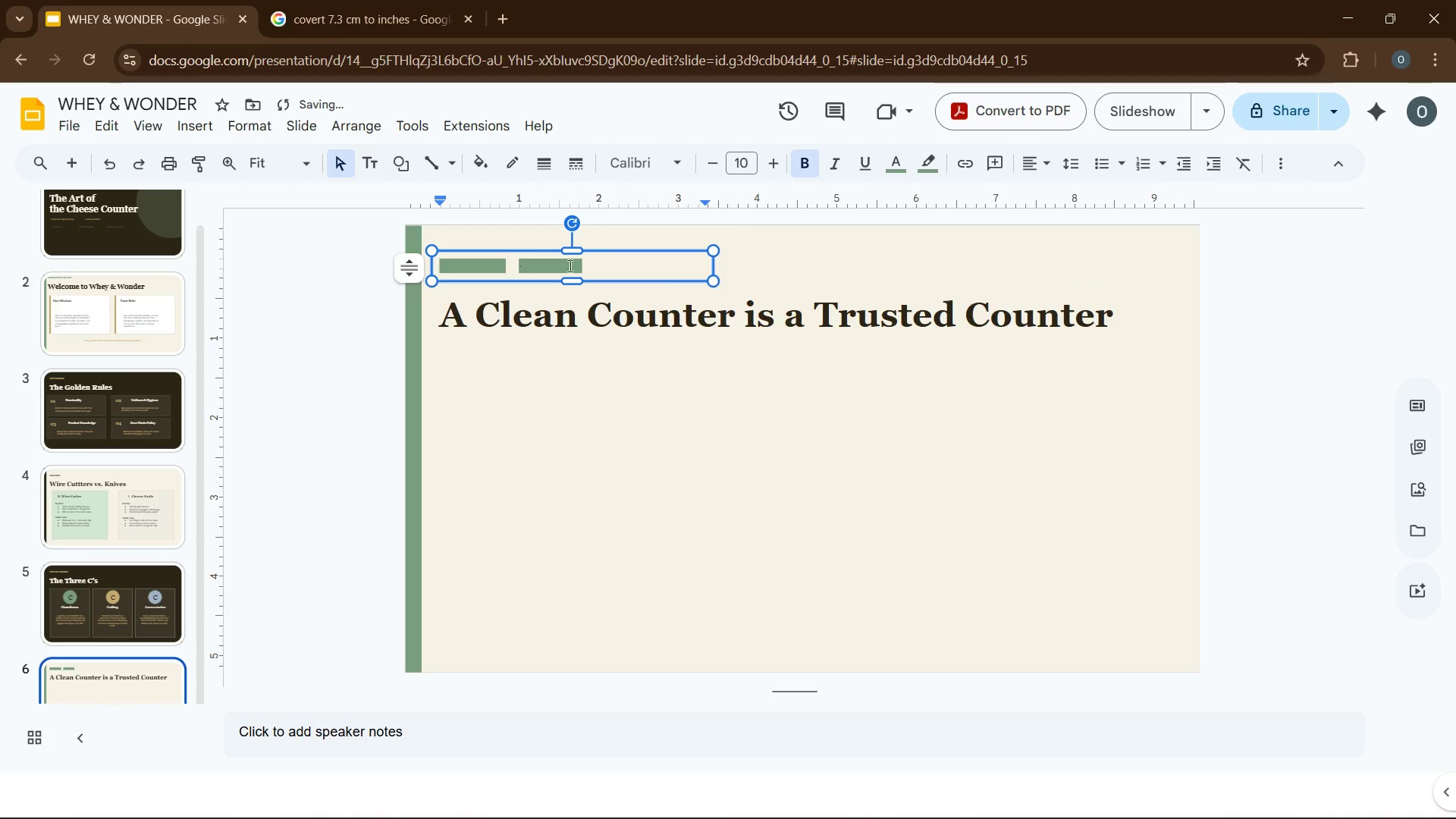 
left_click([620, 260])
 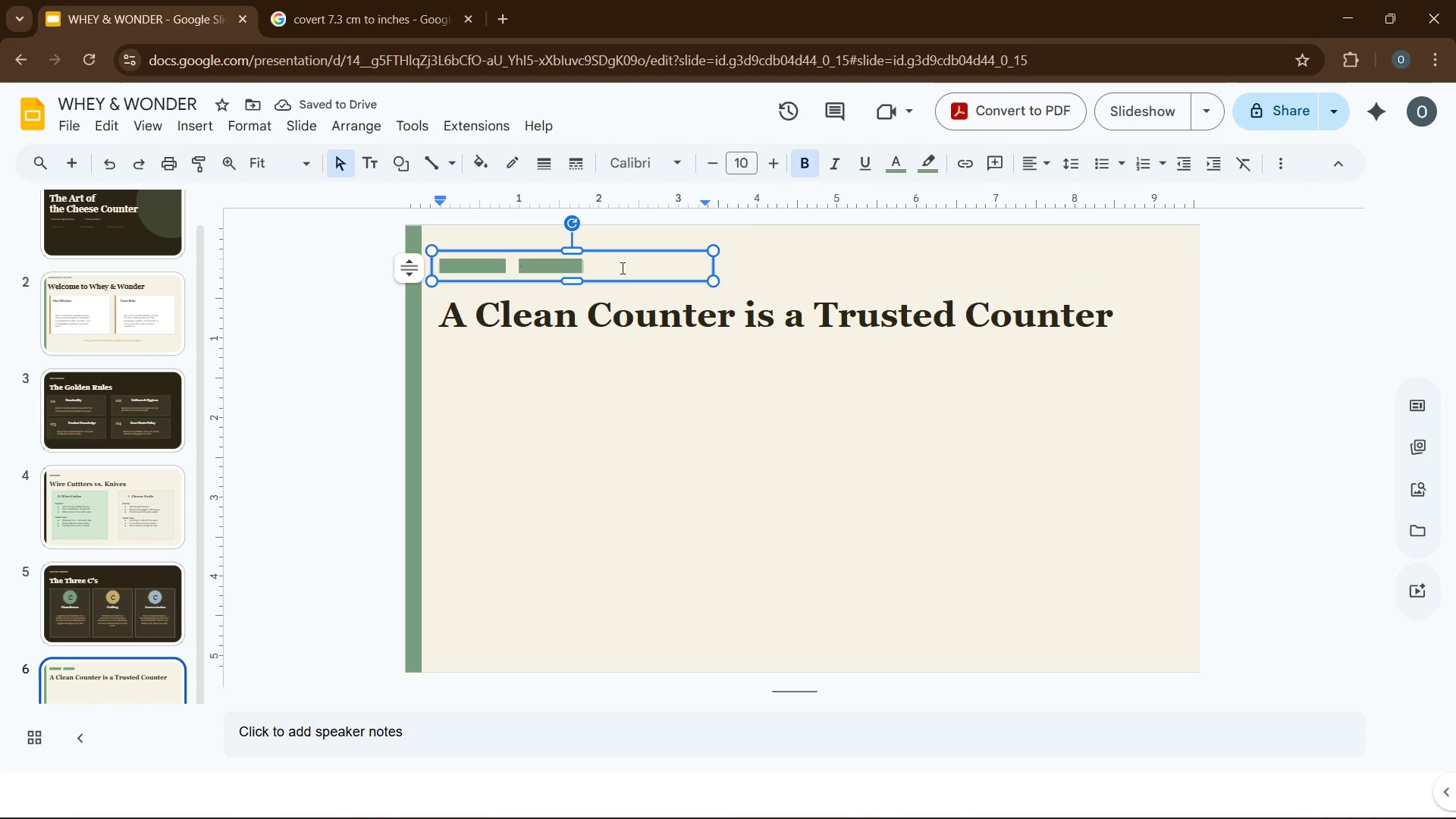 
key(Control+Z)
 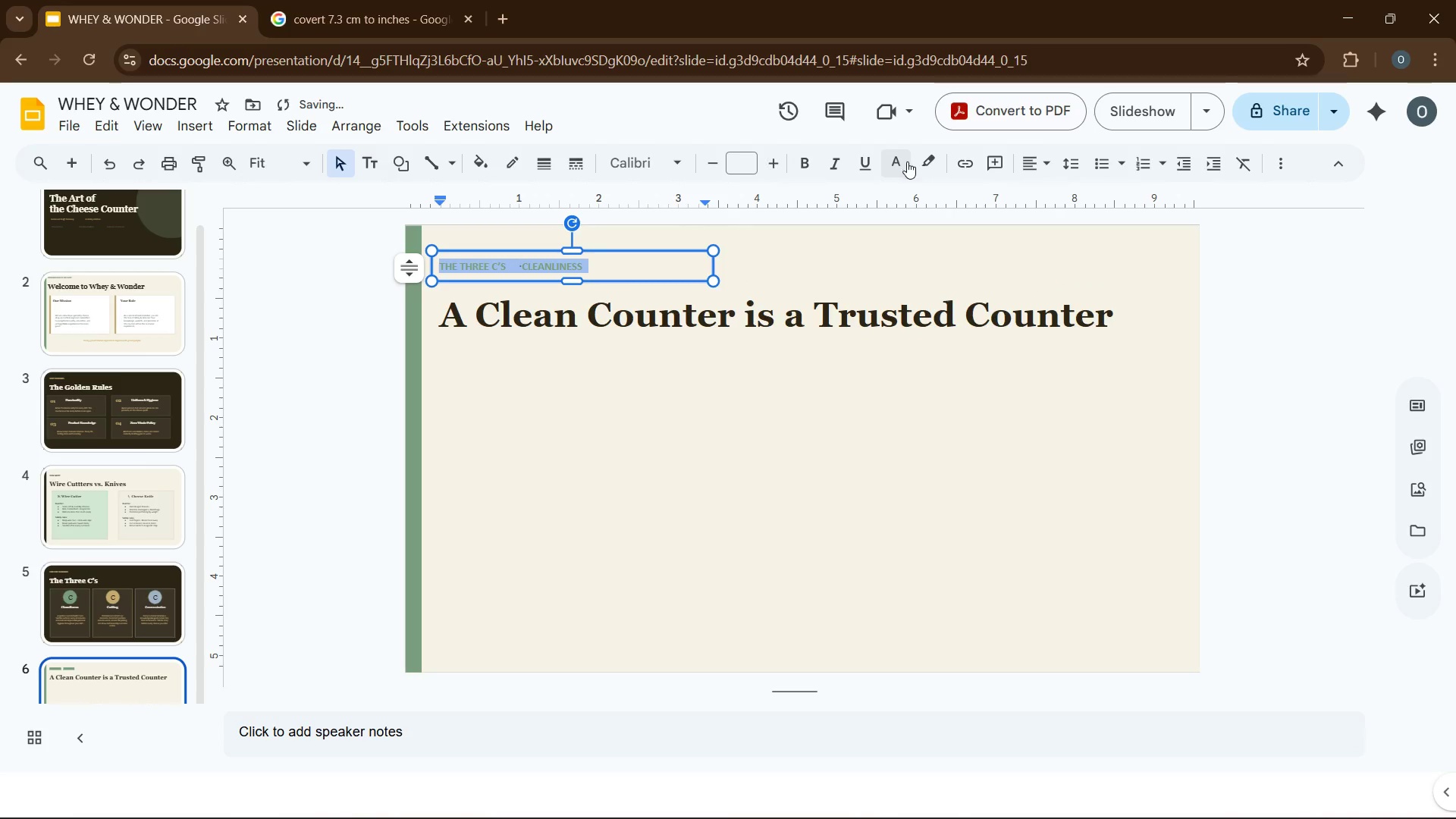 
left_click([892, 168])
 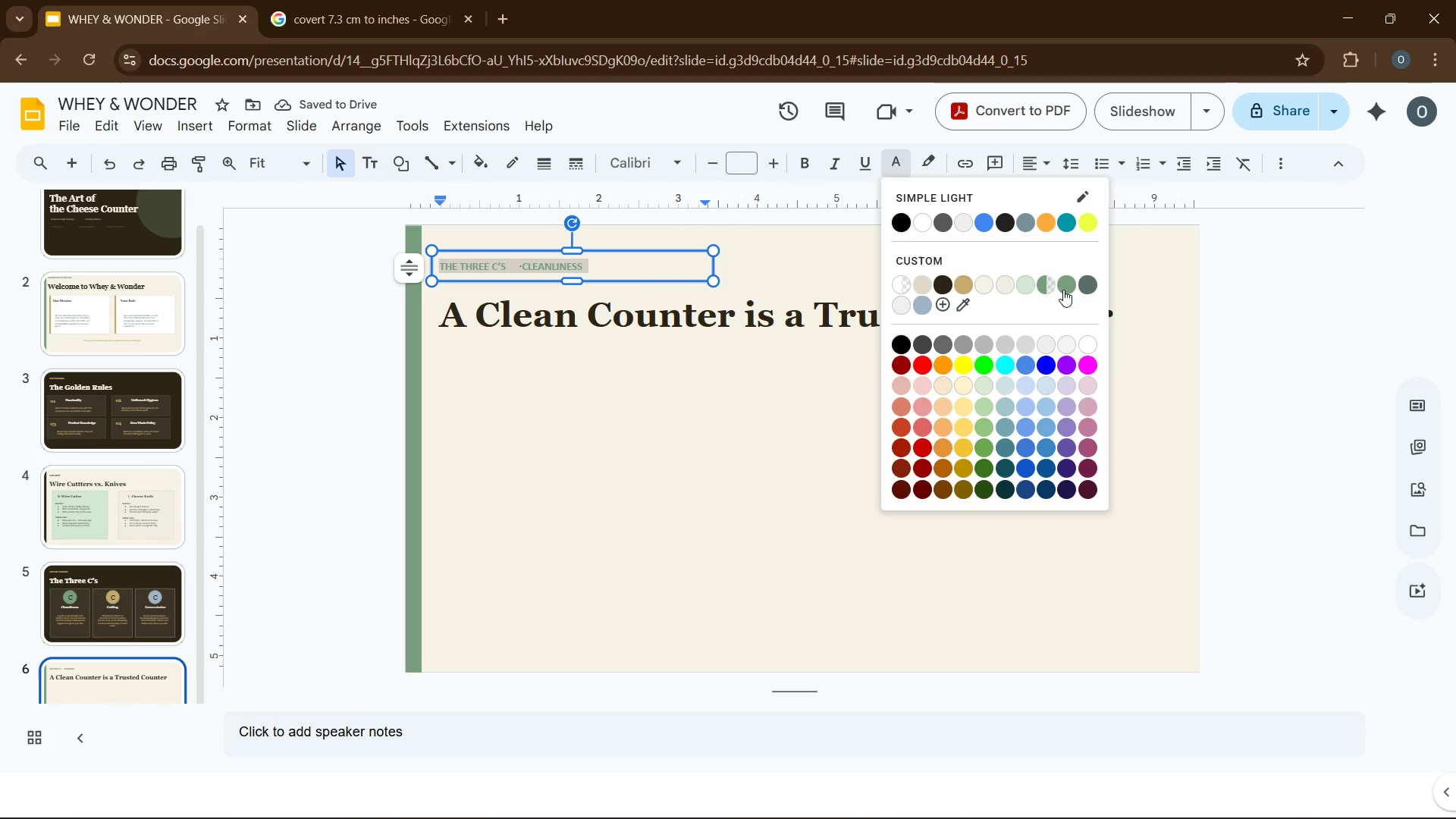 
left_click([1063, 290])
 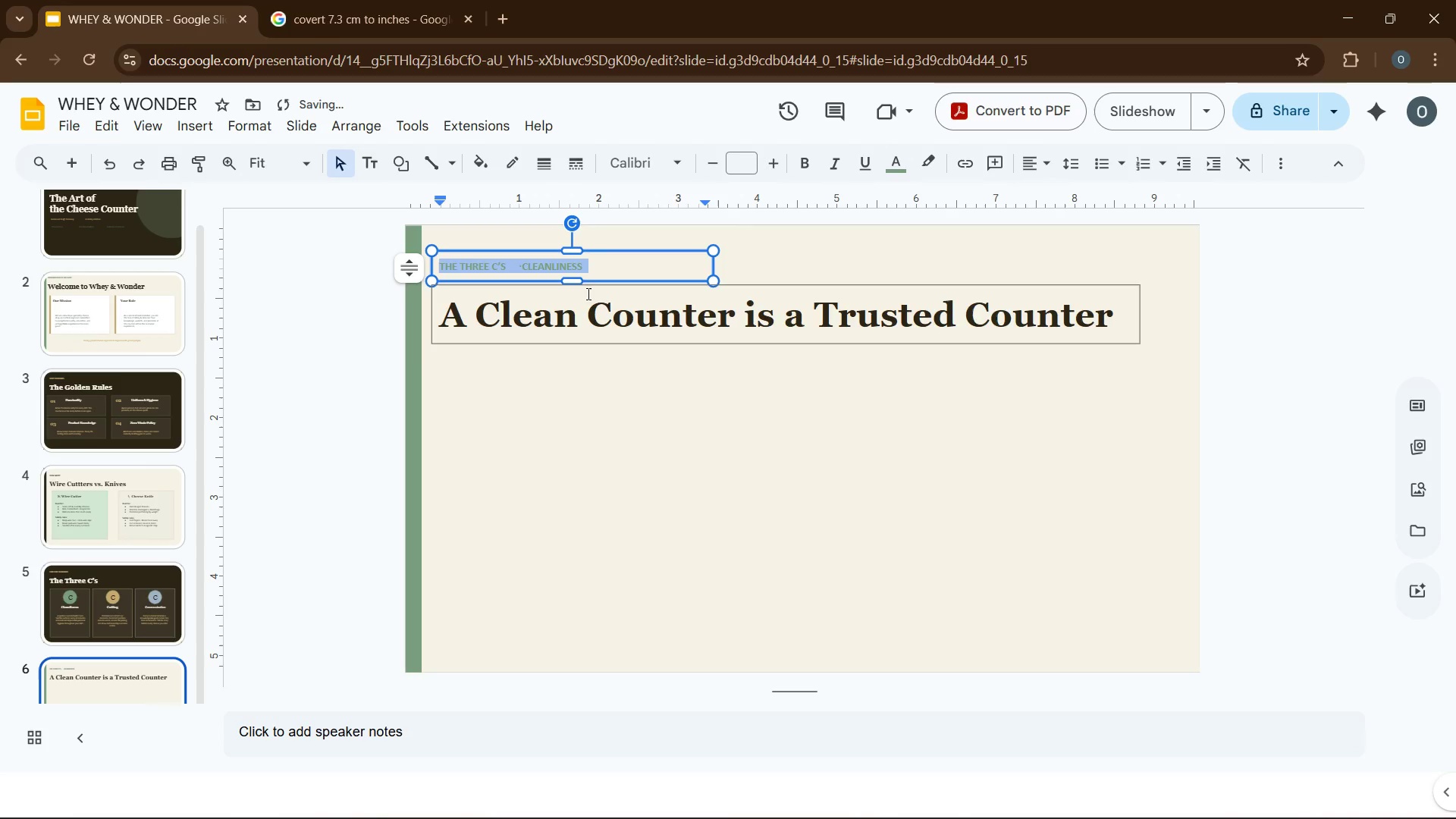 
left_click([513, 268])
 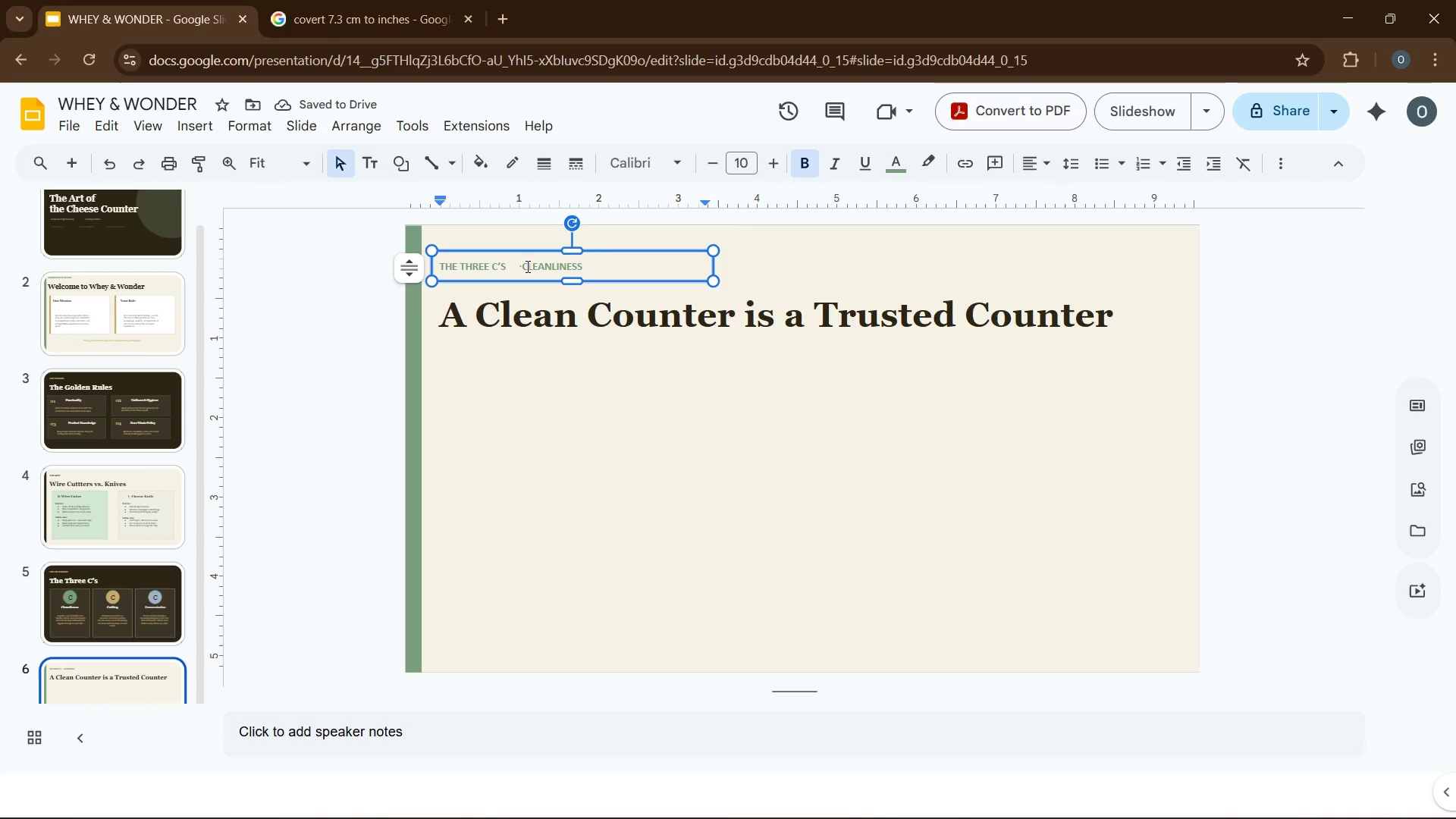 
key(ArrowRight)
 